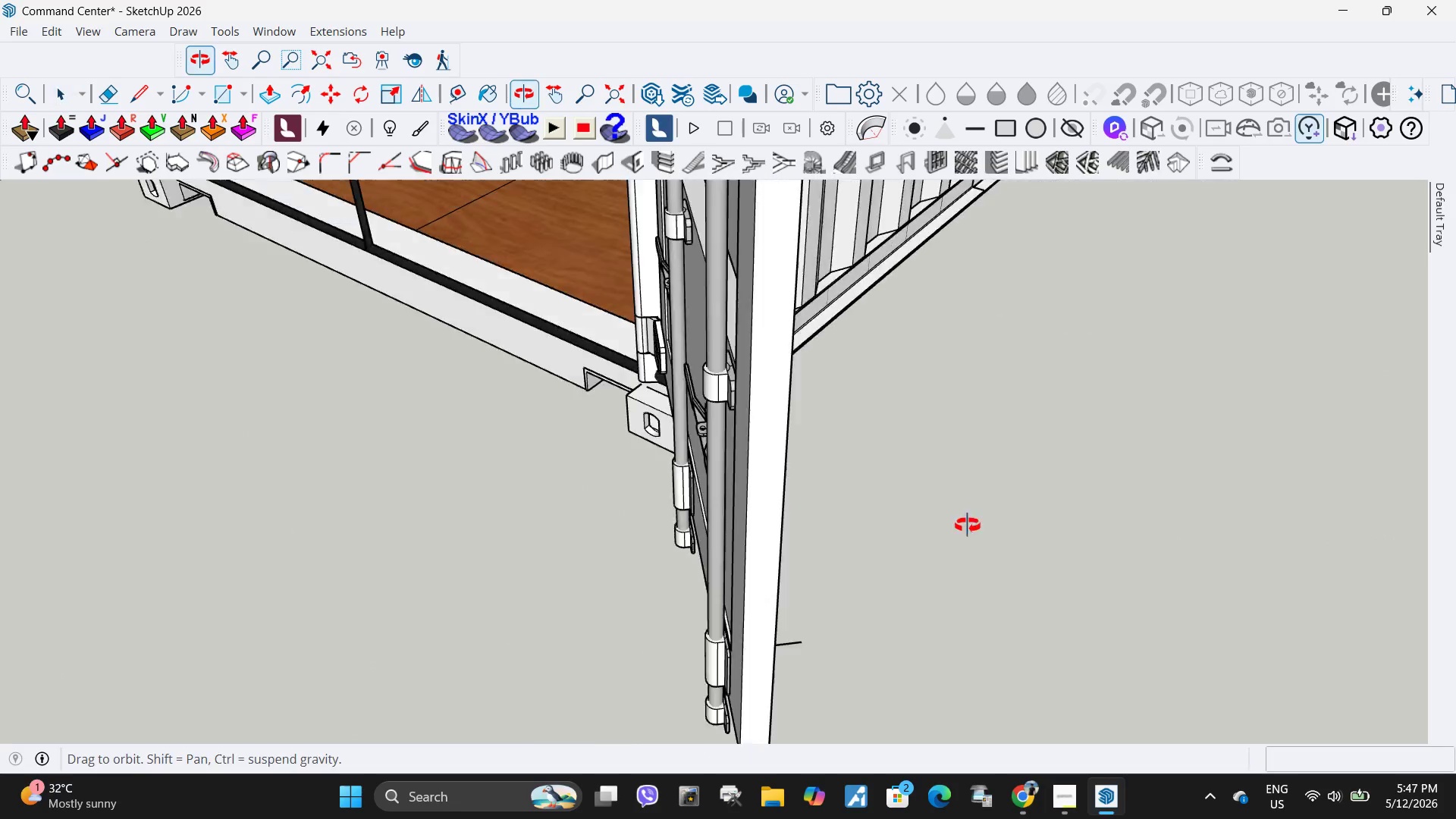 
scroll: coordinate [859, 533], scroll_direction: down, amount: 33.0
 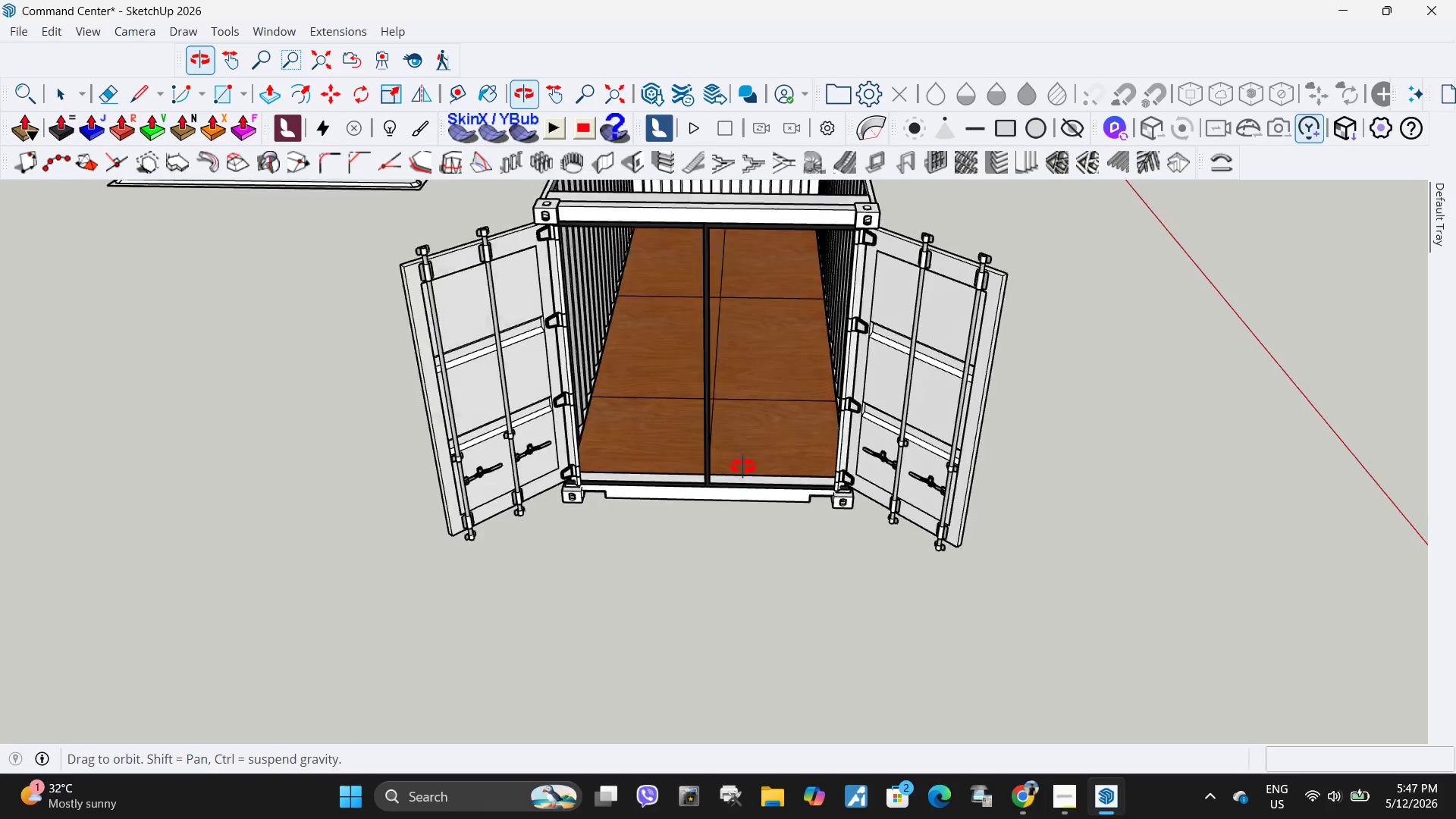 
left_click([668, 463])
 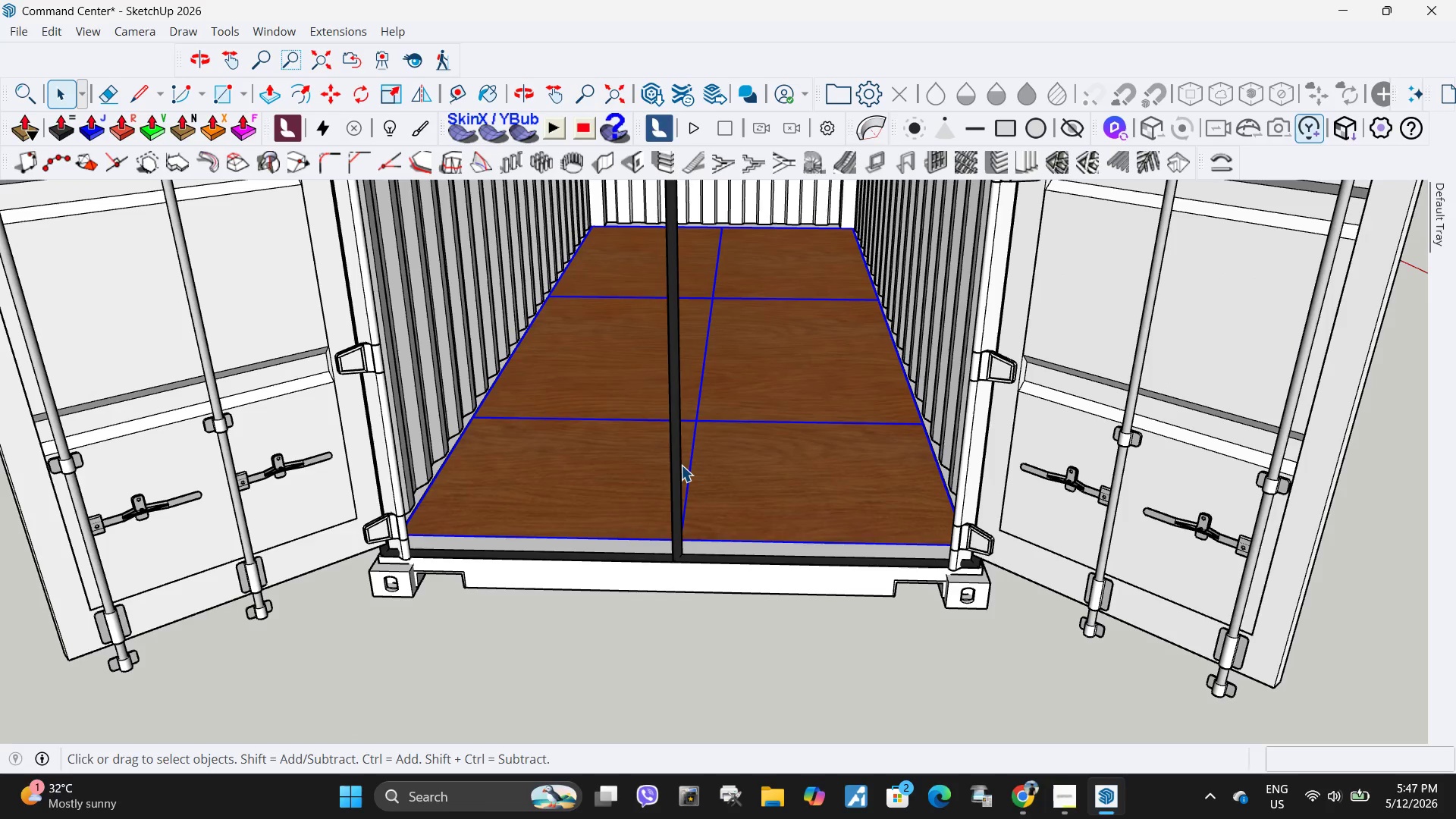 
scroll: coordinate [733, 432], scroll_direction: up, amount: 6.0
 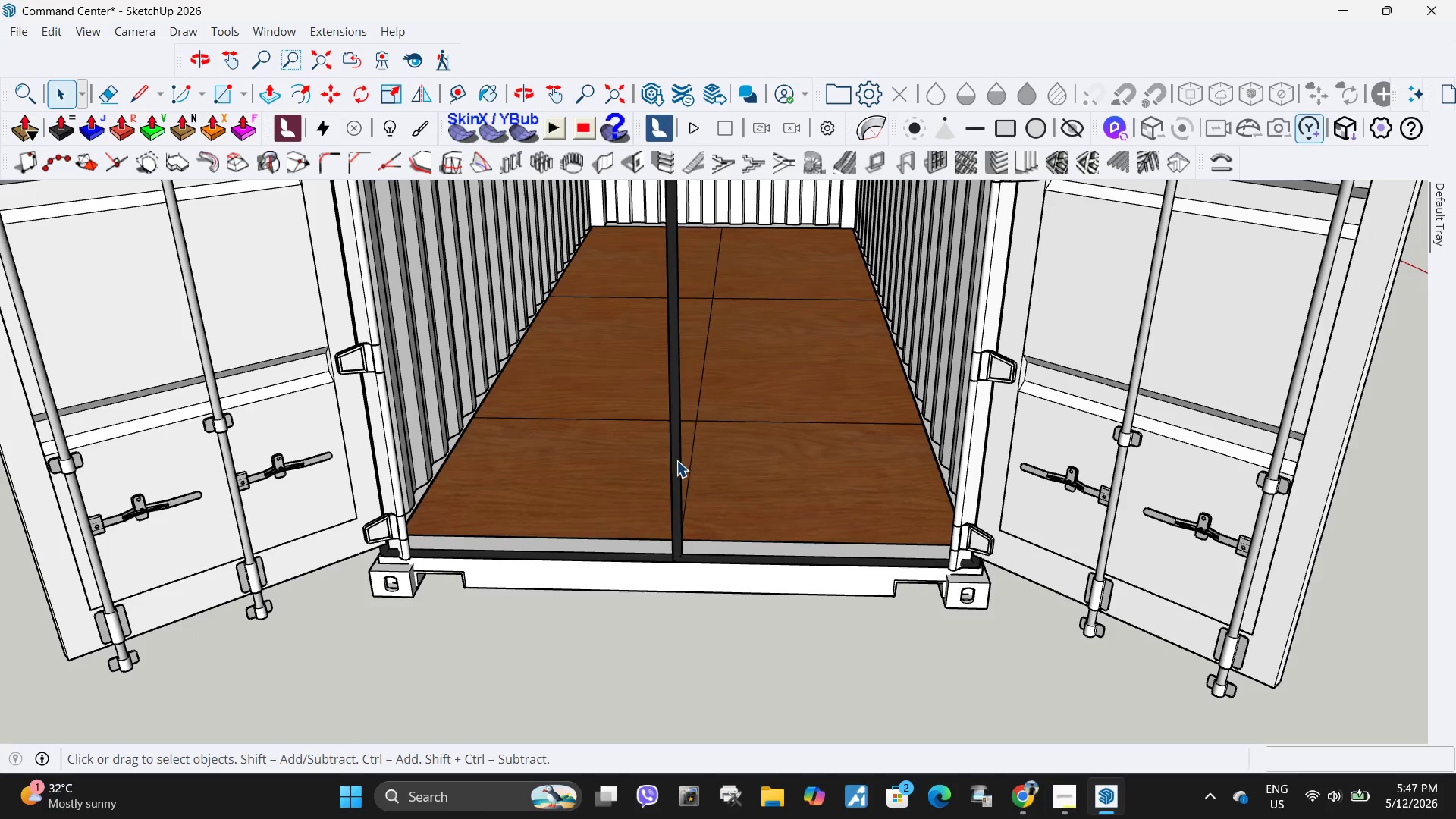 
double_click([682, 465])
 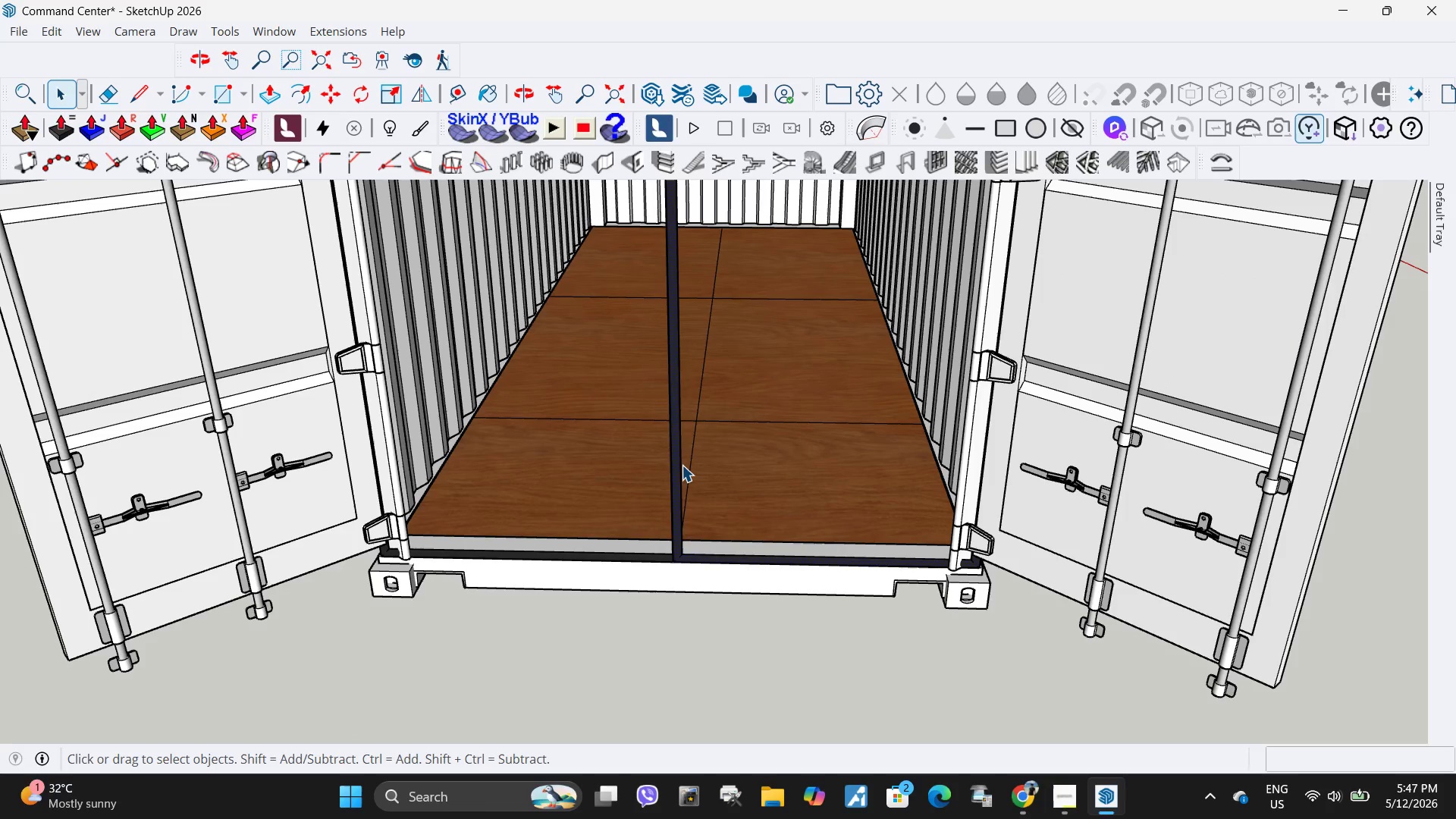 
triple_click([682, 465])
 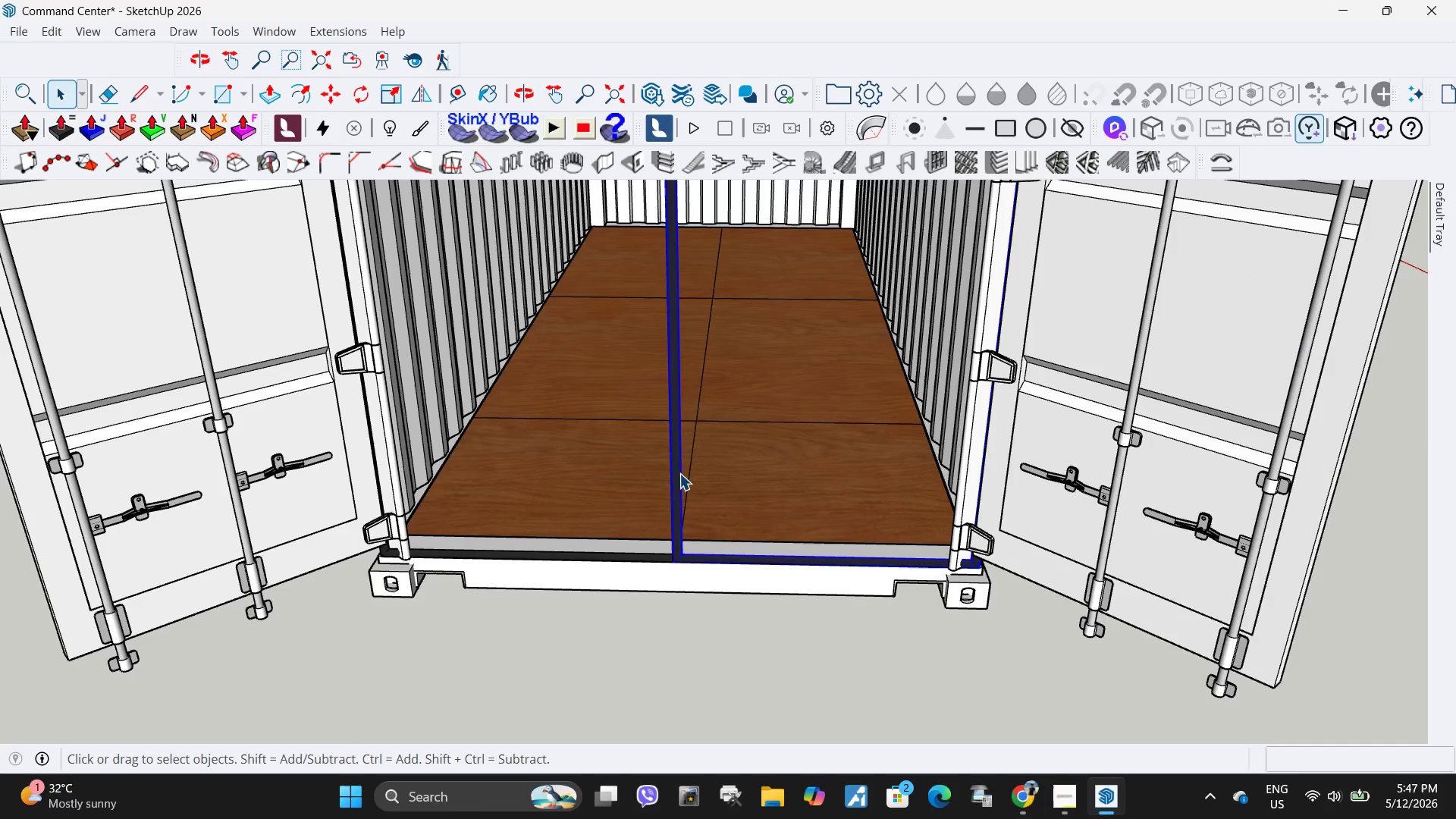 
key(Escape)
 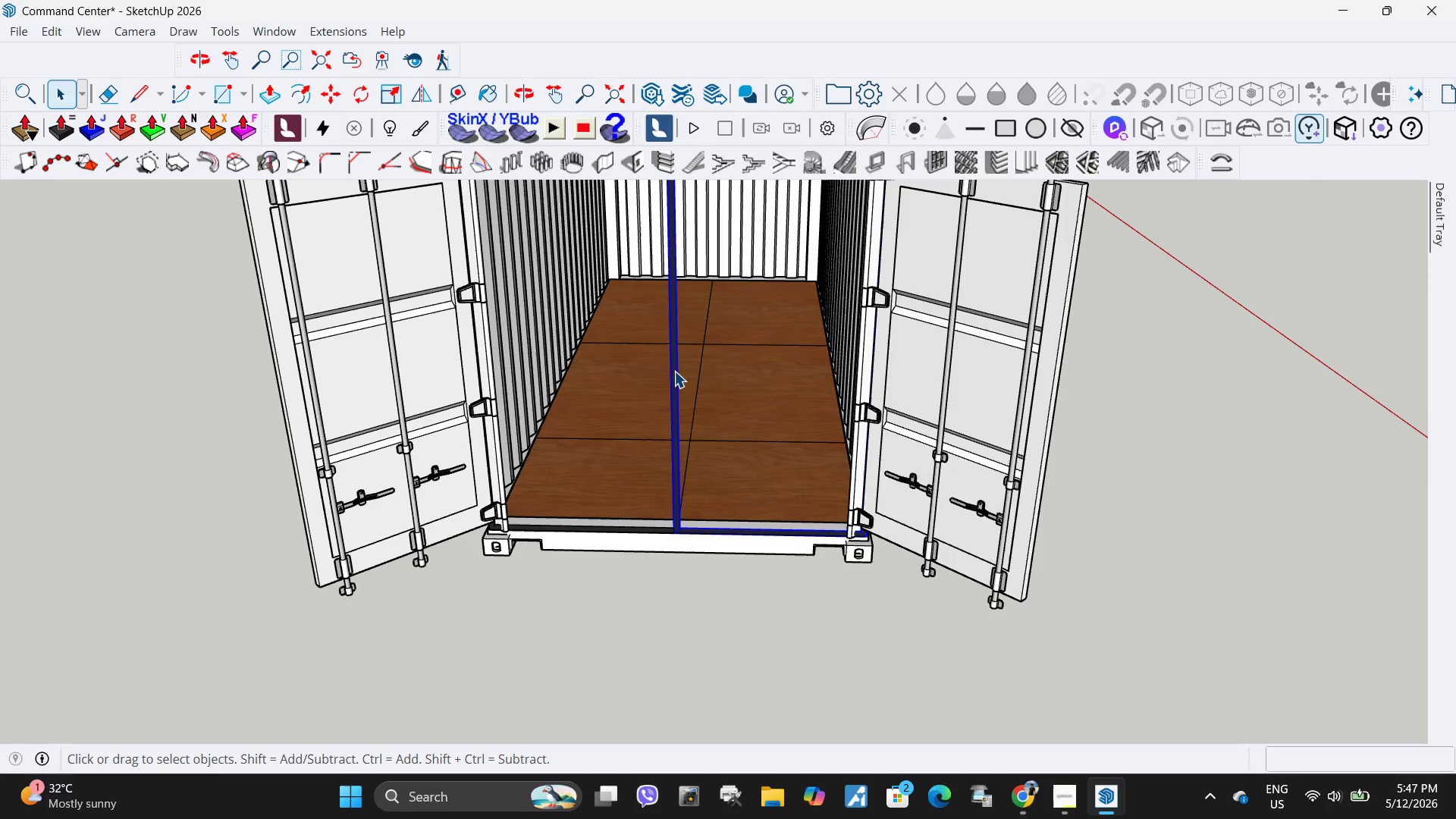 
scroll: coordinate [675, 487], scroll_direction: down, amount: 6.0
 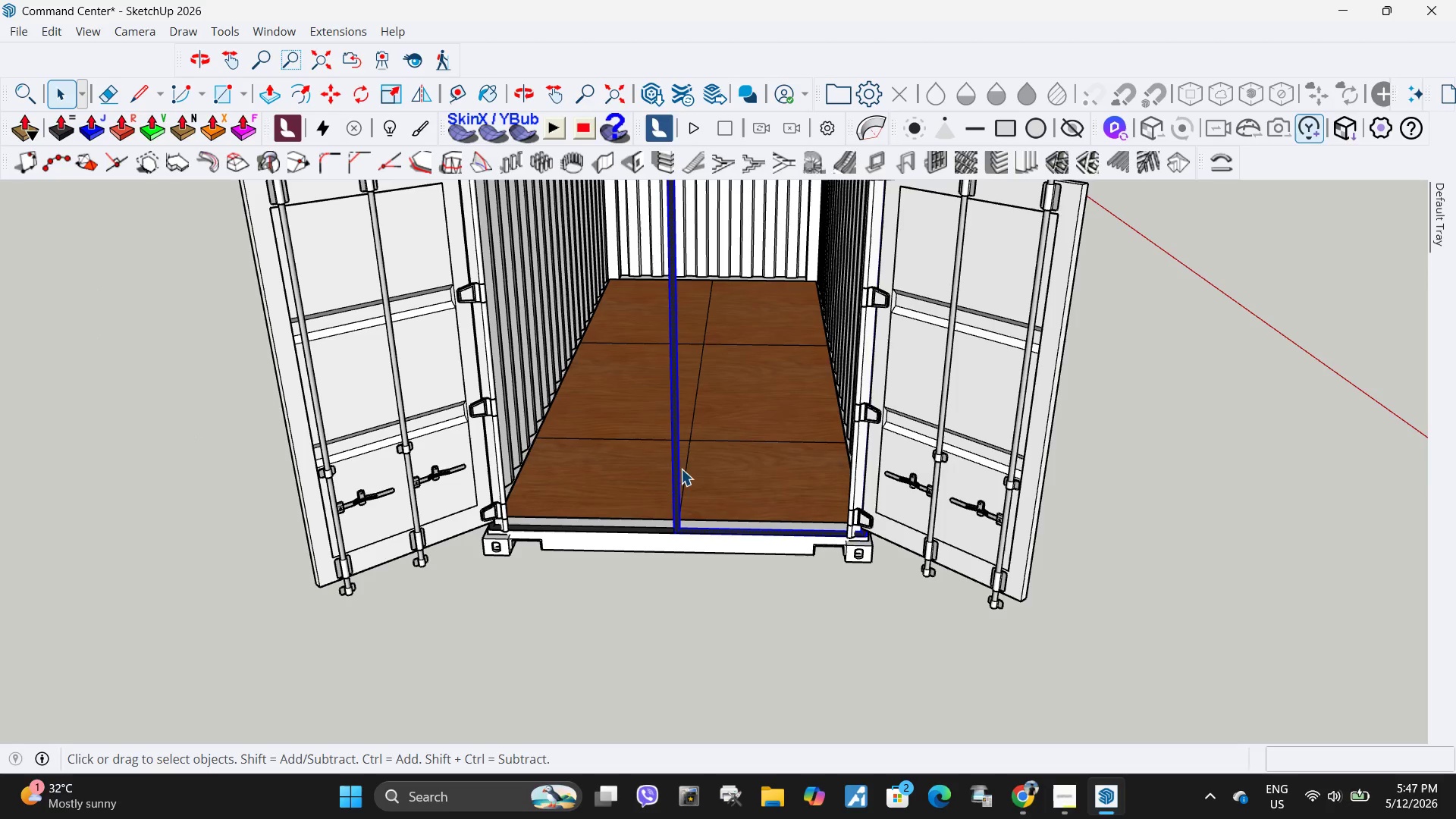 
left_click([673, 371])
 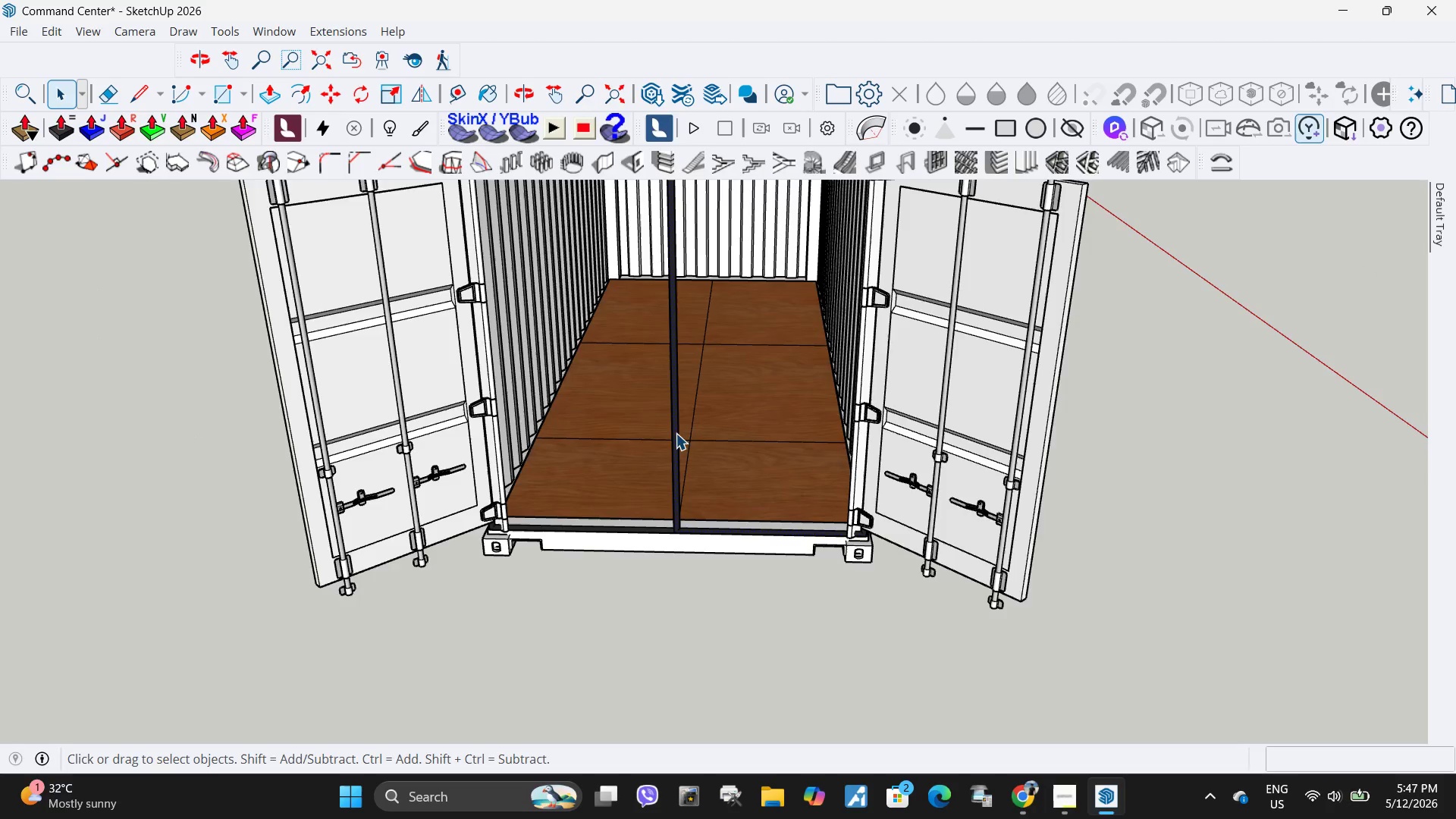 
scroll: coordinate [670, 501], scroll_direction: down, amount: 6.0
 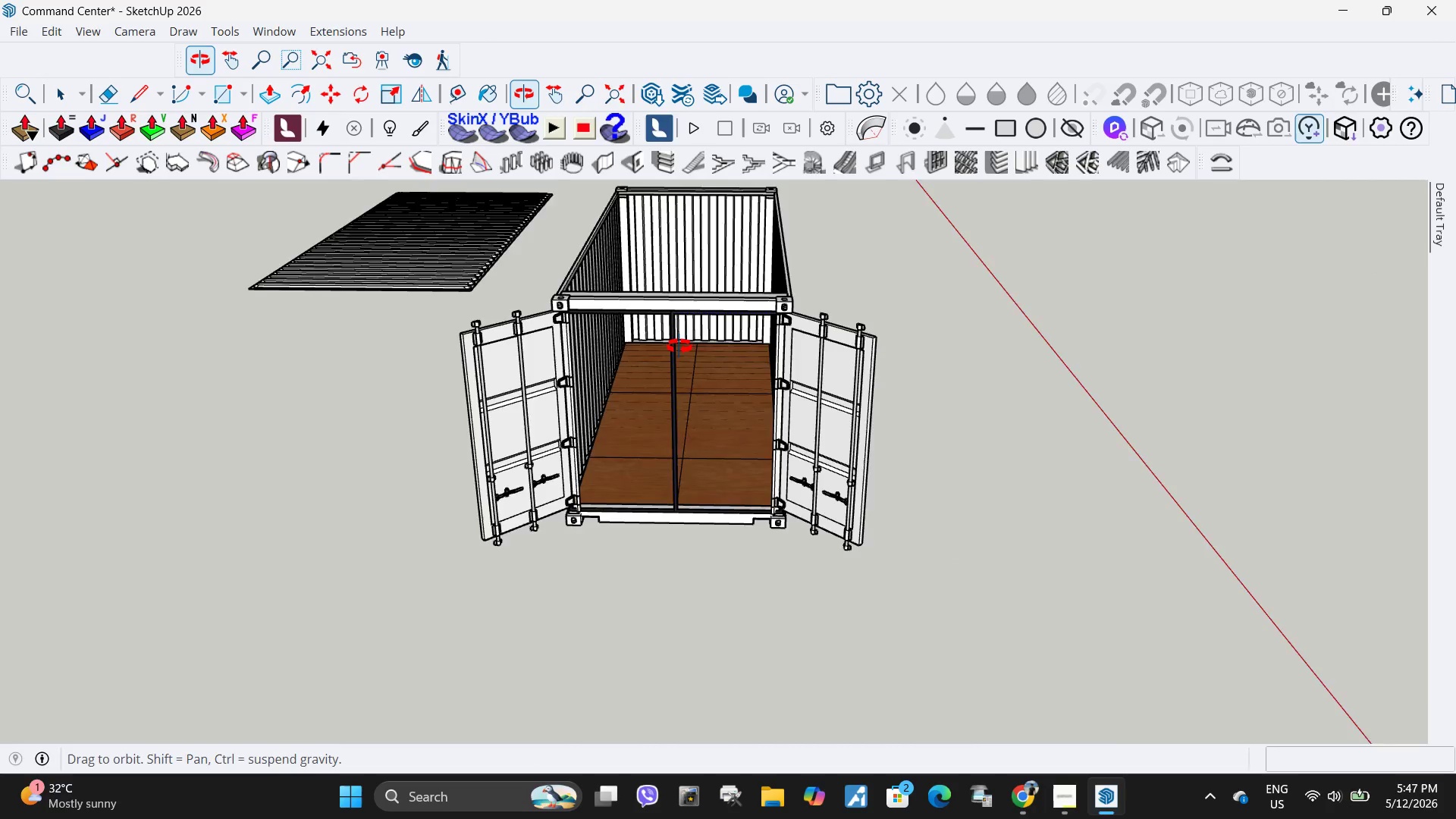 
key(Escape)
 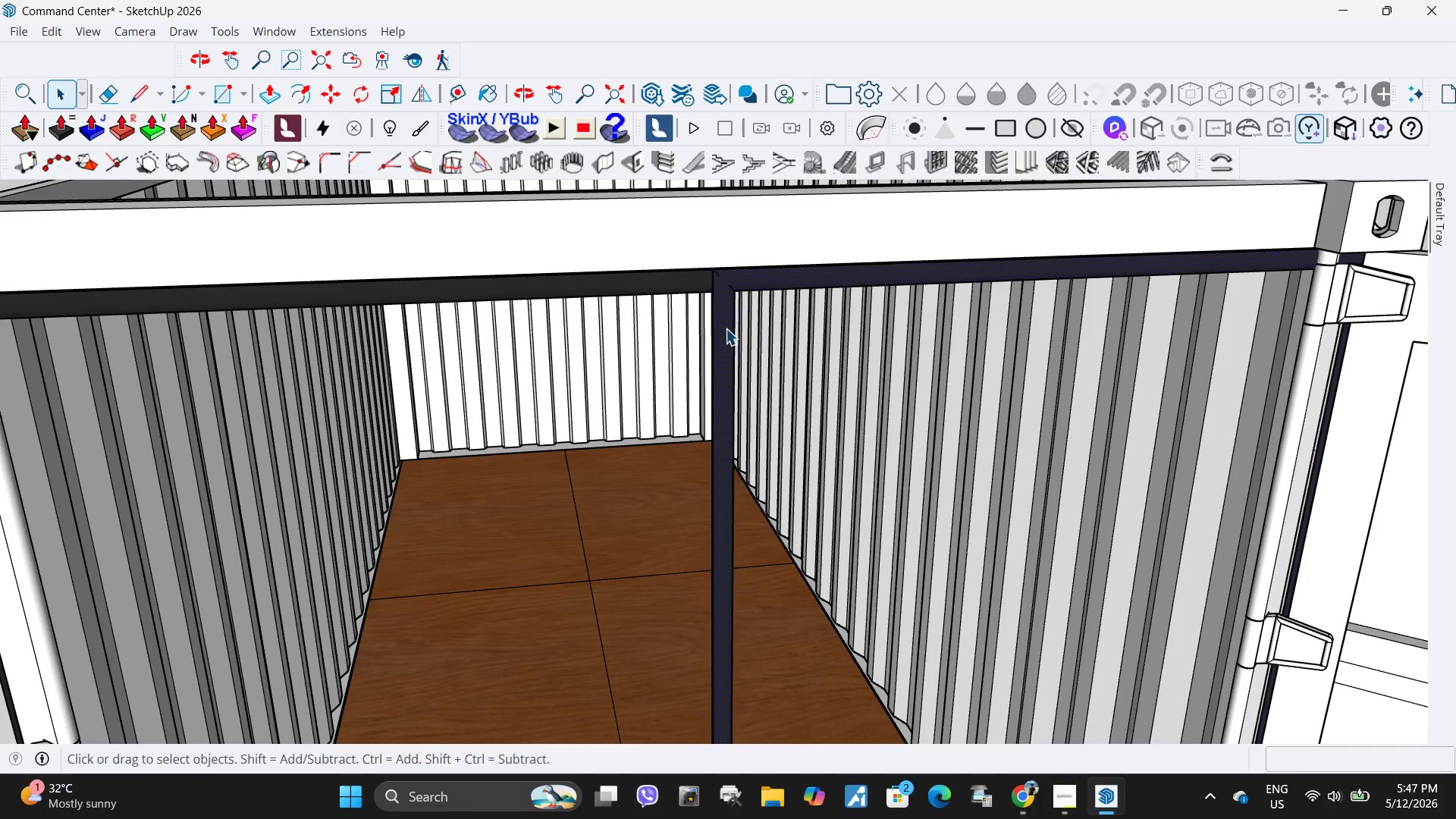 
scroll: coordinate [645, 284], scroll_direction: up, amount: 15.0
 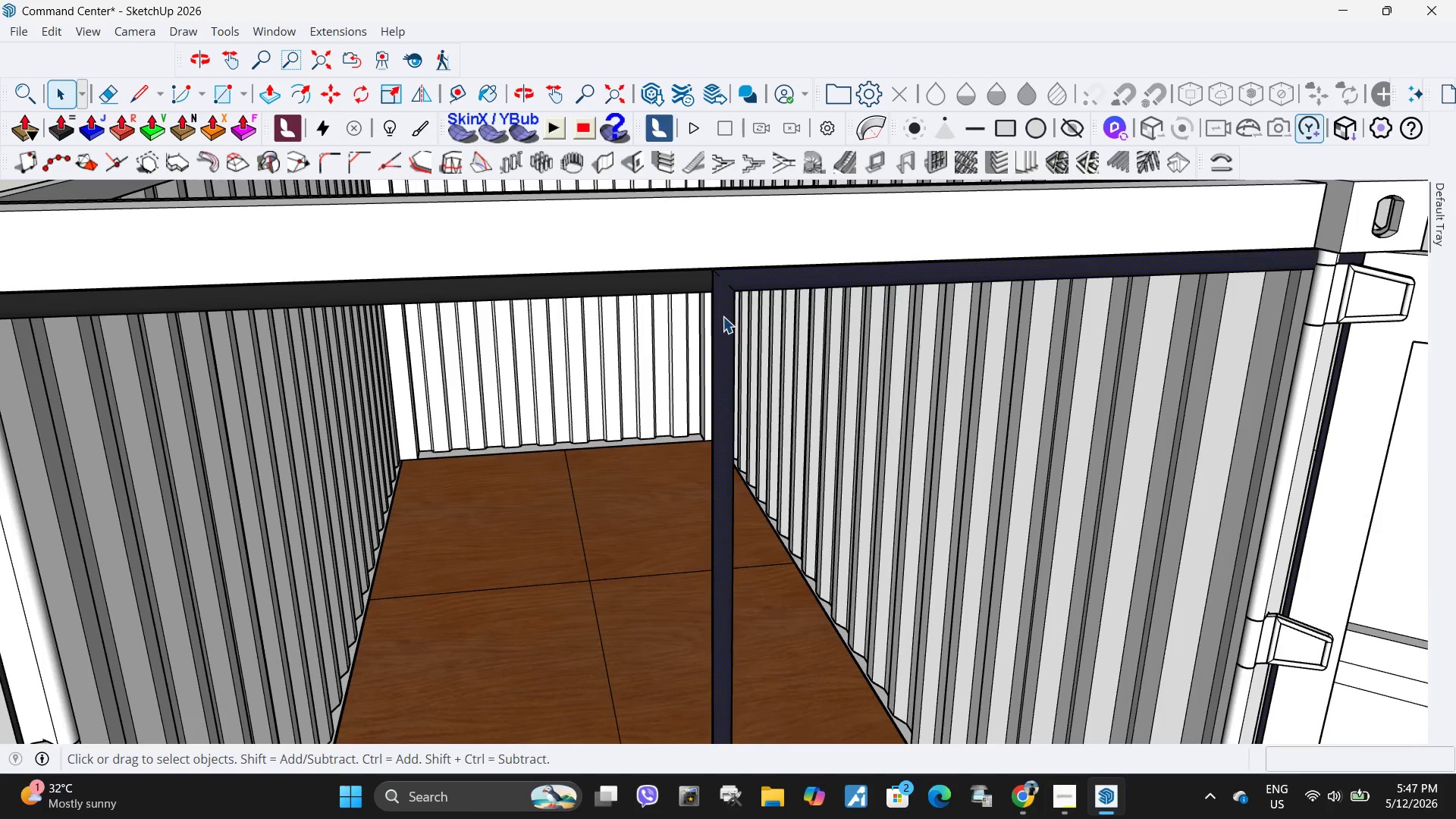 
scroll: coordinate [726, 328], scroll_direction: down, amount: 6.0
 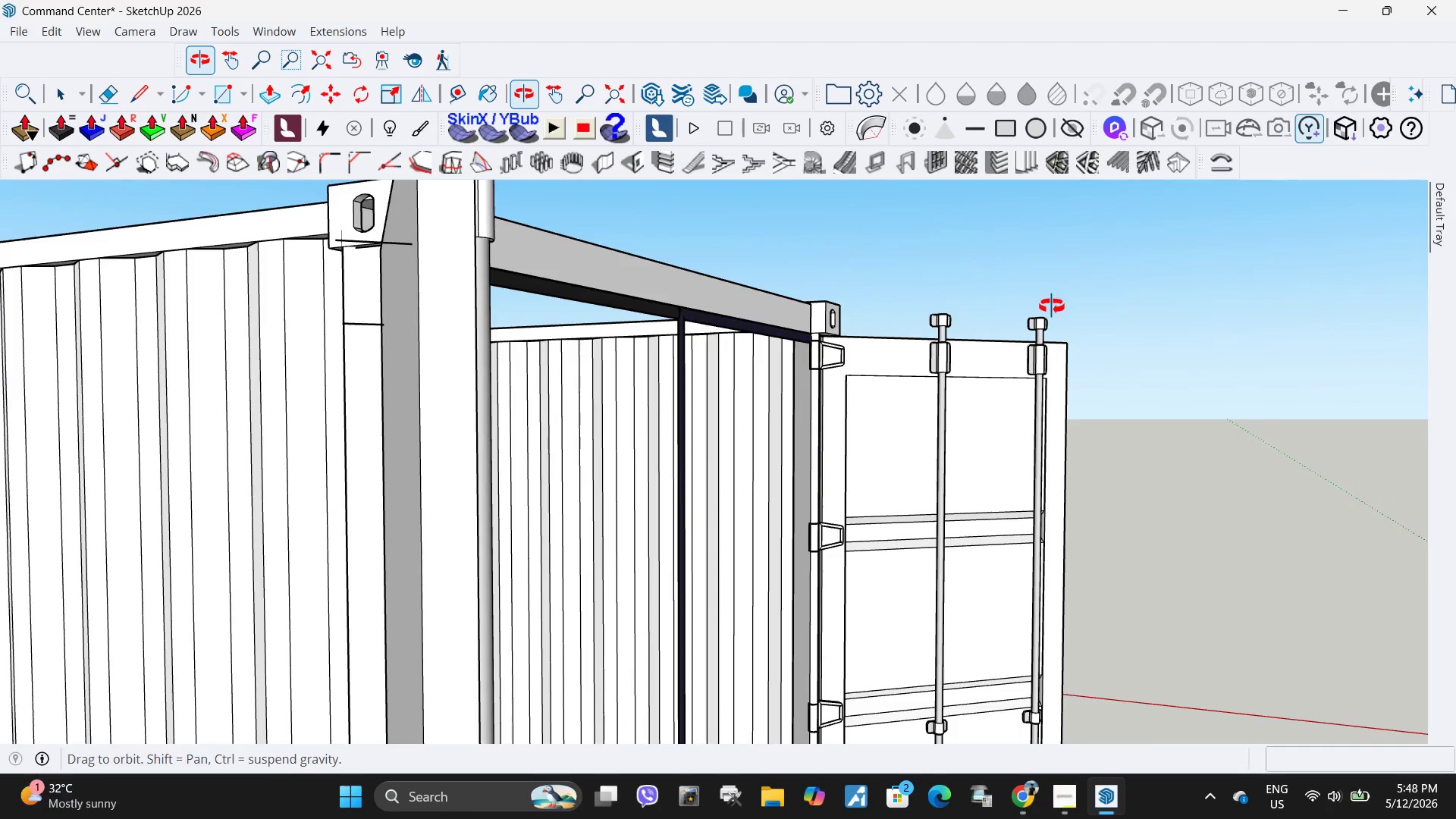 
scroll: coordinate [702, 335], scroll_direction: up, amount: 13.0
 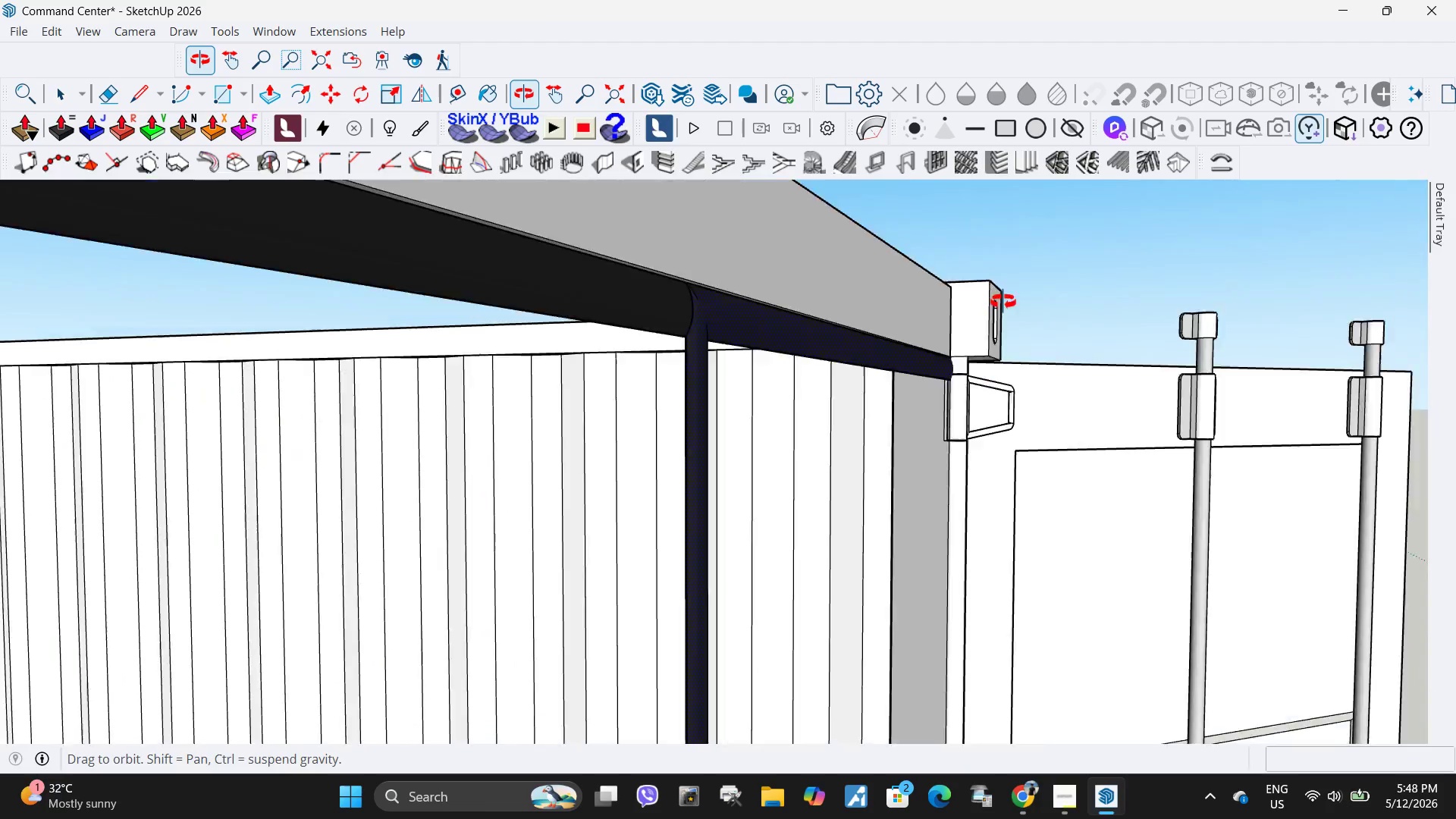 
key(Delete)
 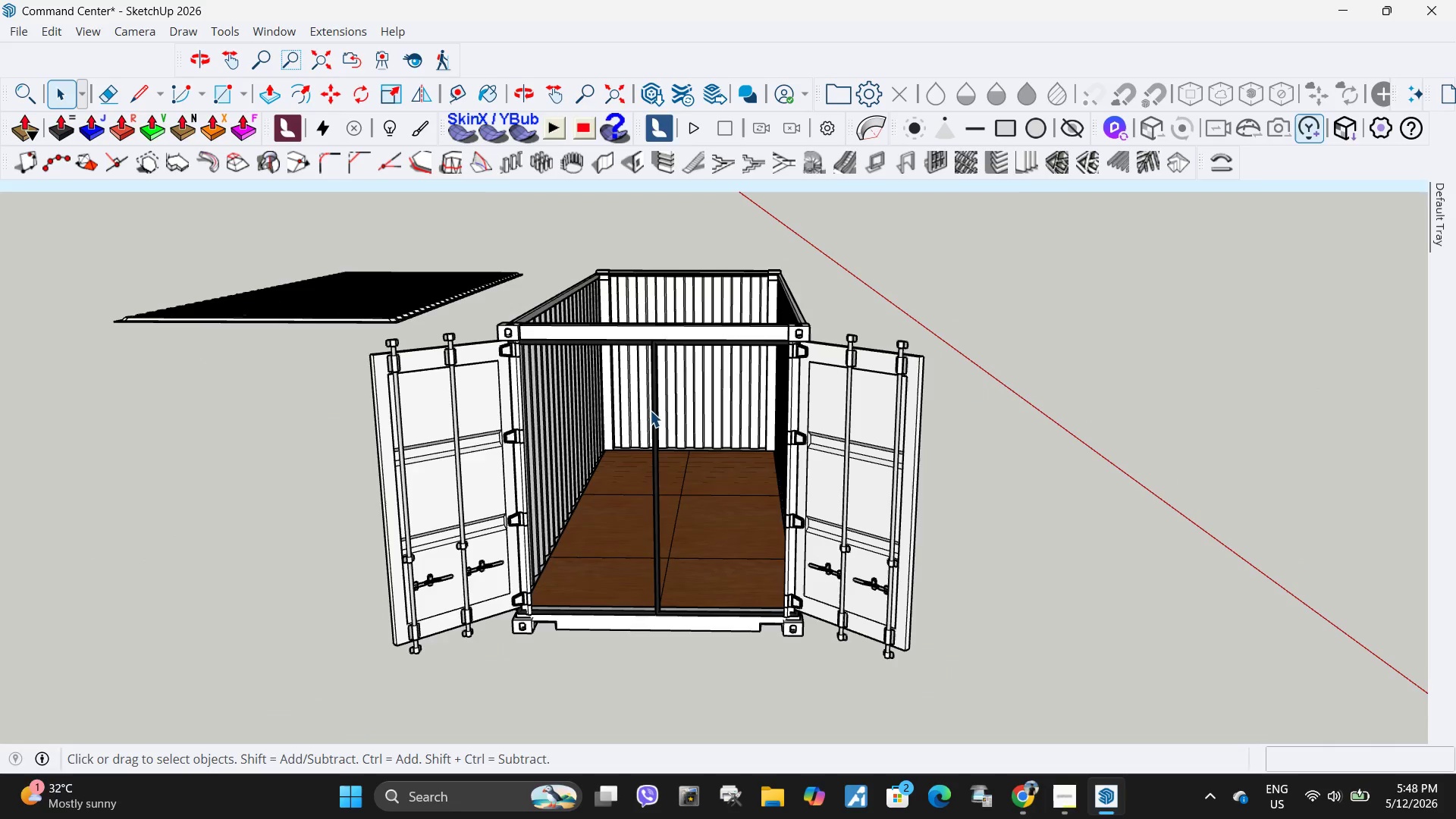 
scroll: coordinate [661, 344], scroll_direction: down, amount: 11.0
 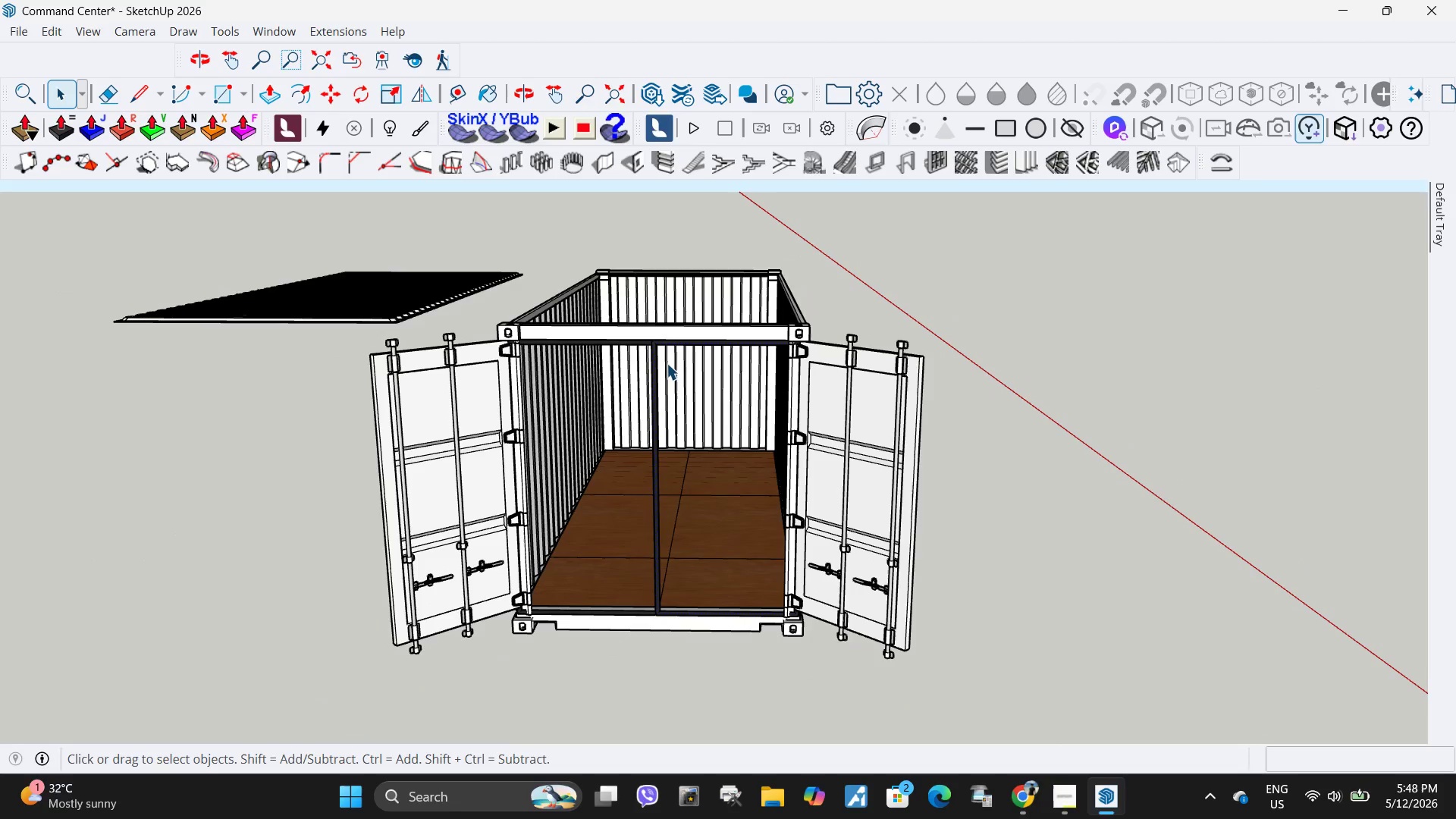 
left_click([654, 407])
 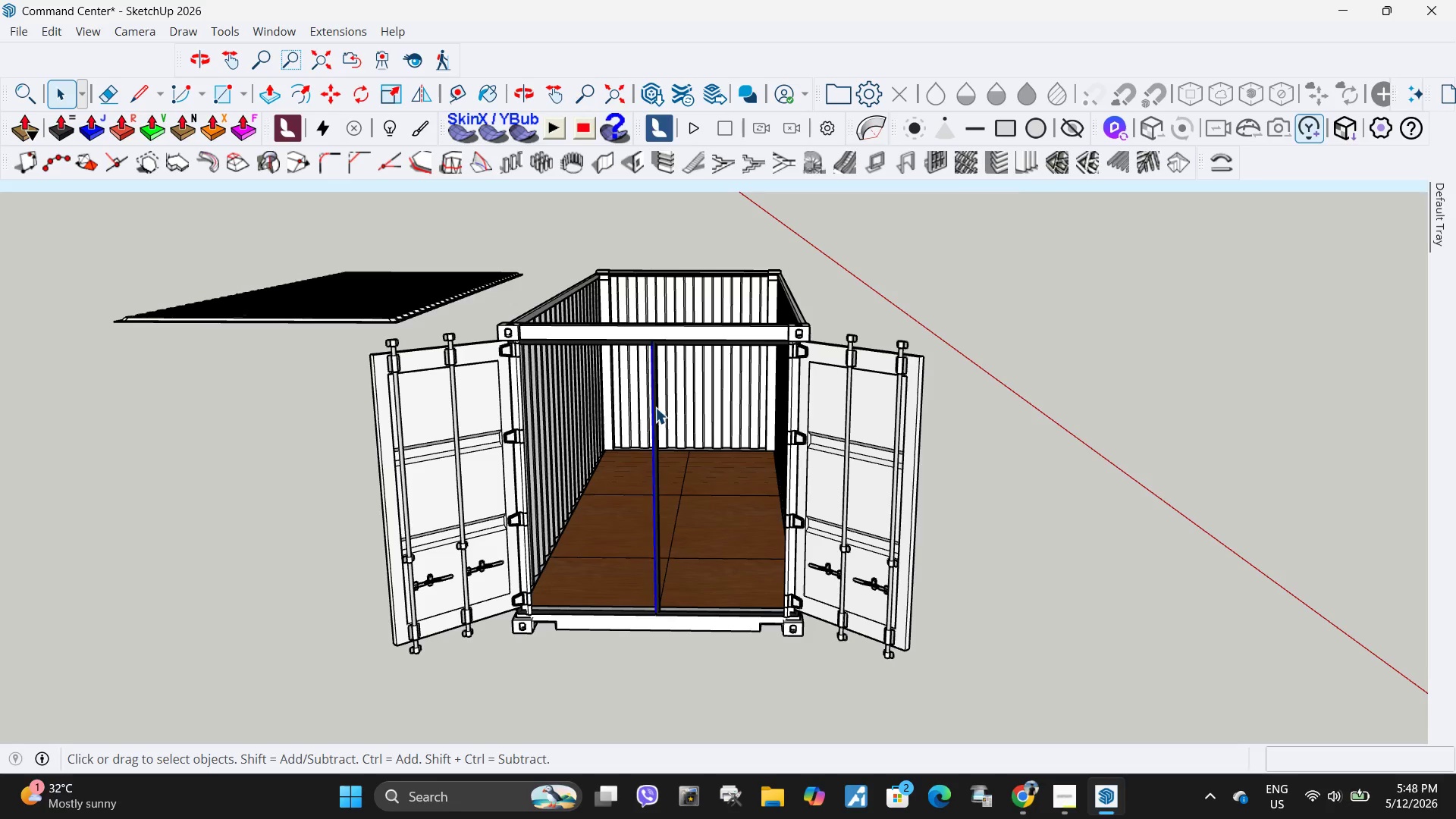 
key(Delete)
 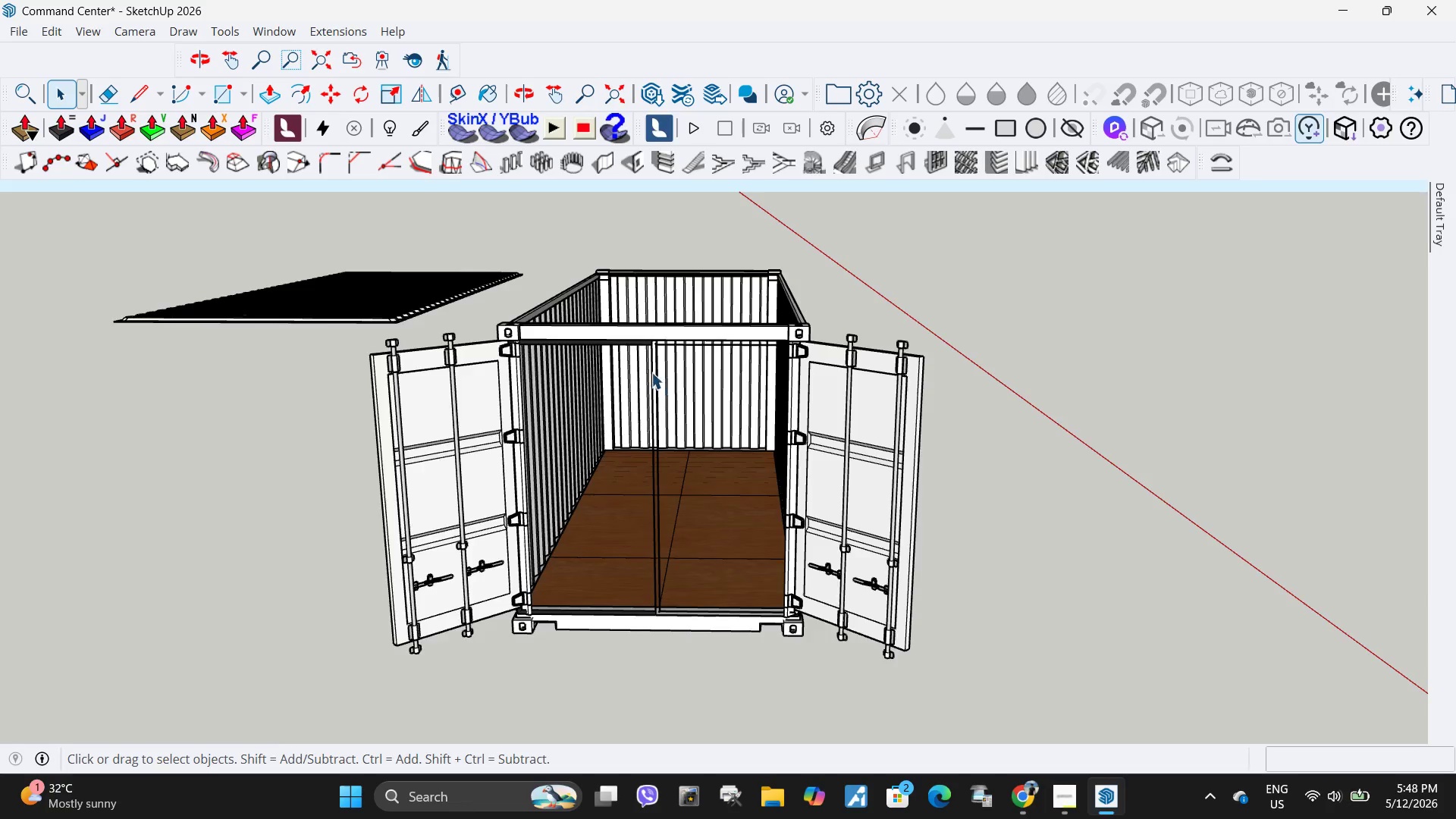 
scroll: coordinate [651, 372], scroll_direction: up, amount: 4.0
 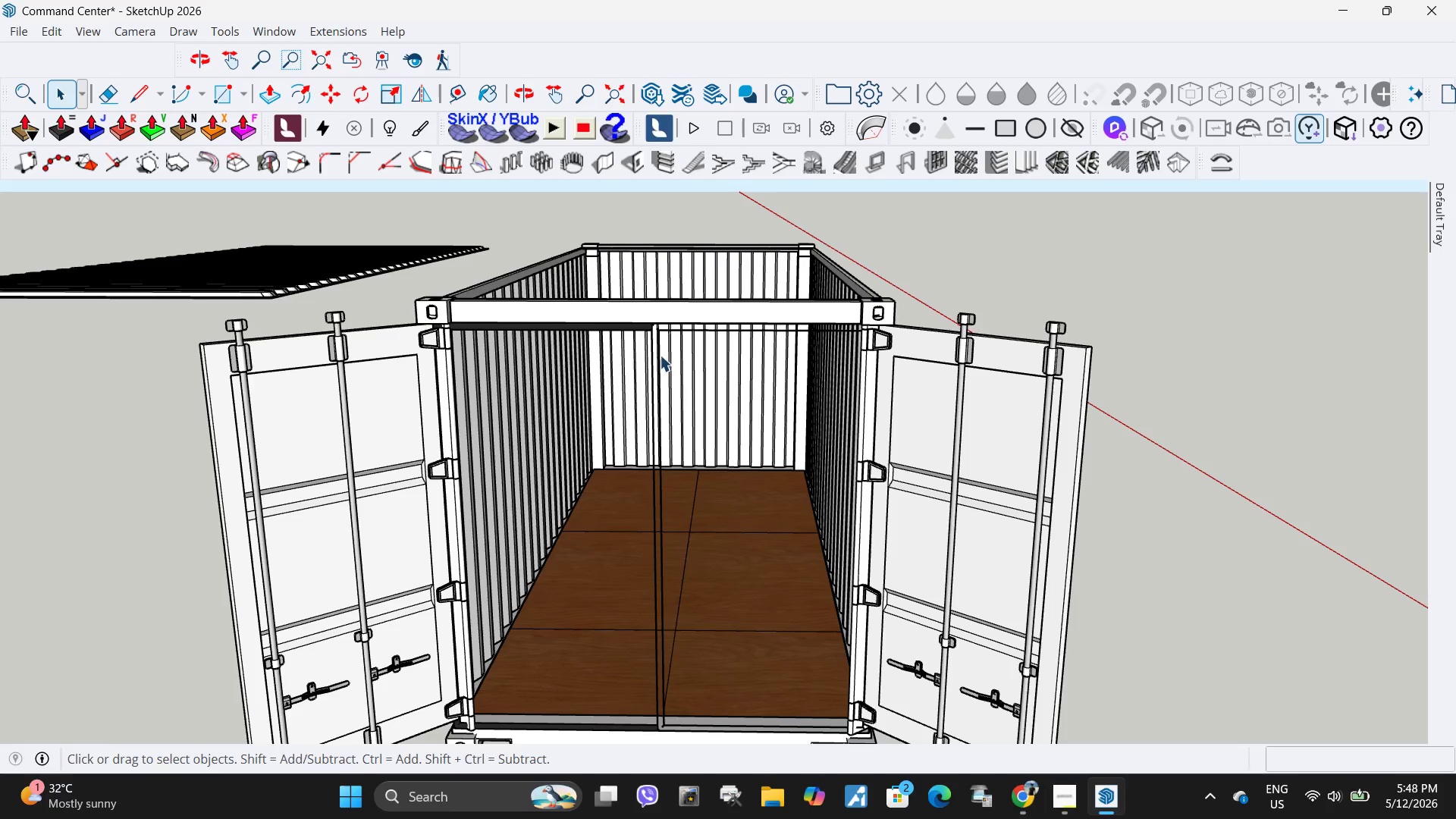 
left_click([660, 355])
 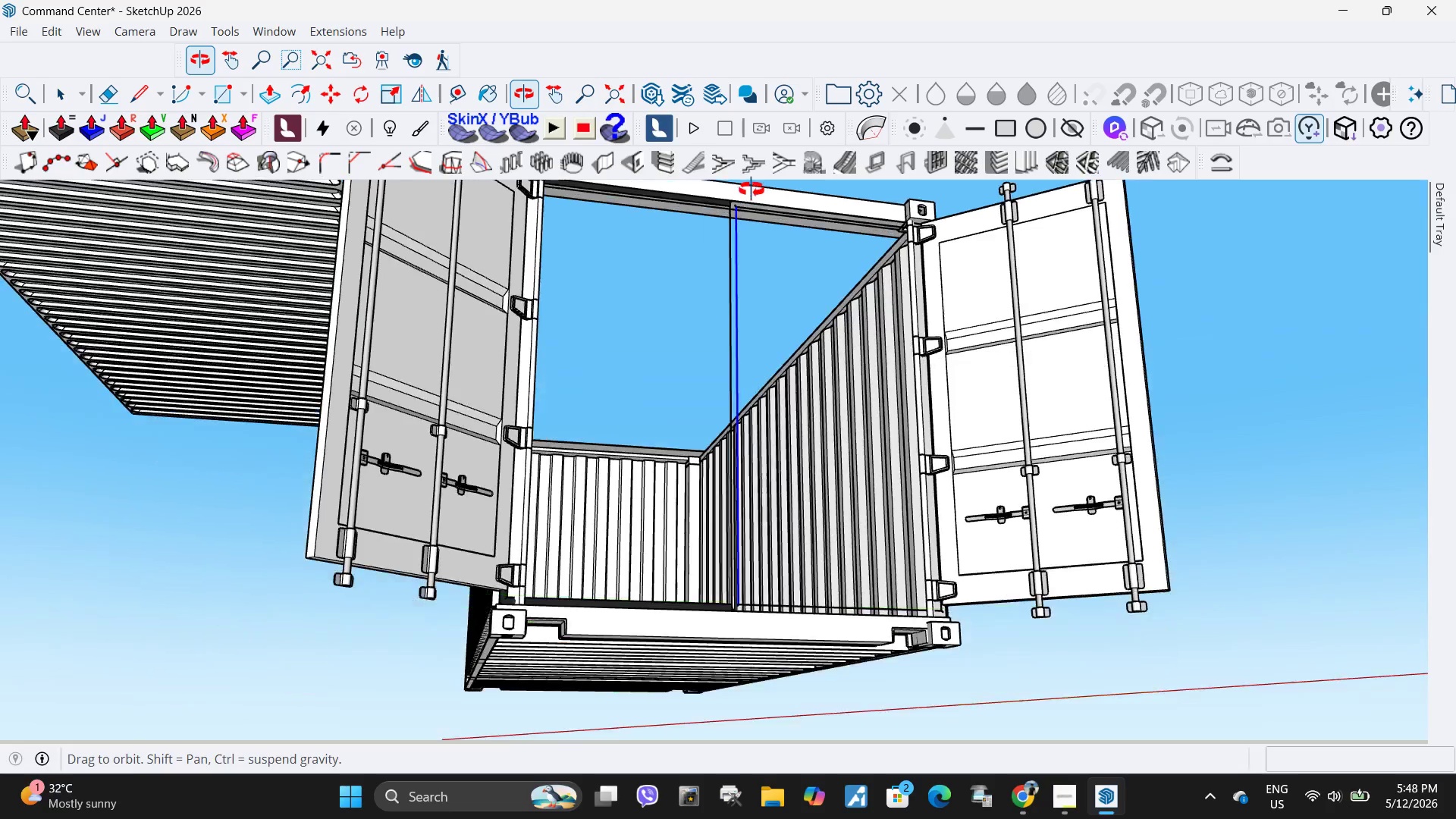 
left_click_drag(start_coordinate=[764, 303], to_coordinate=[689, 267])
 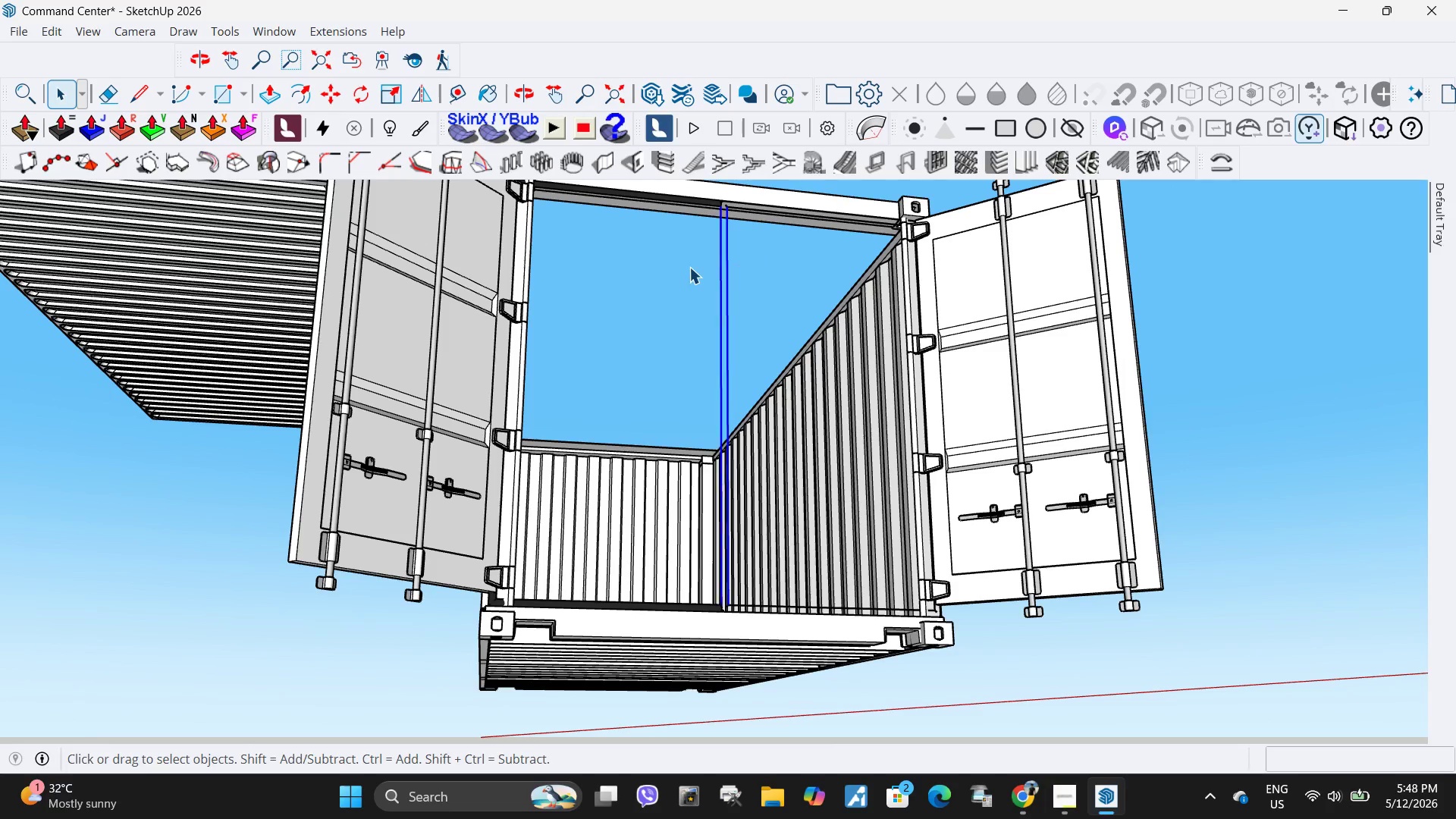 
key(Delete)
 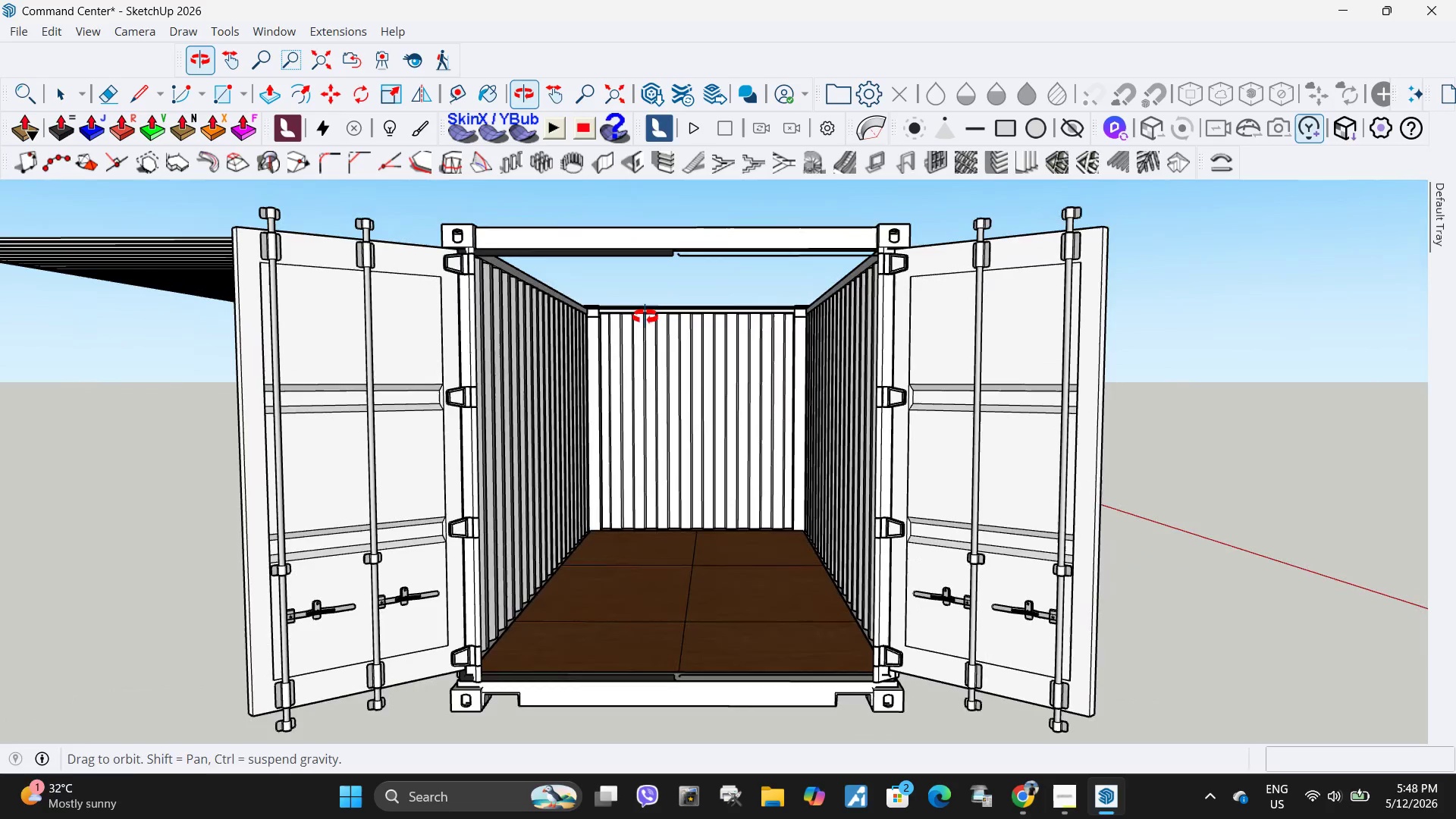 
scroll: coordinate [634, 248], scroll_direction: up, amount: 11.0
 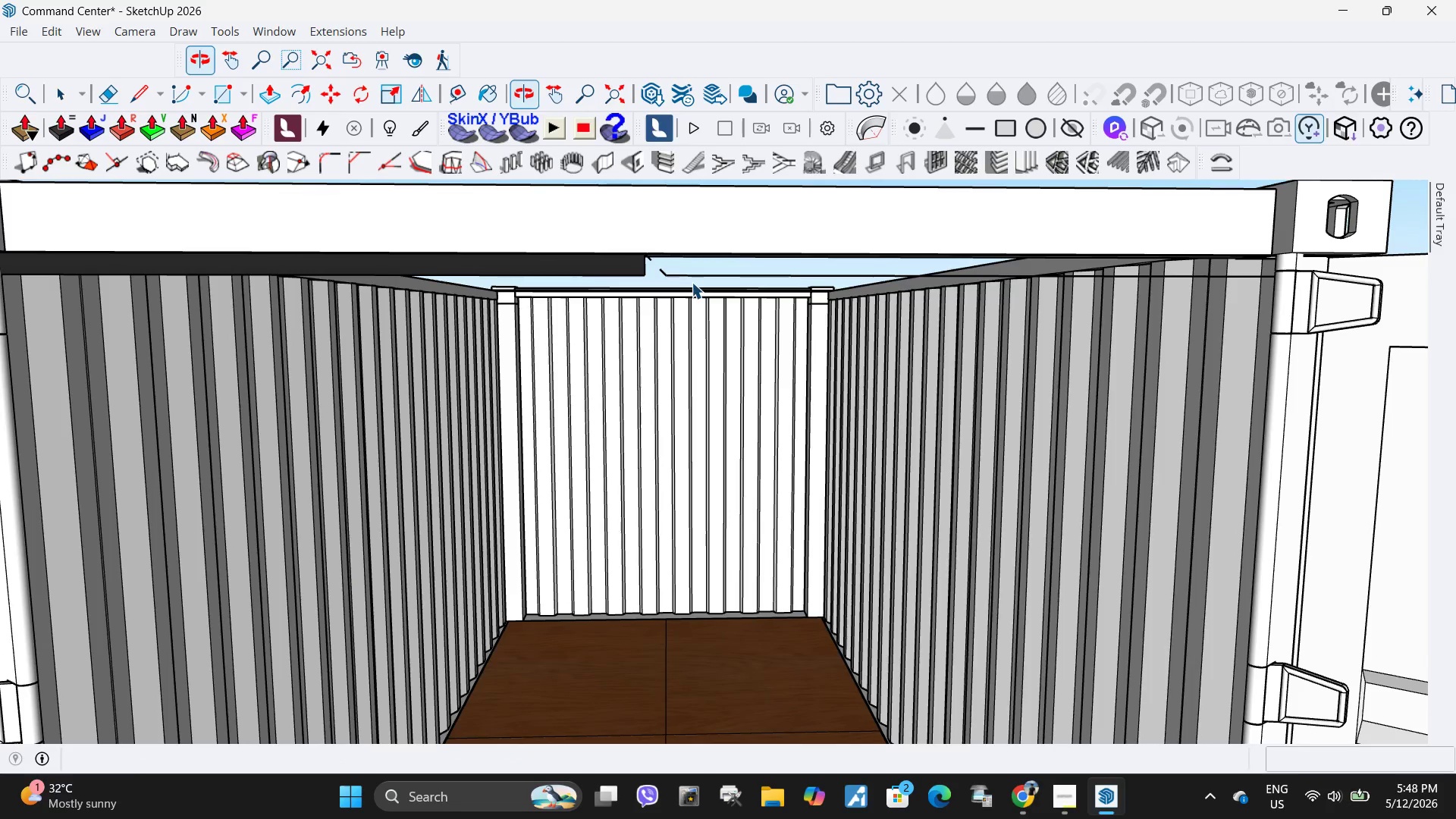 
left_click_drag(start_coordinate=[692, 282], to_coordinate=[610, 265])
 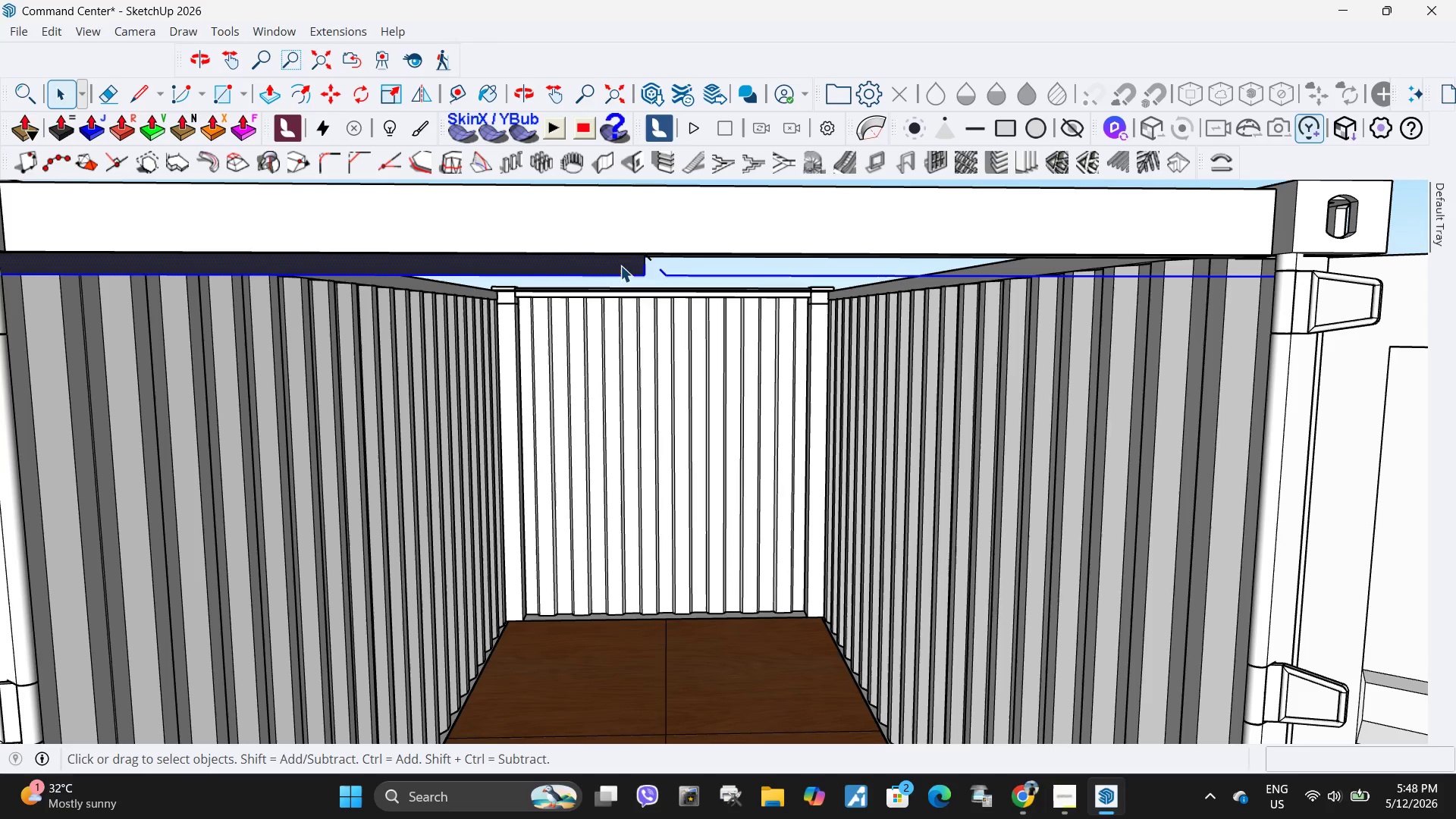 
key(Delete)
 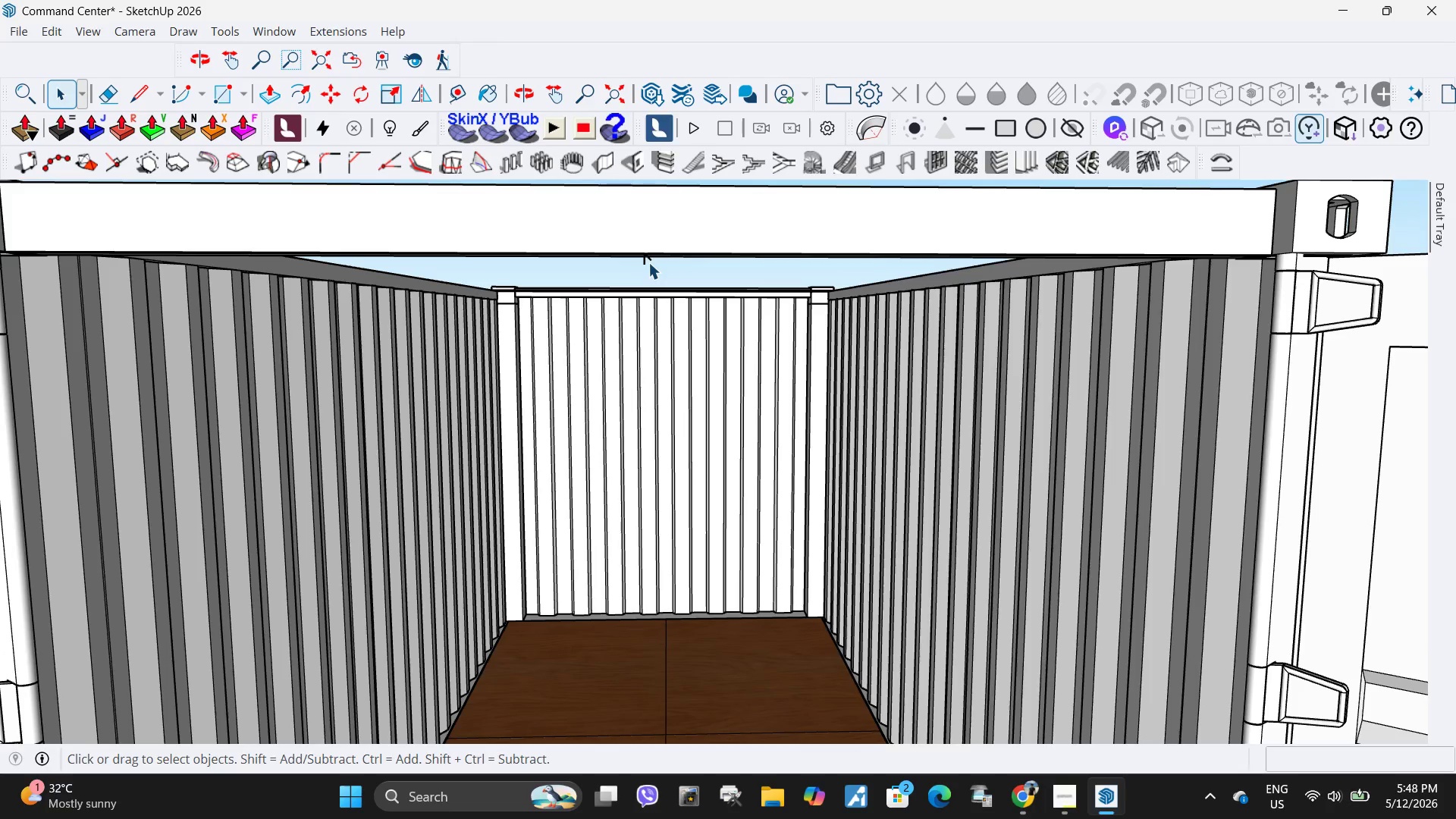 
left_click_drag(start_coordinate=[667, 263], to_coordinate=[452, 229])
 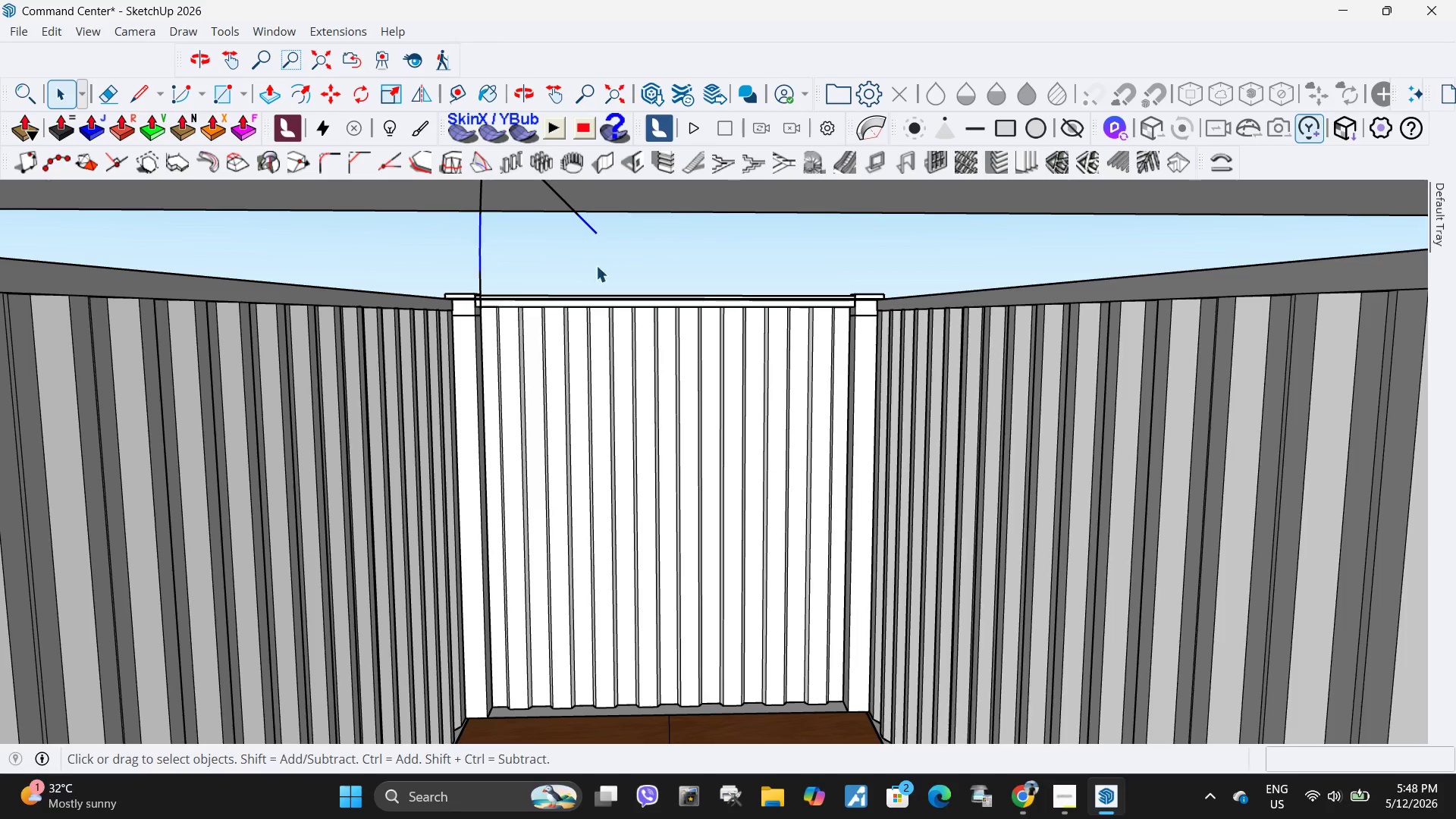 
scroll: coordinate [664, 261], scroll_direction: up, amount: 5.0
 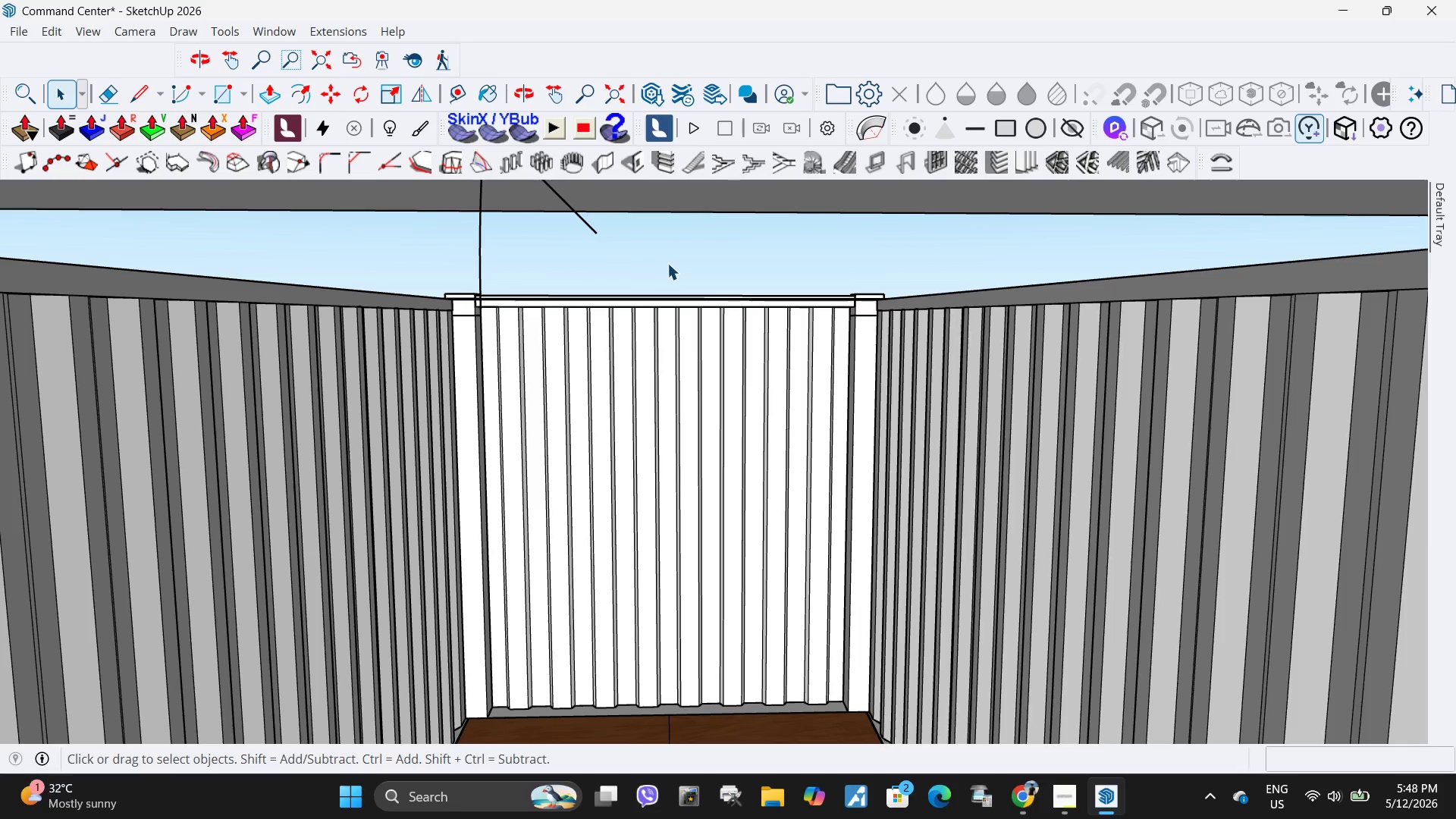 
key(Delete)
 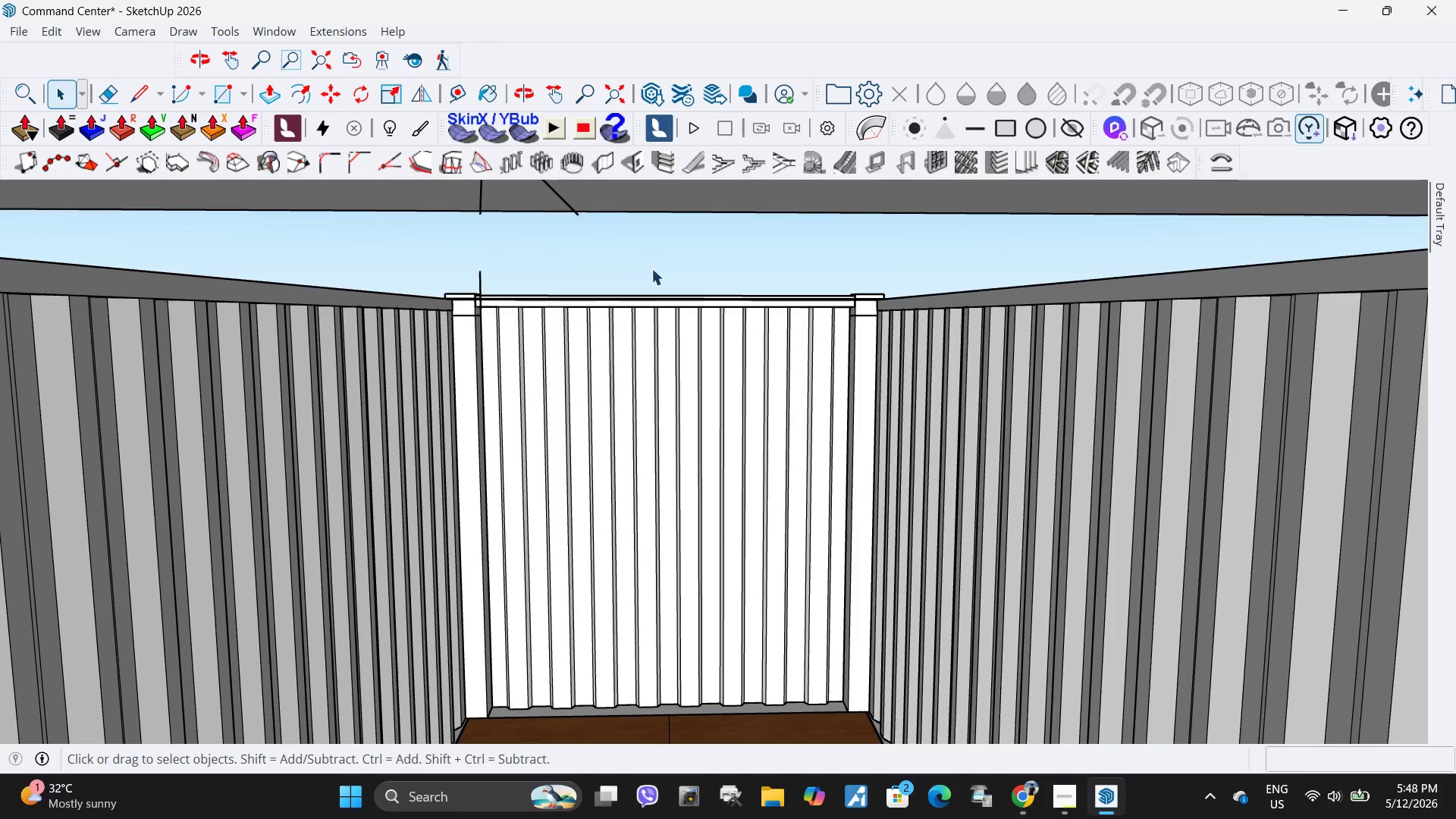 
scroll: coordinate [657, 270], scroll_direction: up, amount: 8.0
 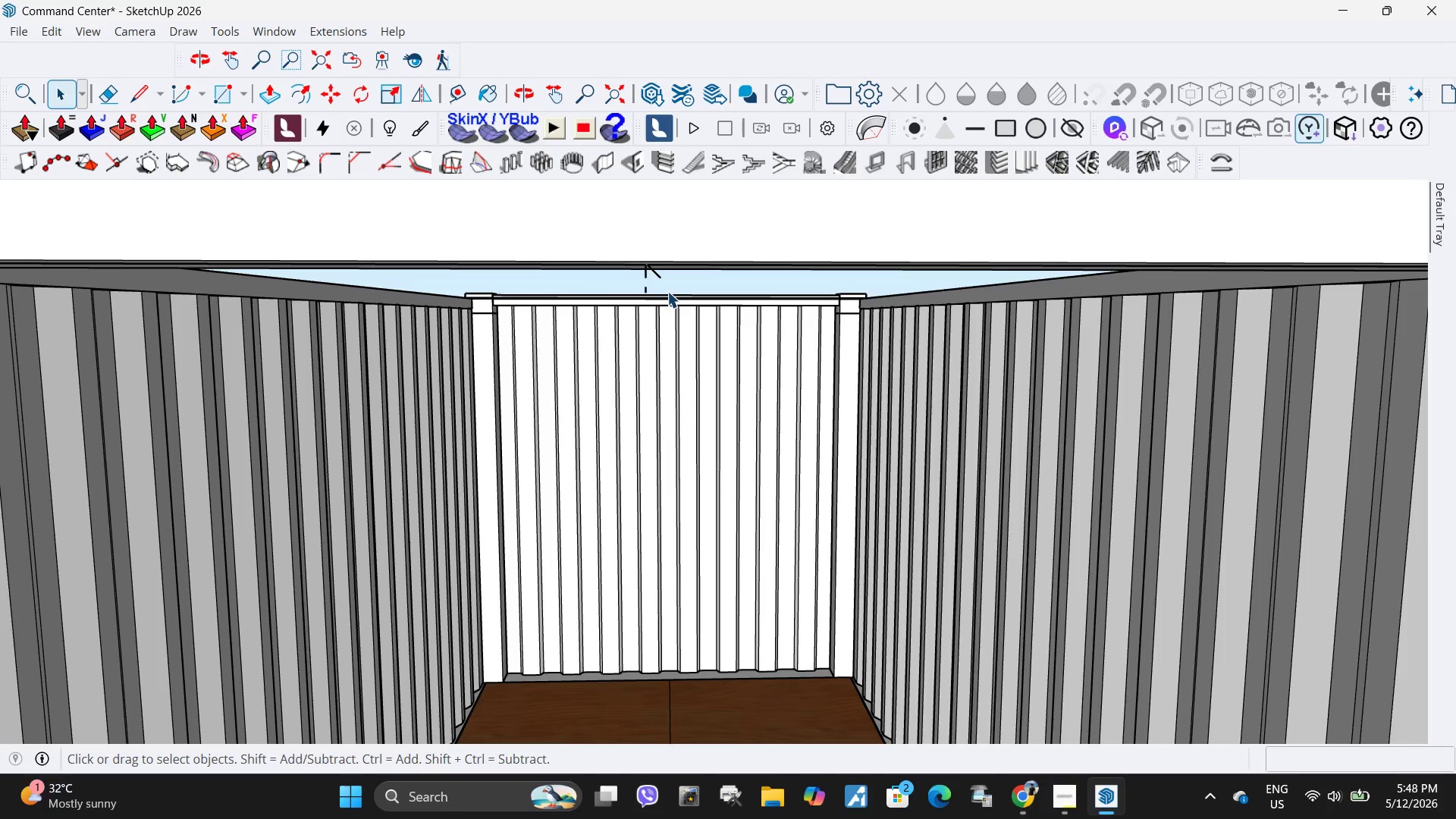 
left_click_drag(start_coordinate=[669, 291], to_coordinate=[613, 274])
 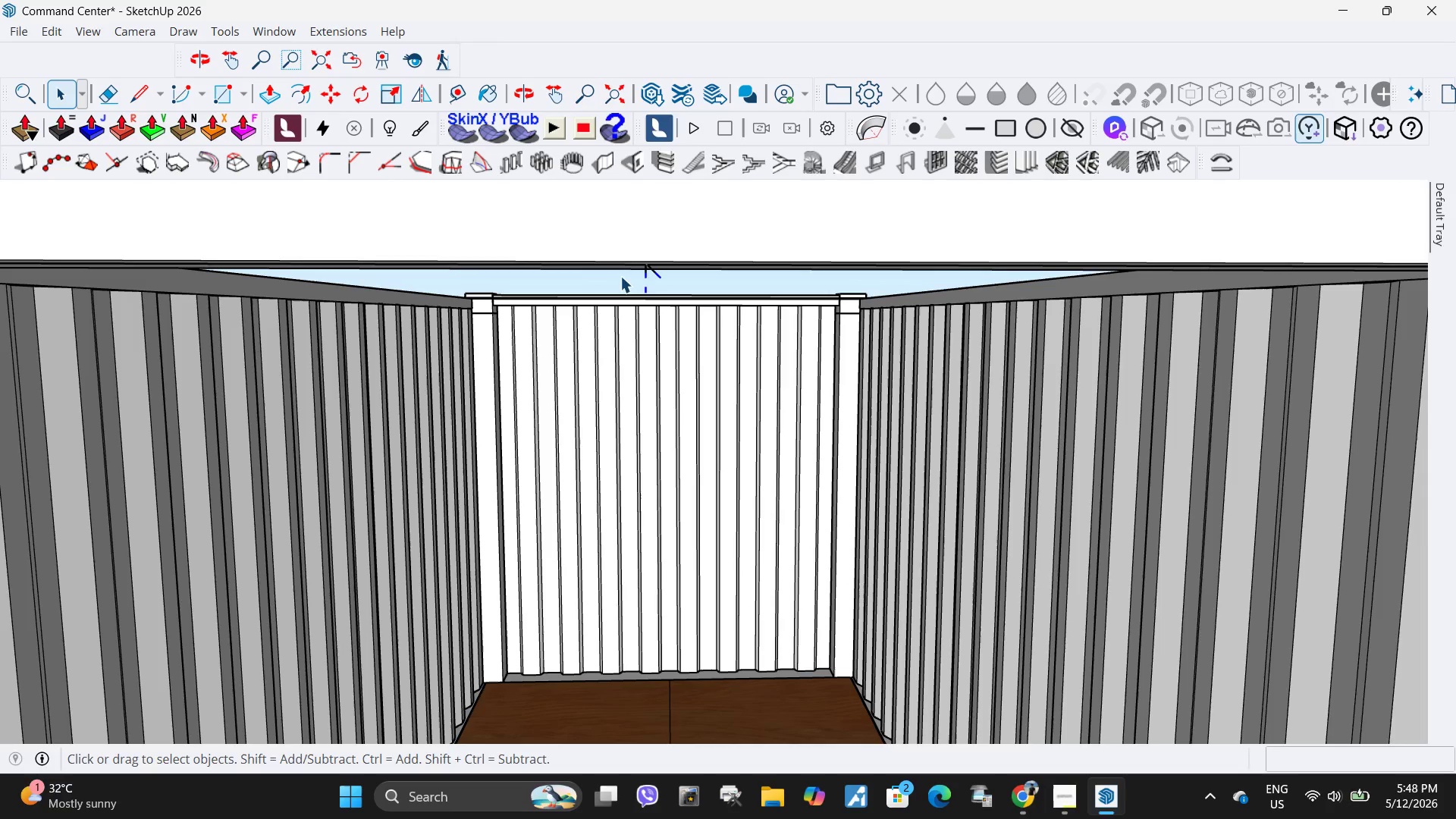 
key(Delete)
 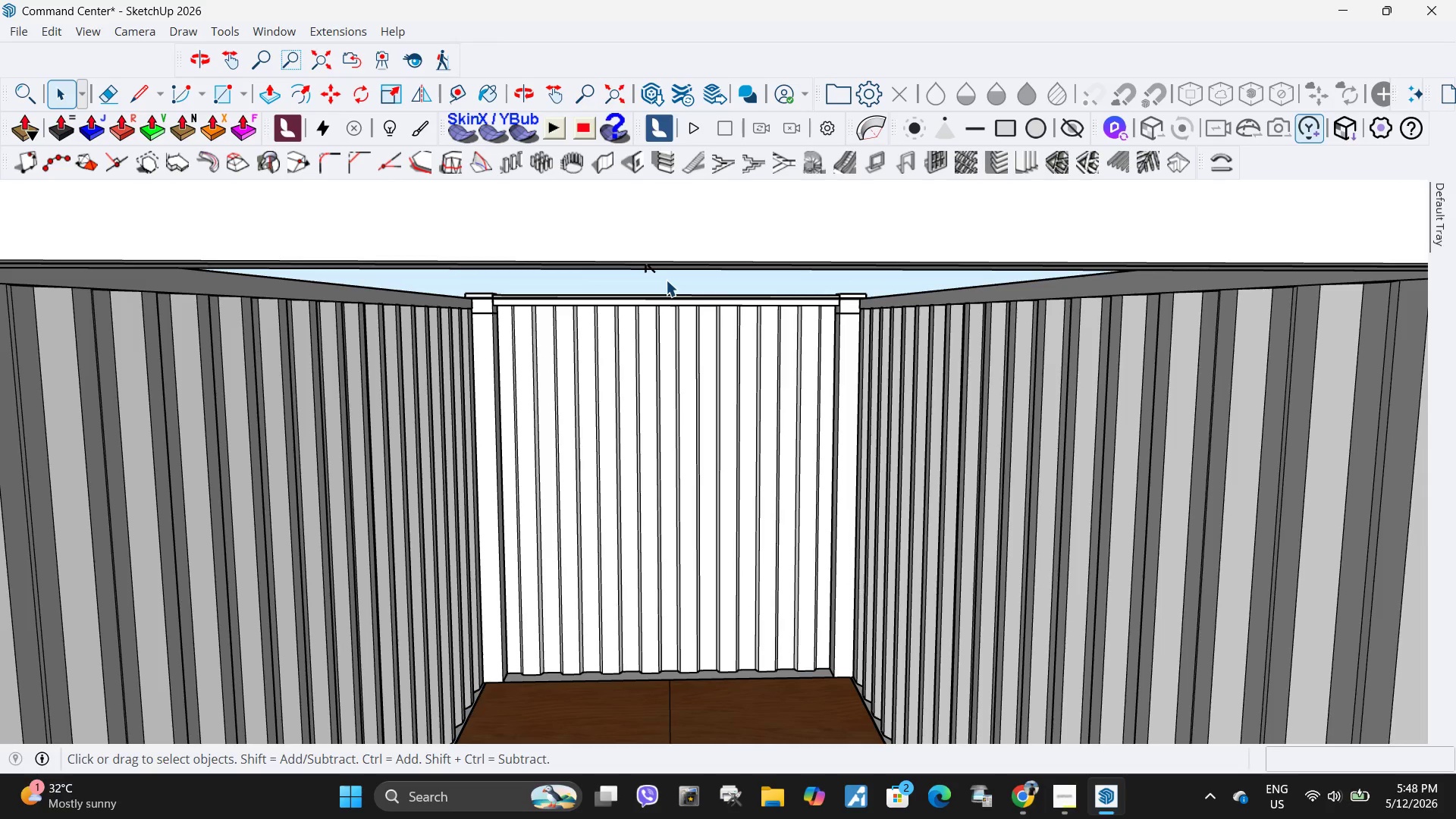 
left_click_drag(start_coordinate=[666, 280], to_coordinate=[628, 273])
 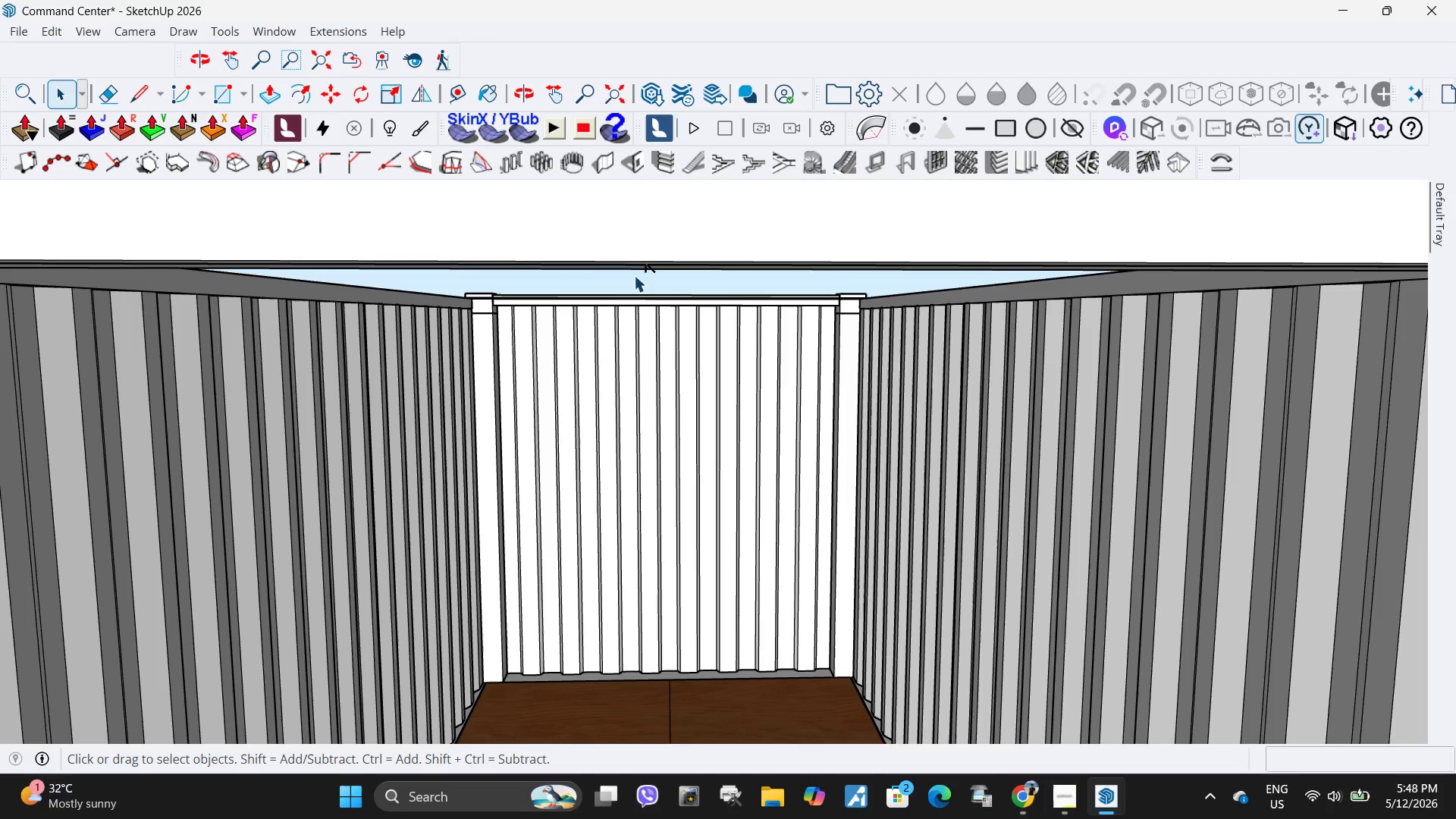 
key(Delete)
 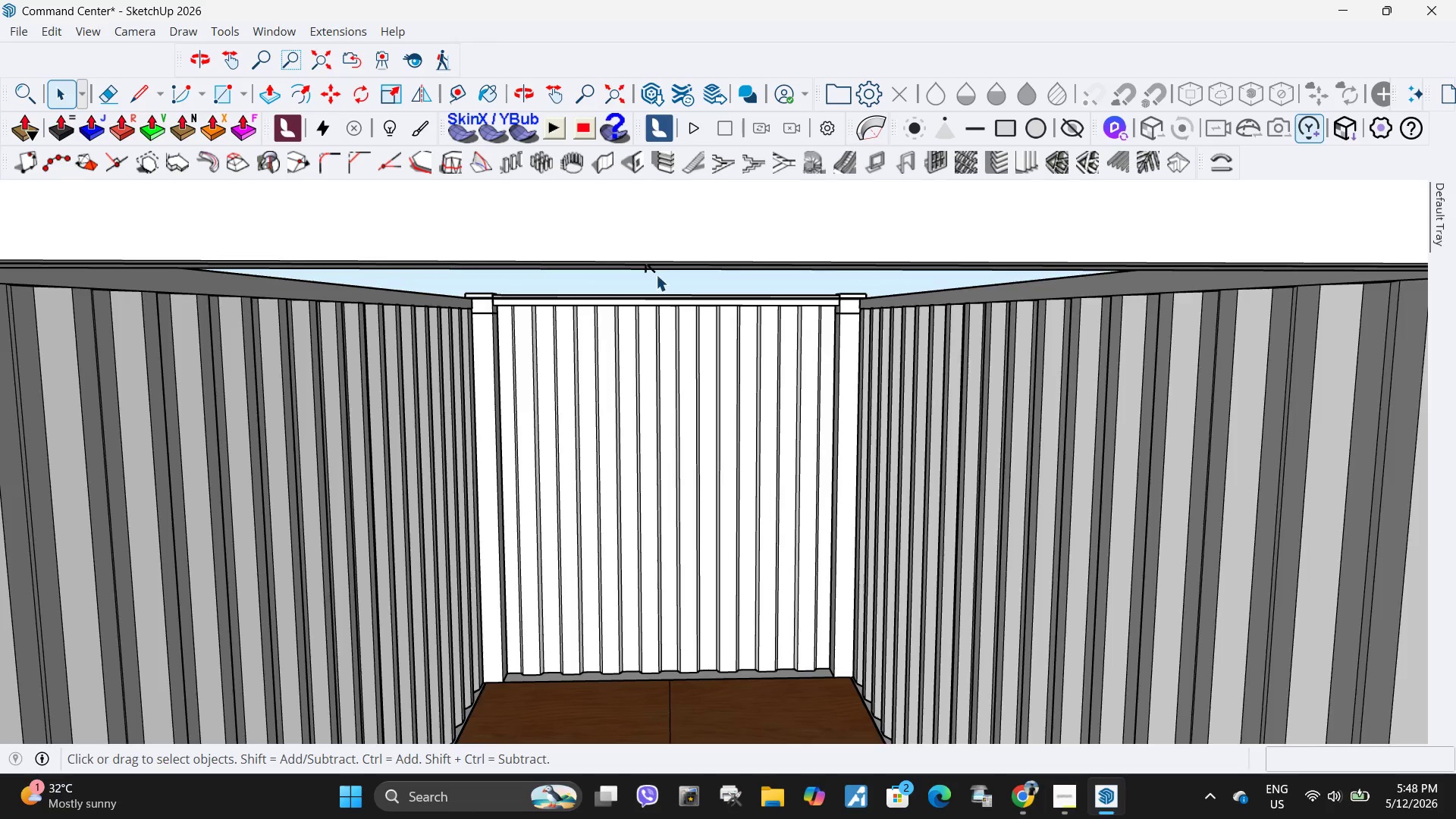 
key(Delete)
 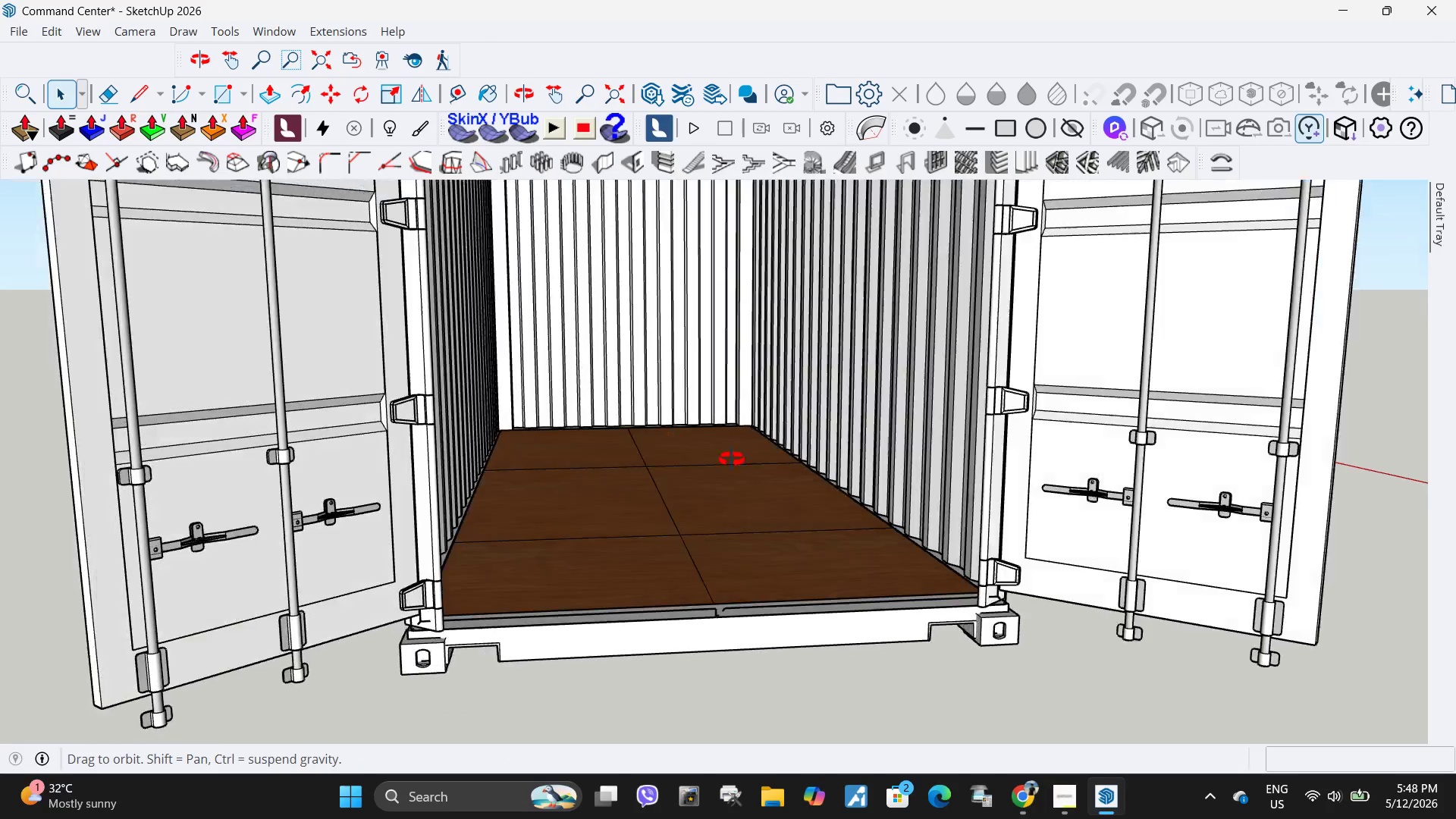 
scroll: coordinate [689, 386], scroll_direction: down, amount: 23.0
 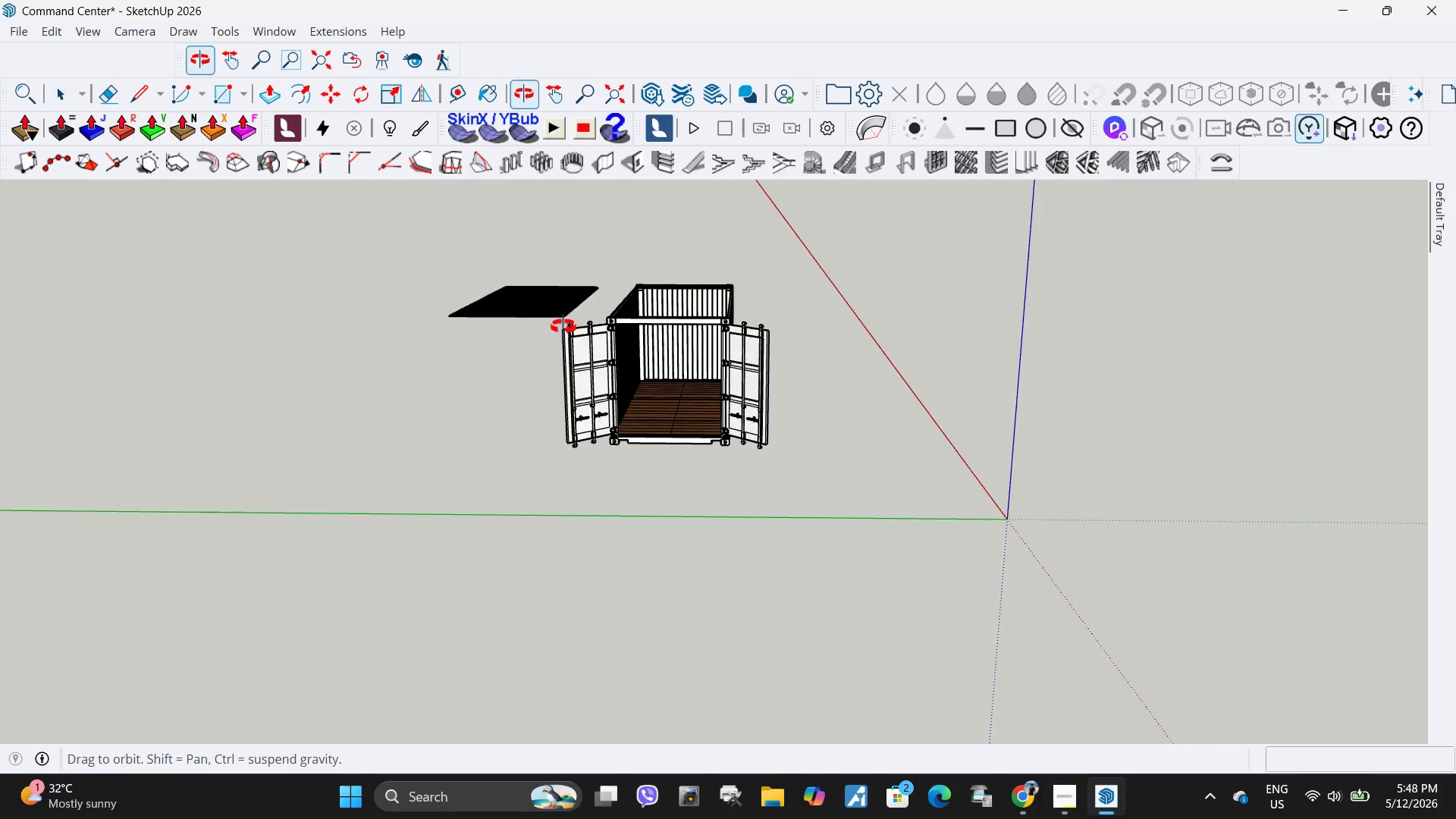 
left_click_drag(start_coordinate=[569, 291], to_coordinate=[573, 291])
 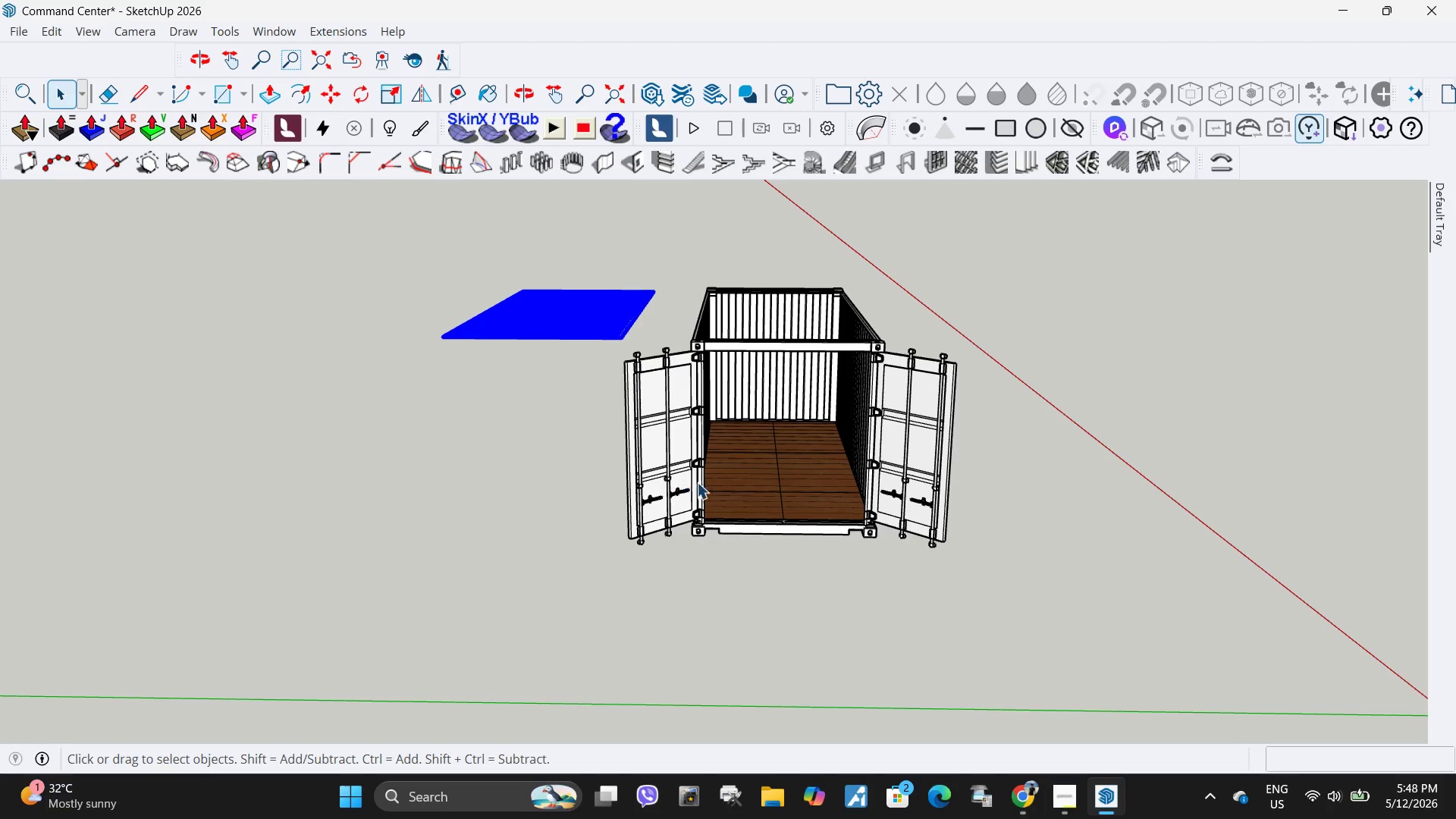 
scroll: coordinate [460, 275], scroll_direction: up, amount: 5.0
 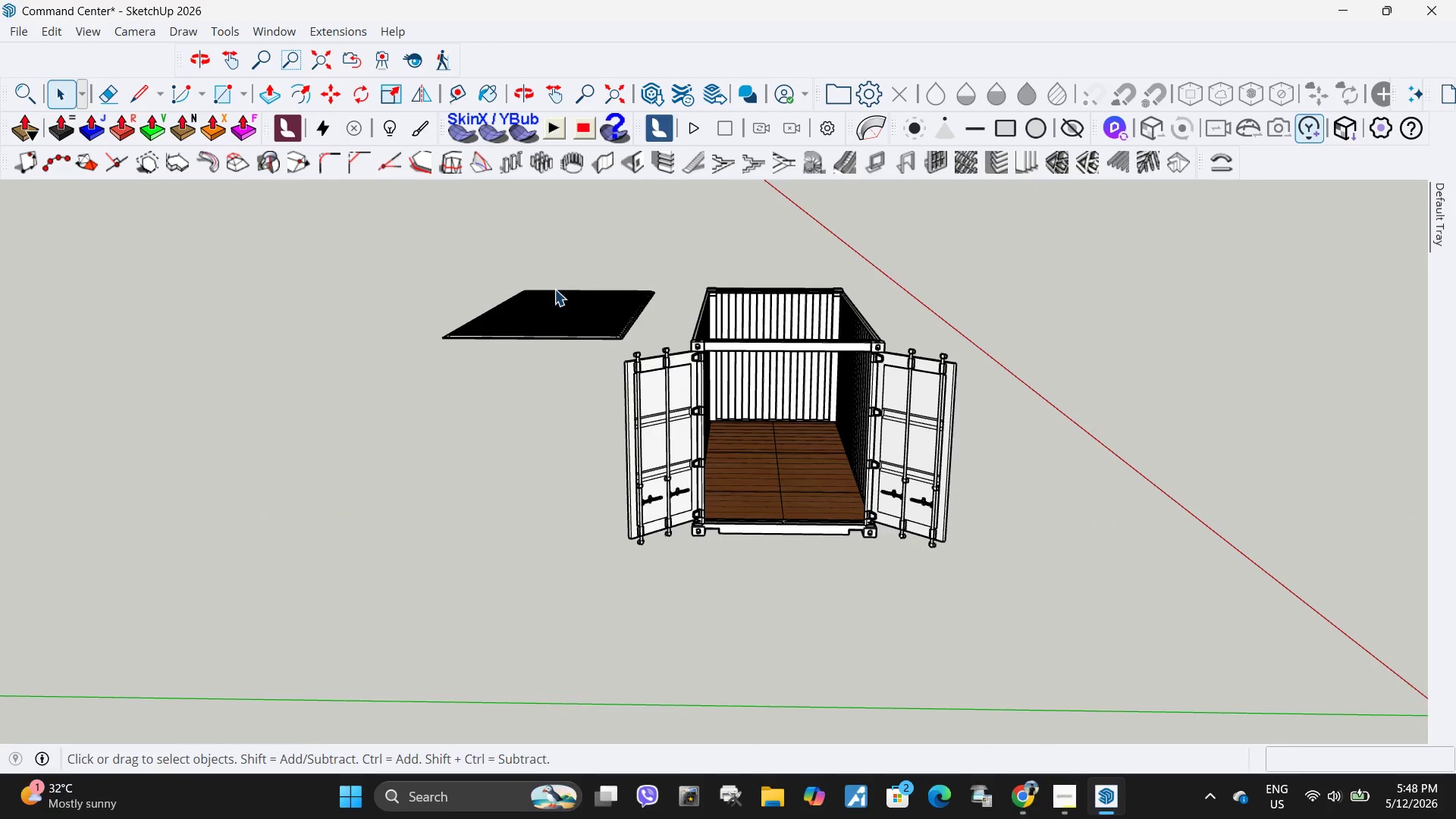 
wait(6.35)
 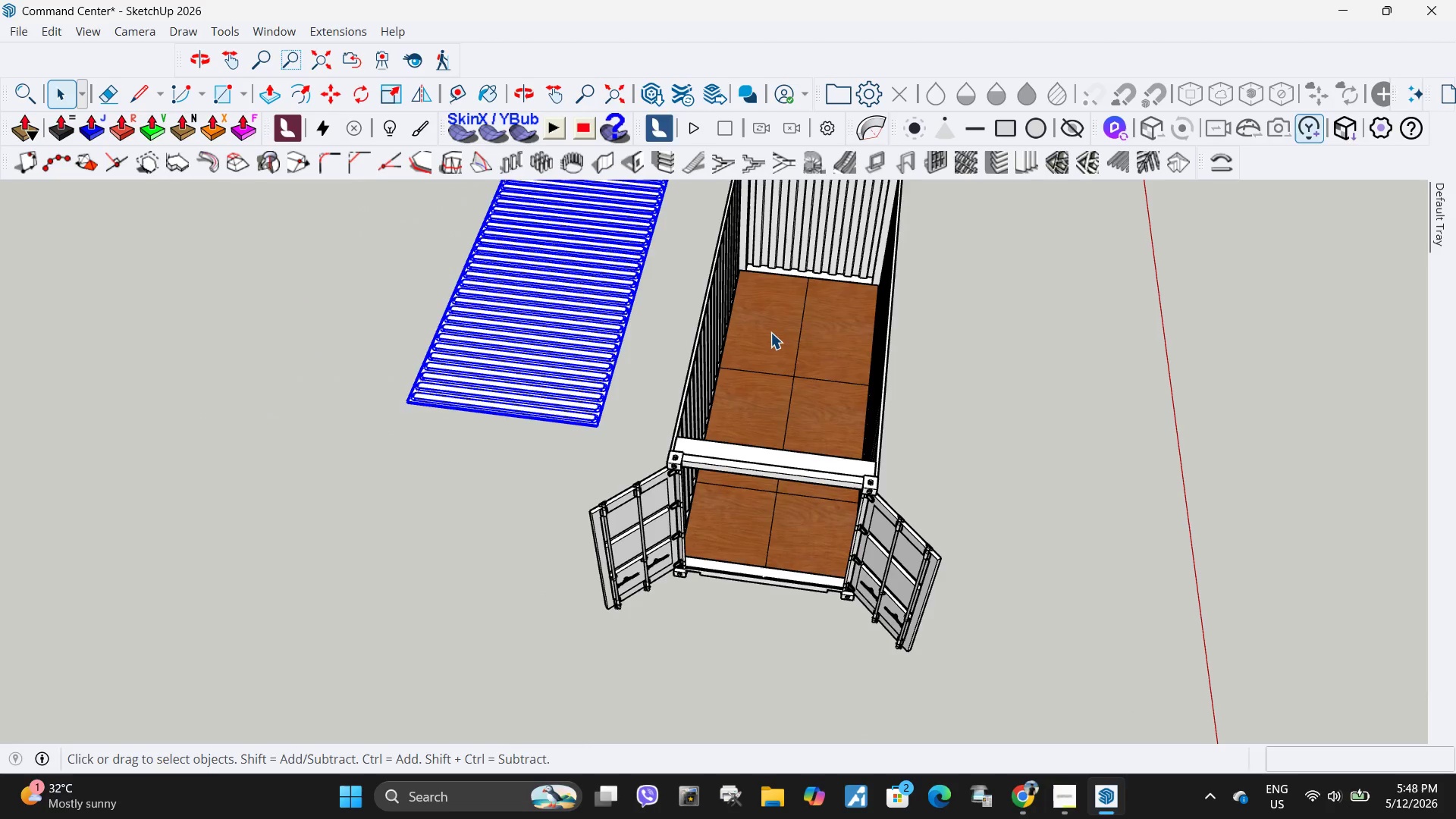 
left_click([770, 332])
 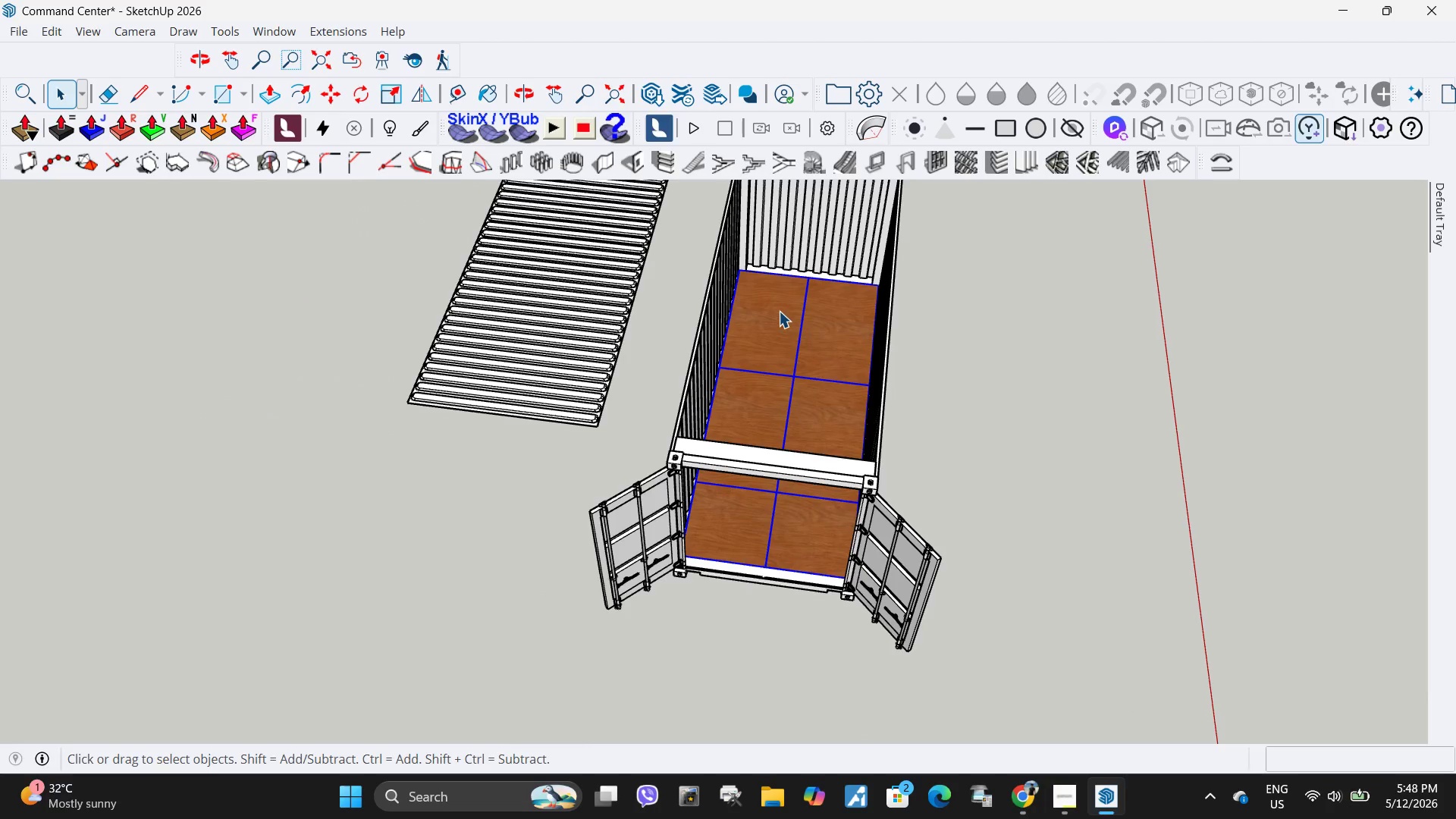 
scroll: coordinate [750, 342], scroll_direction: none, amount: 0.0
 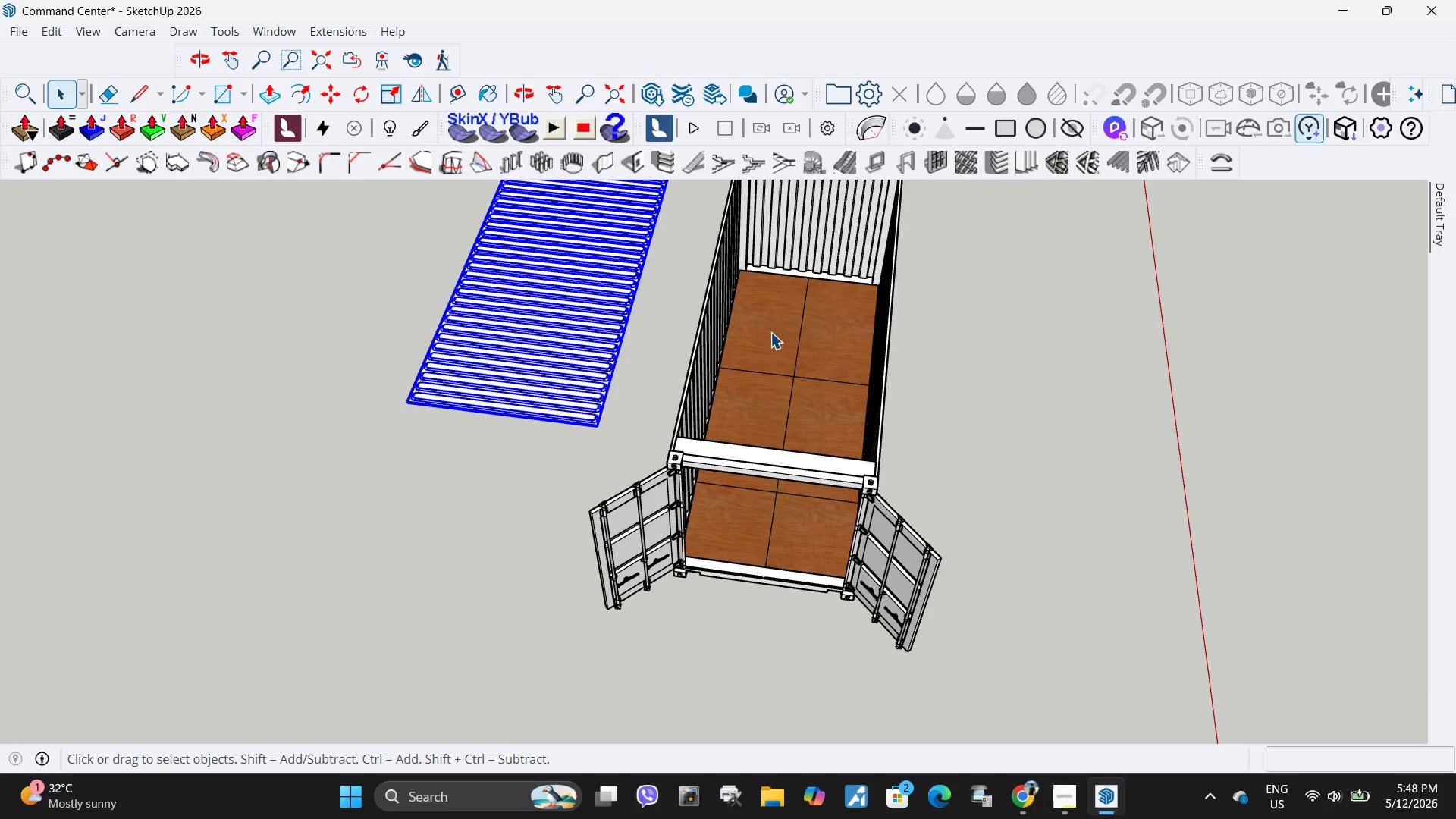 
scroll: coordinate [695, 262], scroll_direction: up, amount: 20.0
 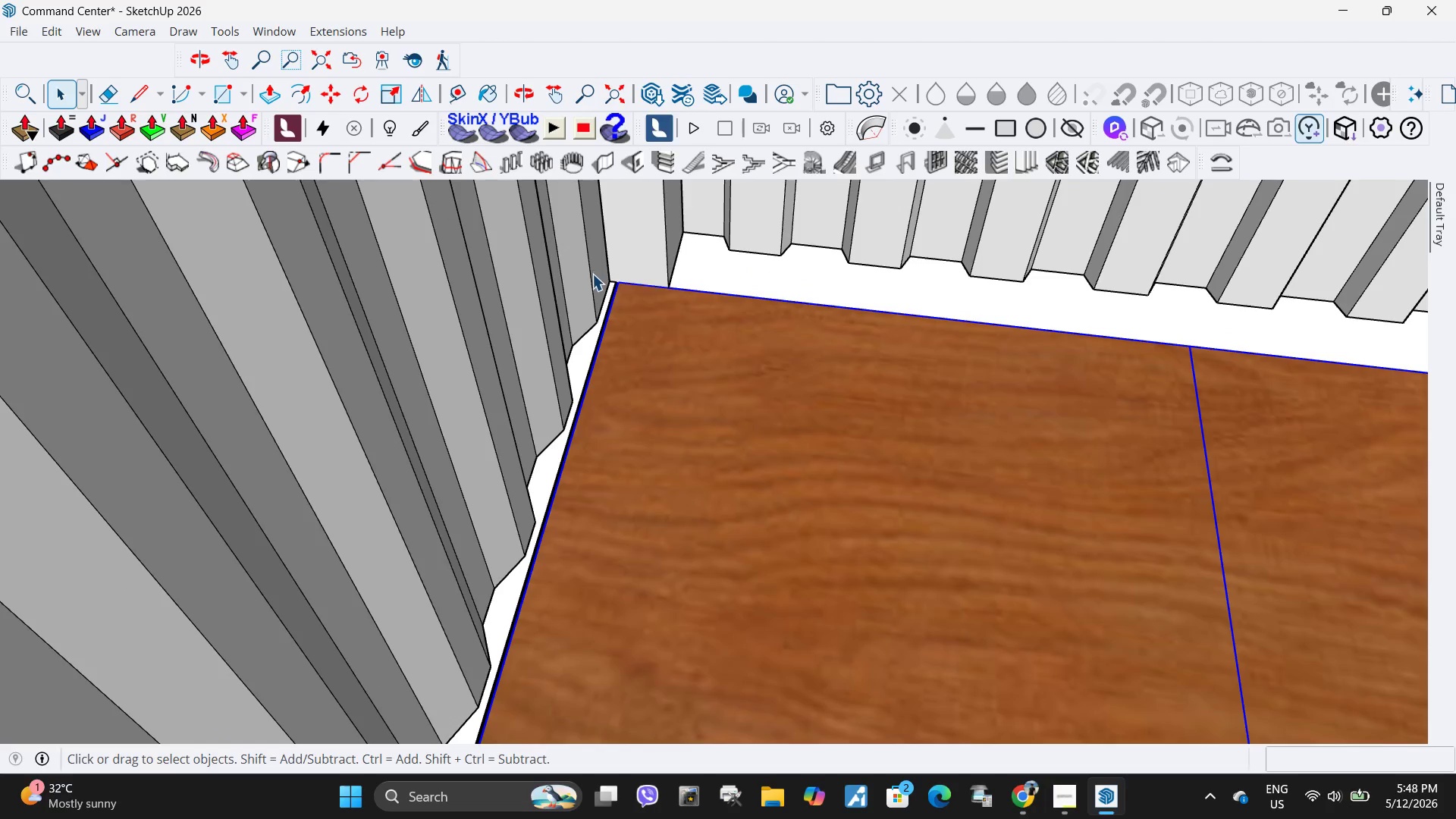 
key(R)
 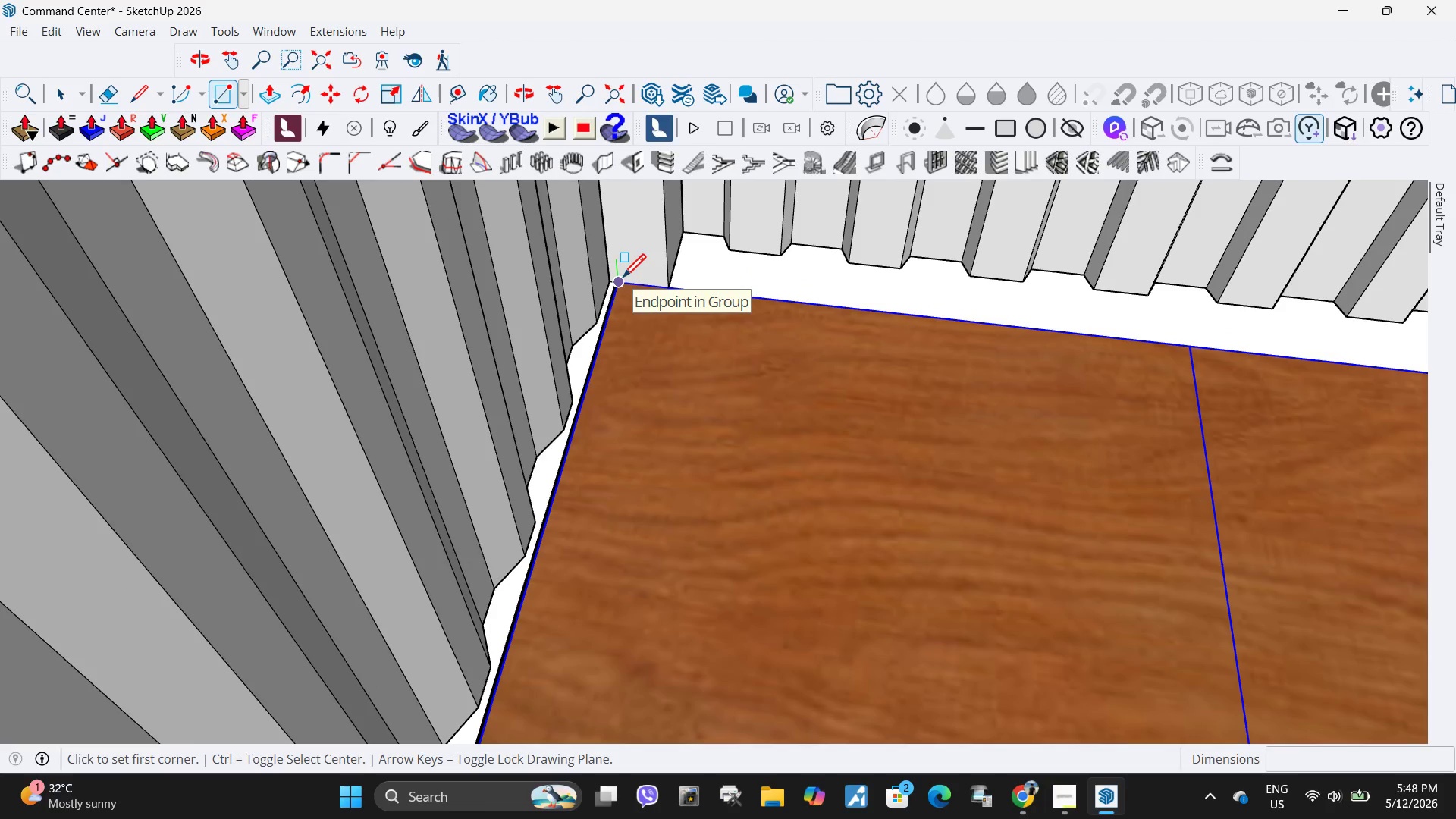 
left_click([623, 280])
 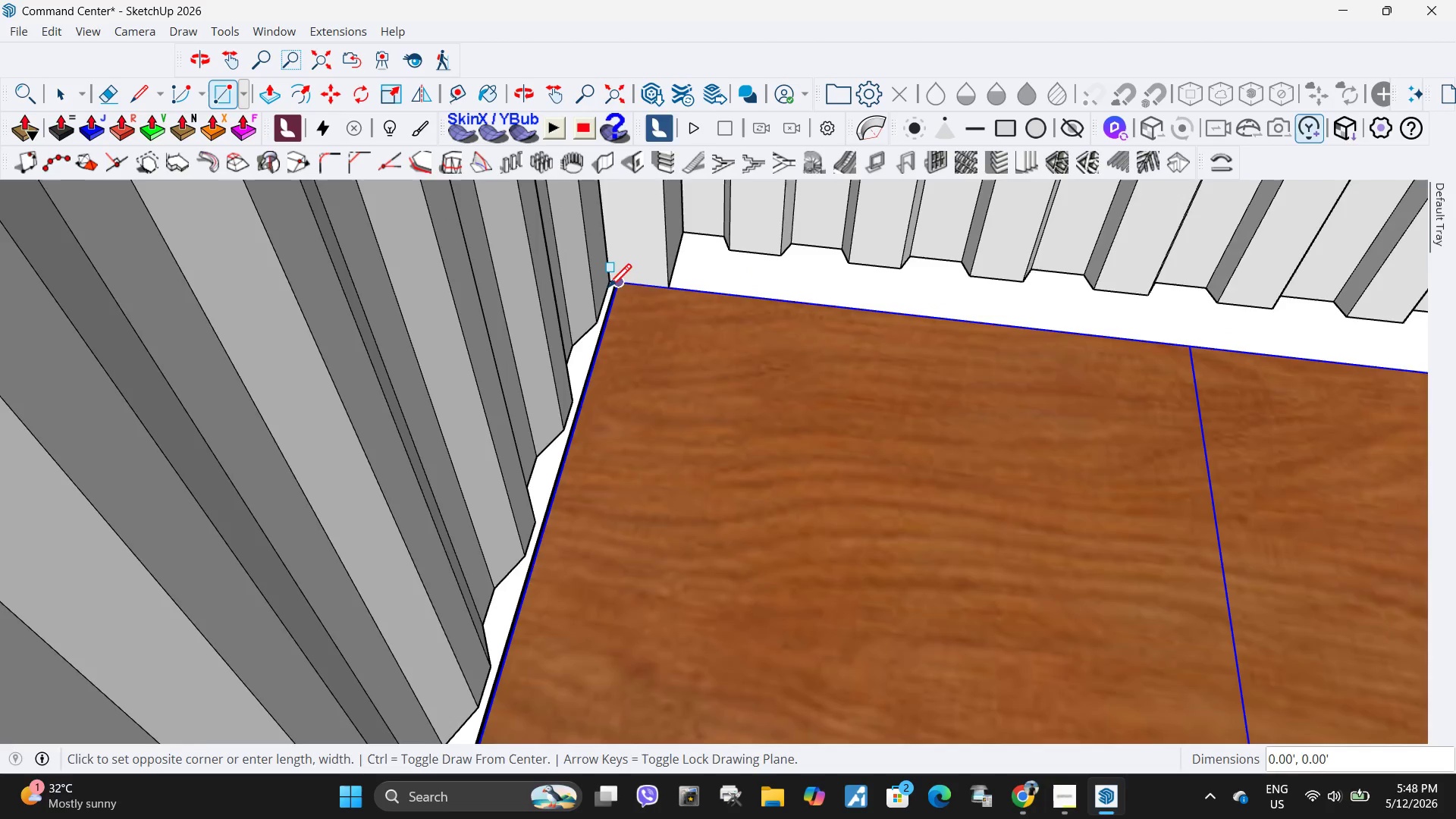 
scroll: coordinate [801, 524], scroll_direction: down, amount: 24.0
 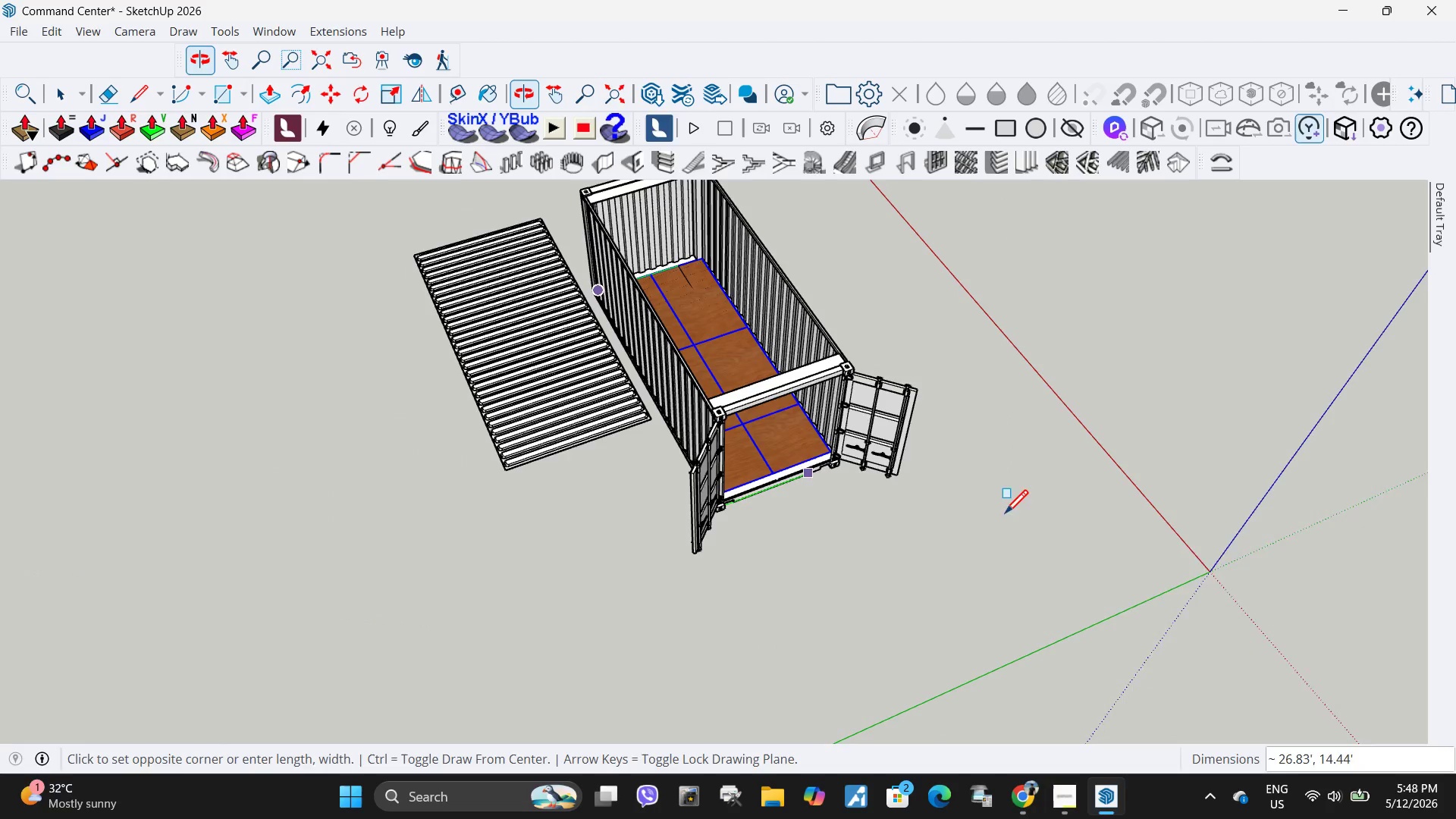 
scroll: coordinate [866, 480], scroll_direction: up, amount: 14.0
 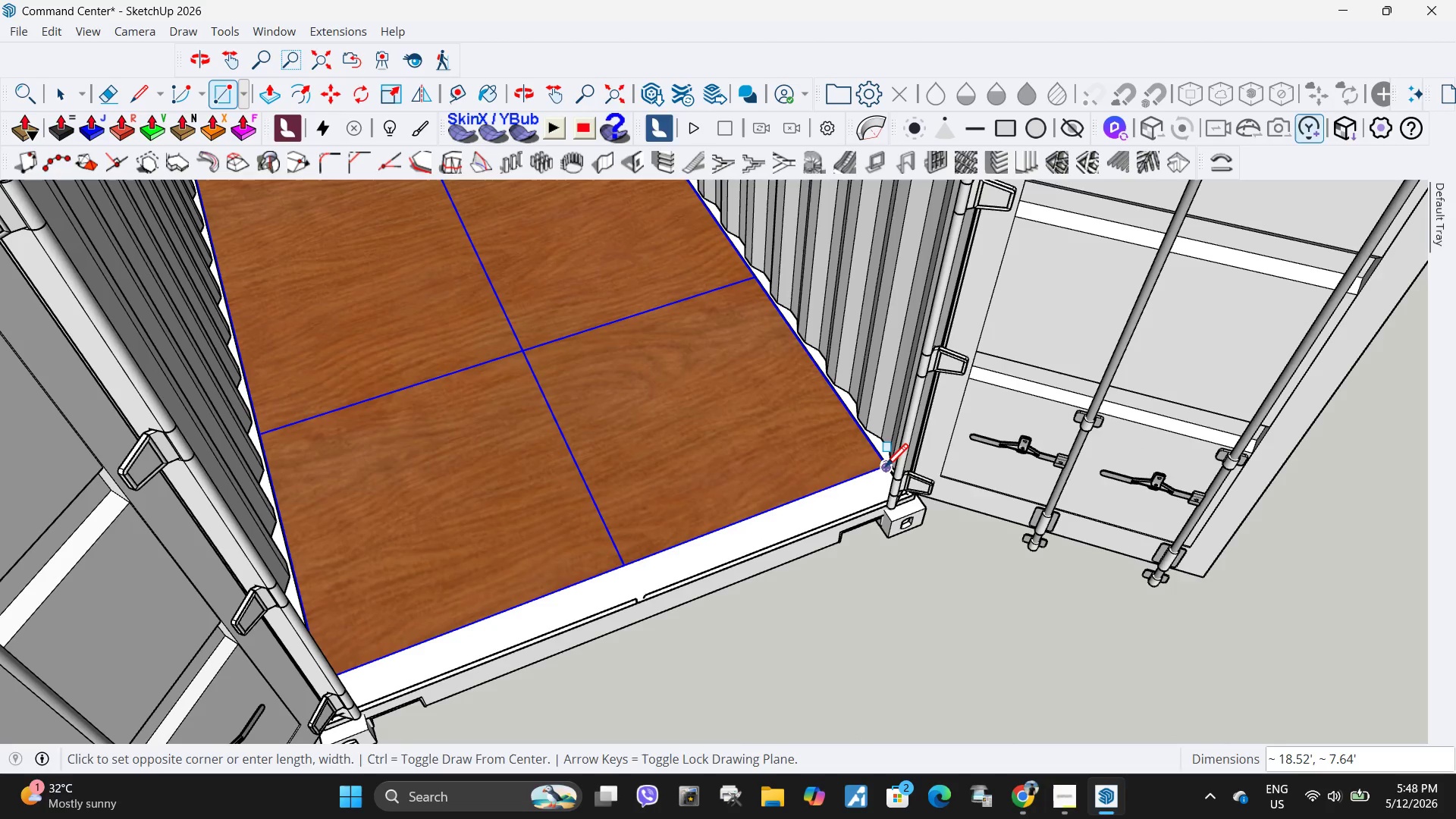 
left_click([885, 469])
 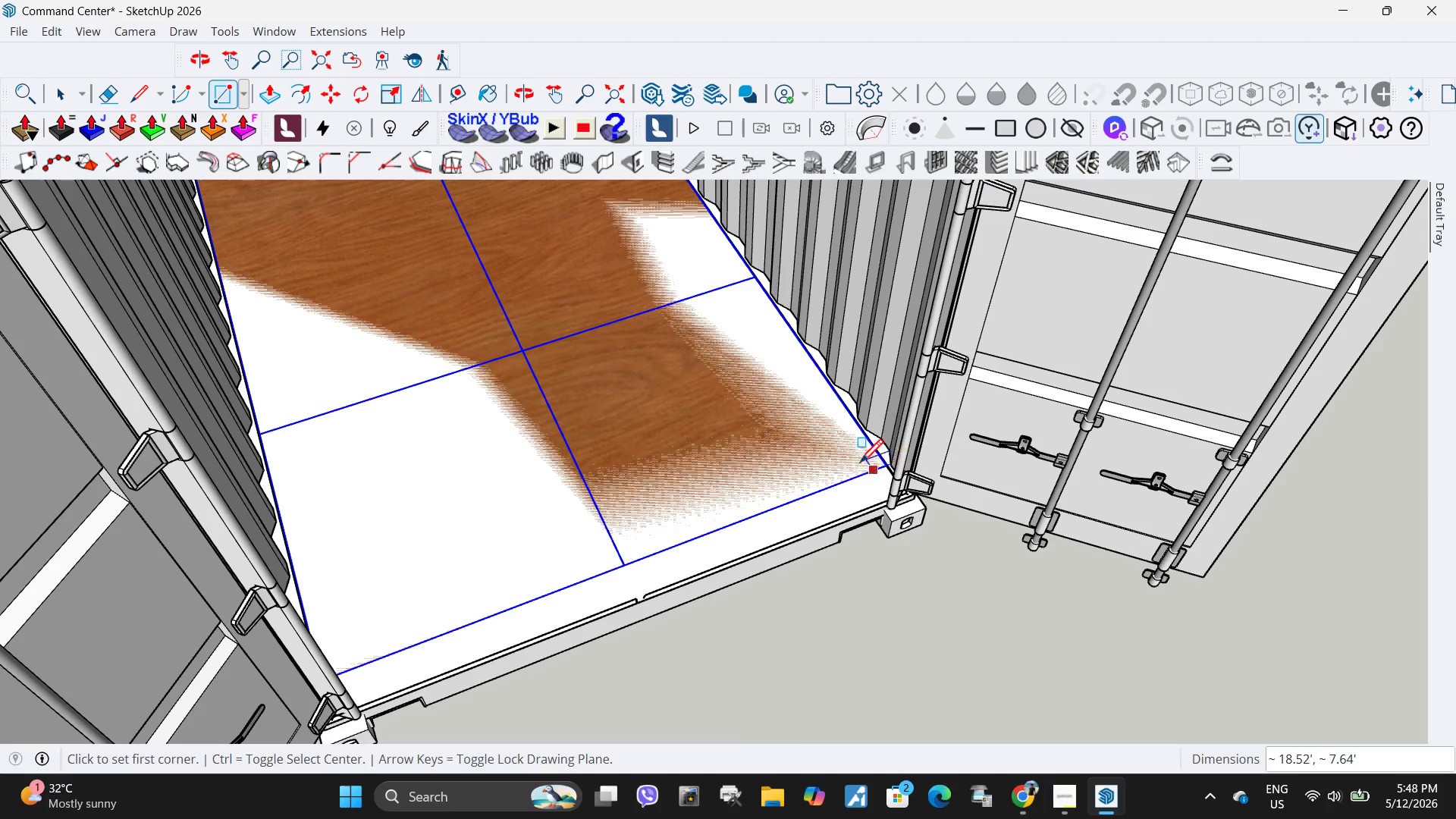 
key(Space)
 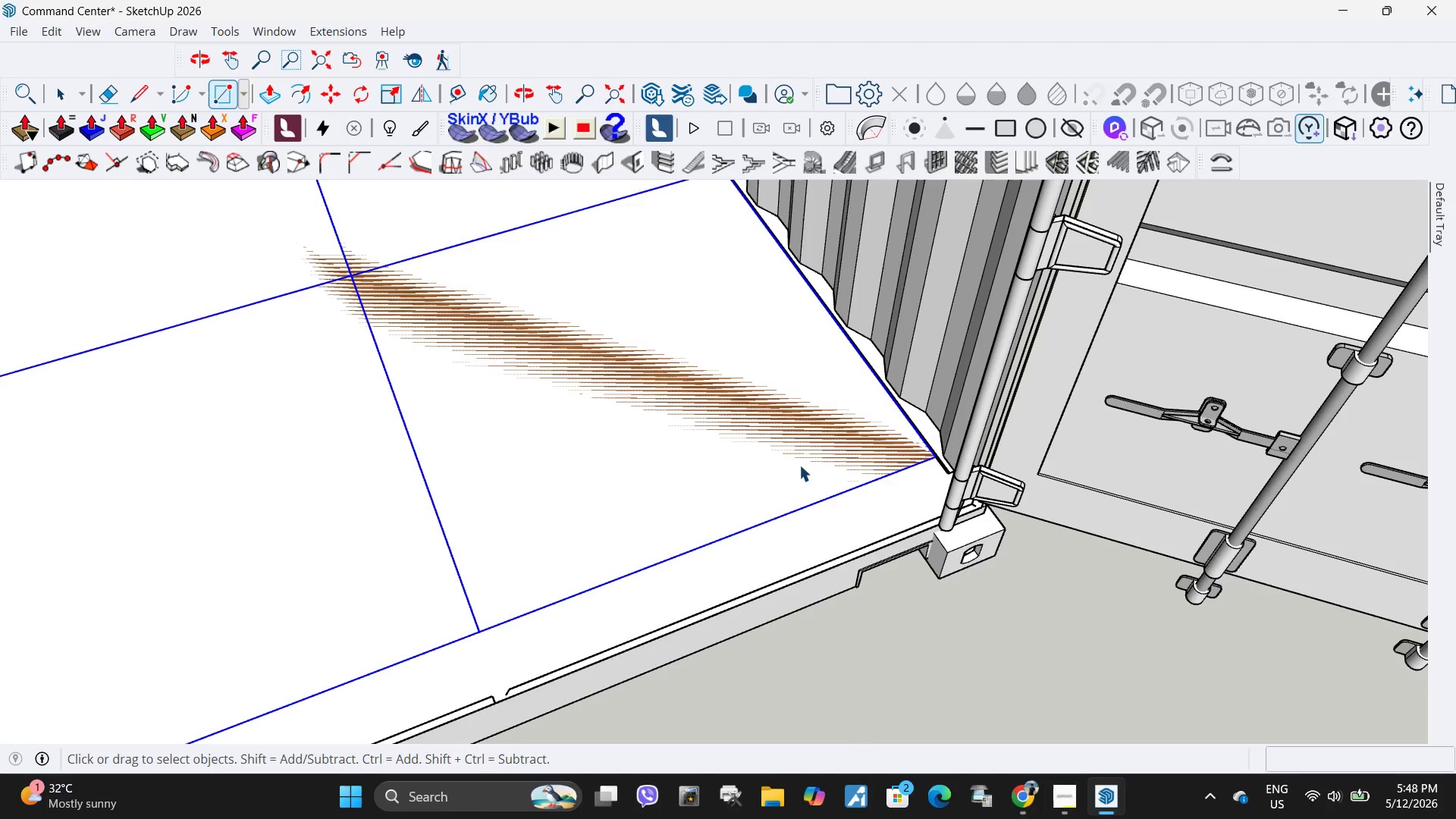 
left_click([799, 465])
 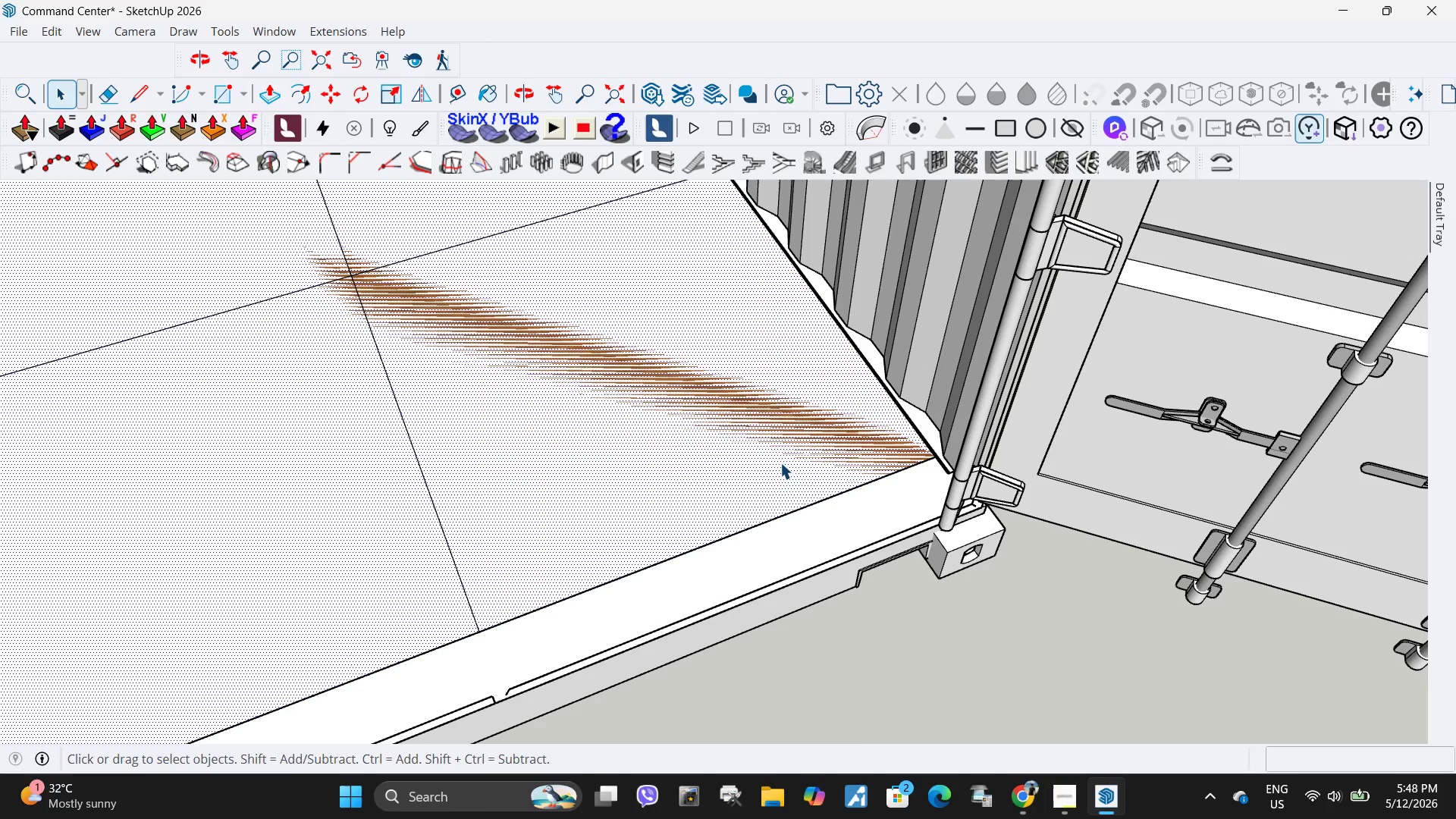 
scroll: coordinate [813, 479], scroll_direction: up, amount: 5.0
 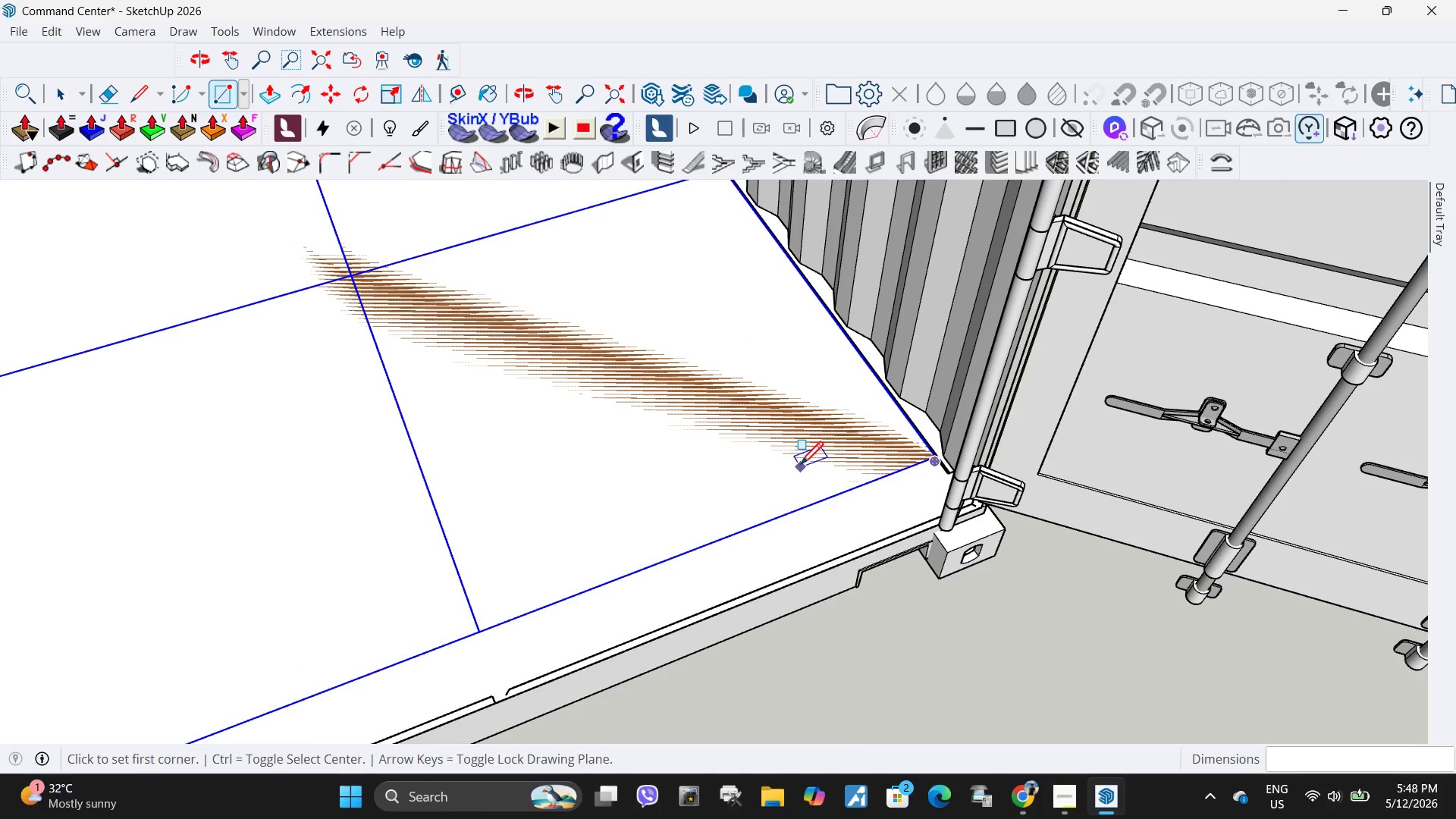 
key(P)
 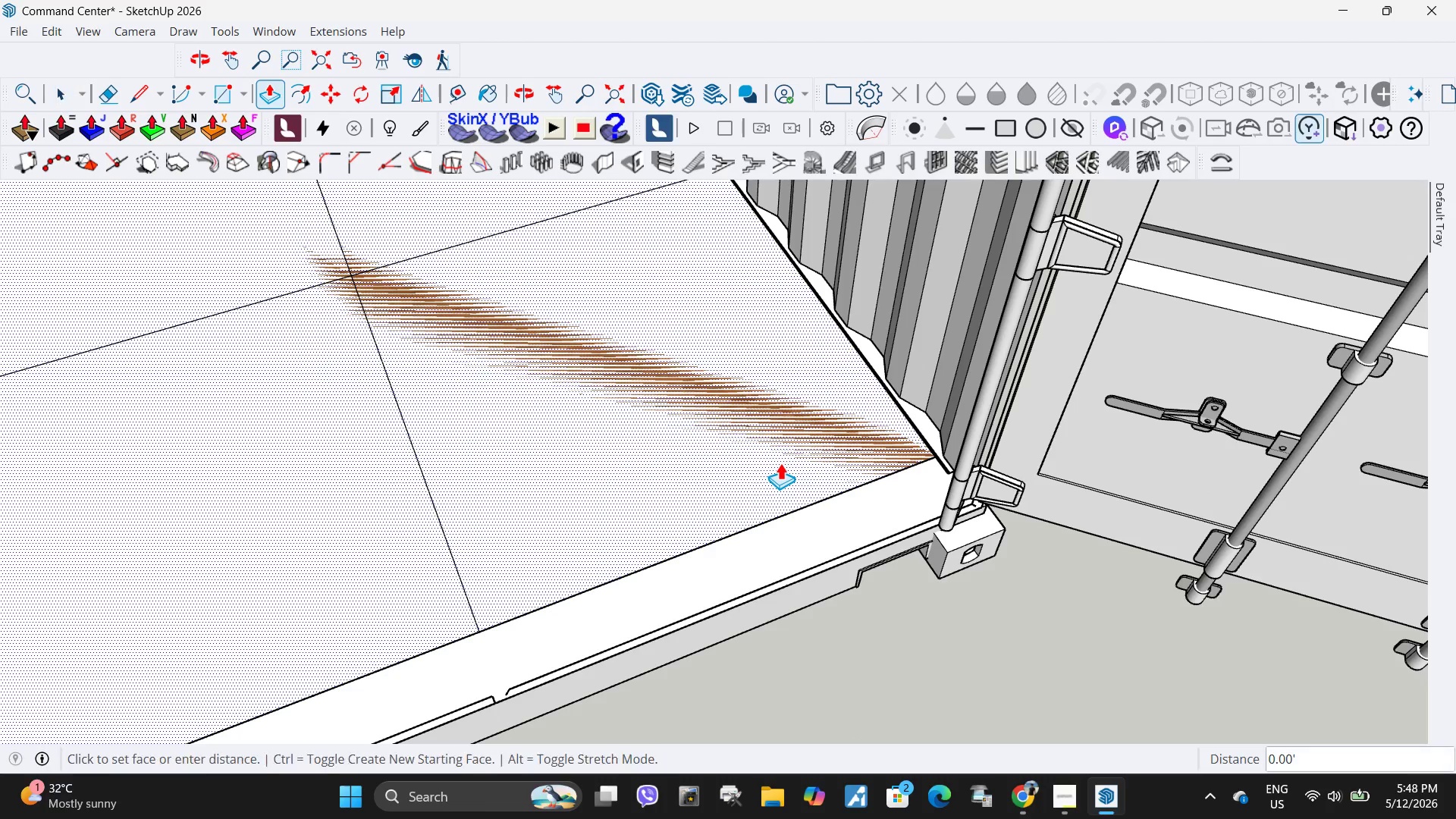 
left_click([780, 463])
 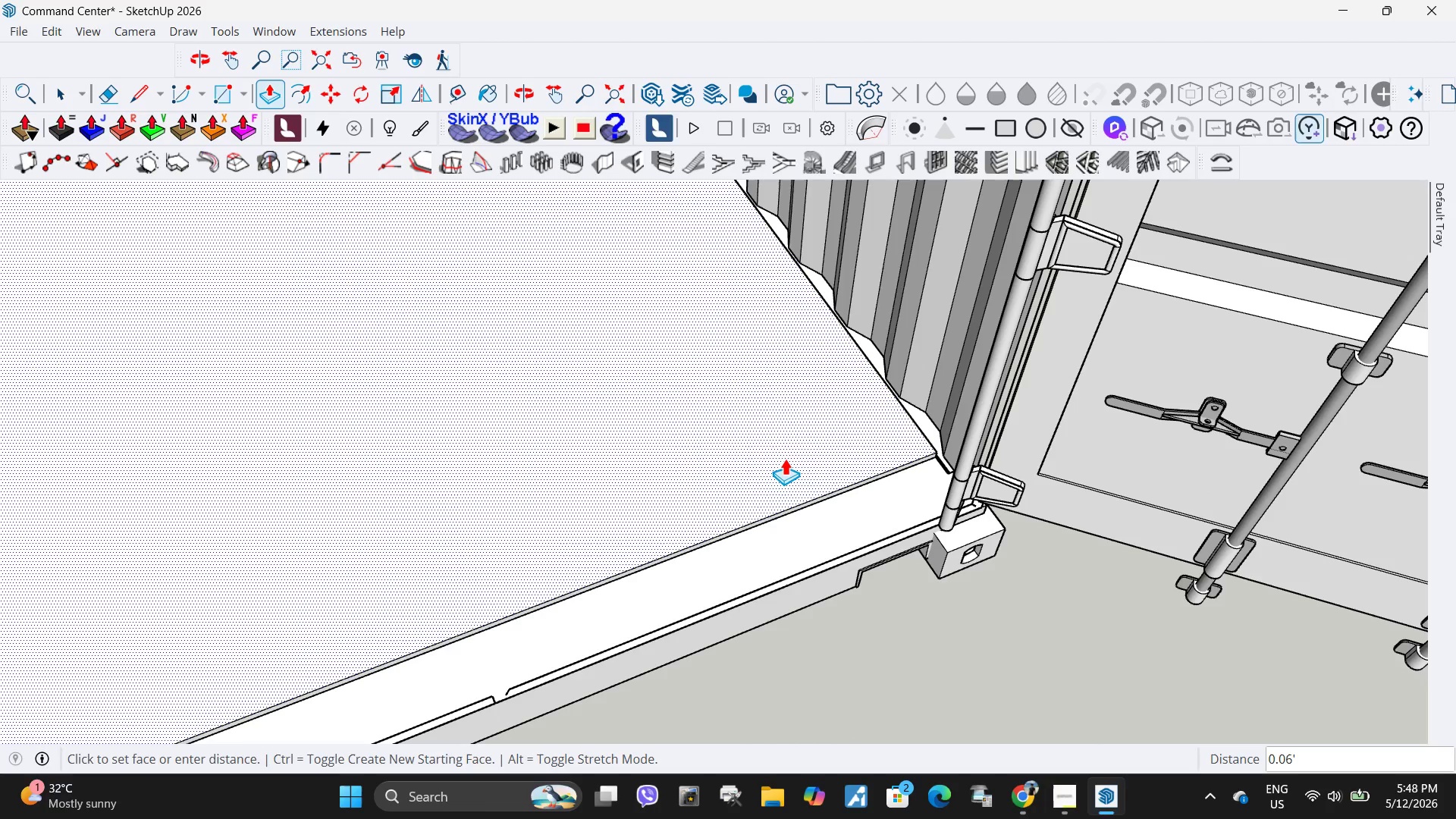 
key(NumpadDecimal)
 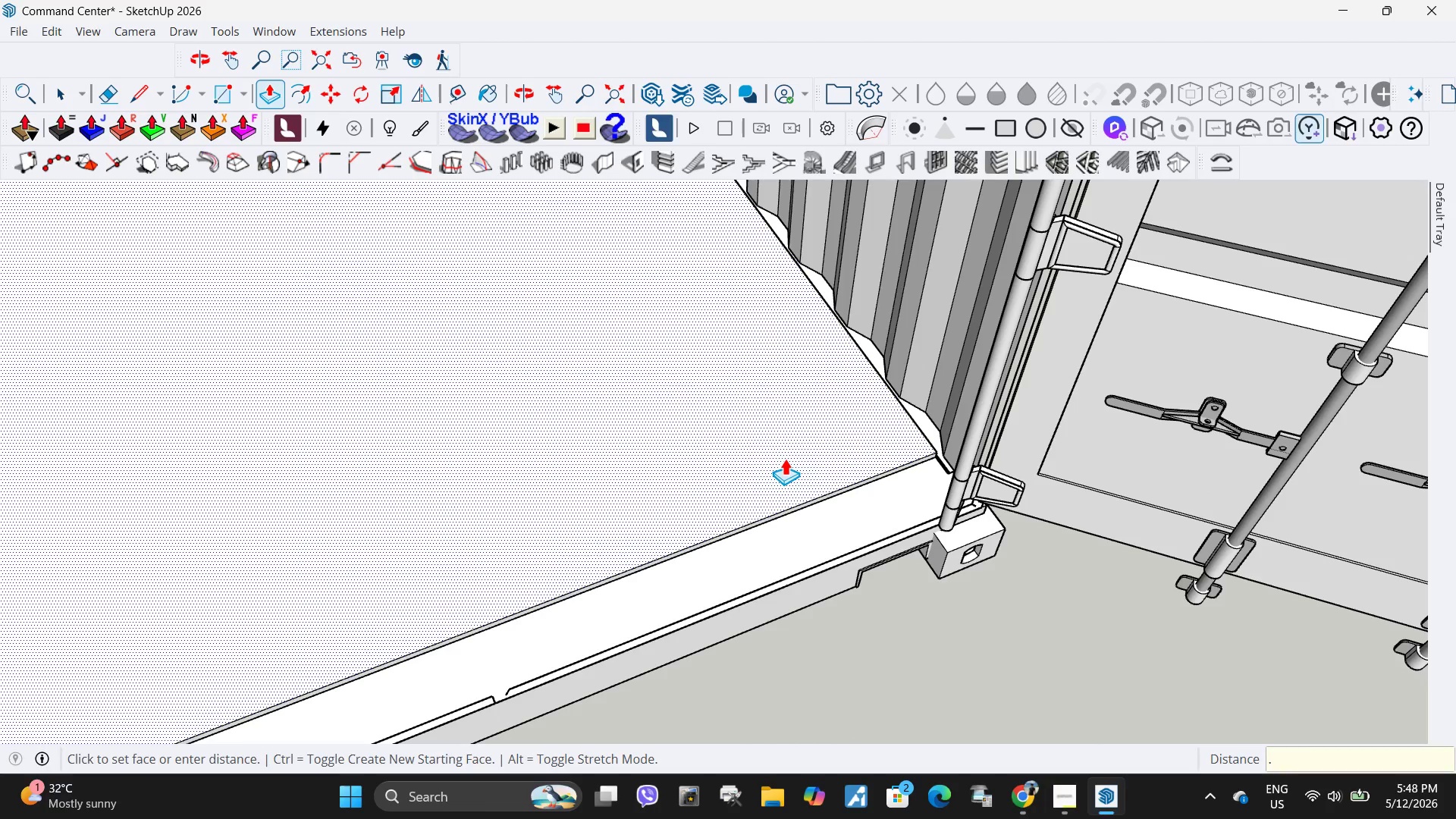 
key(Numpad0)
 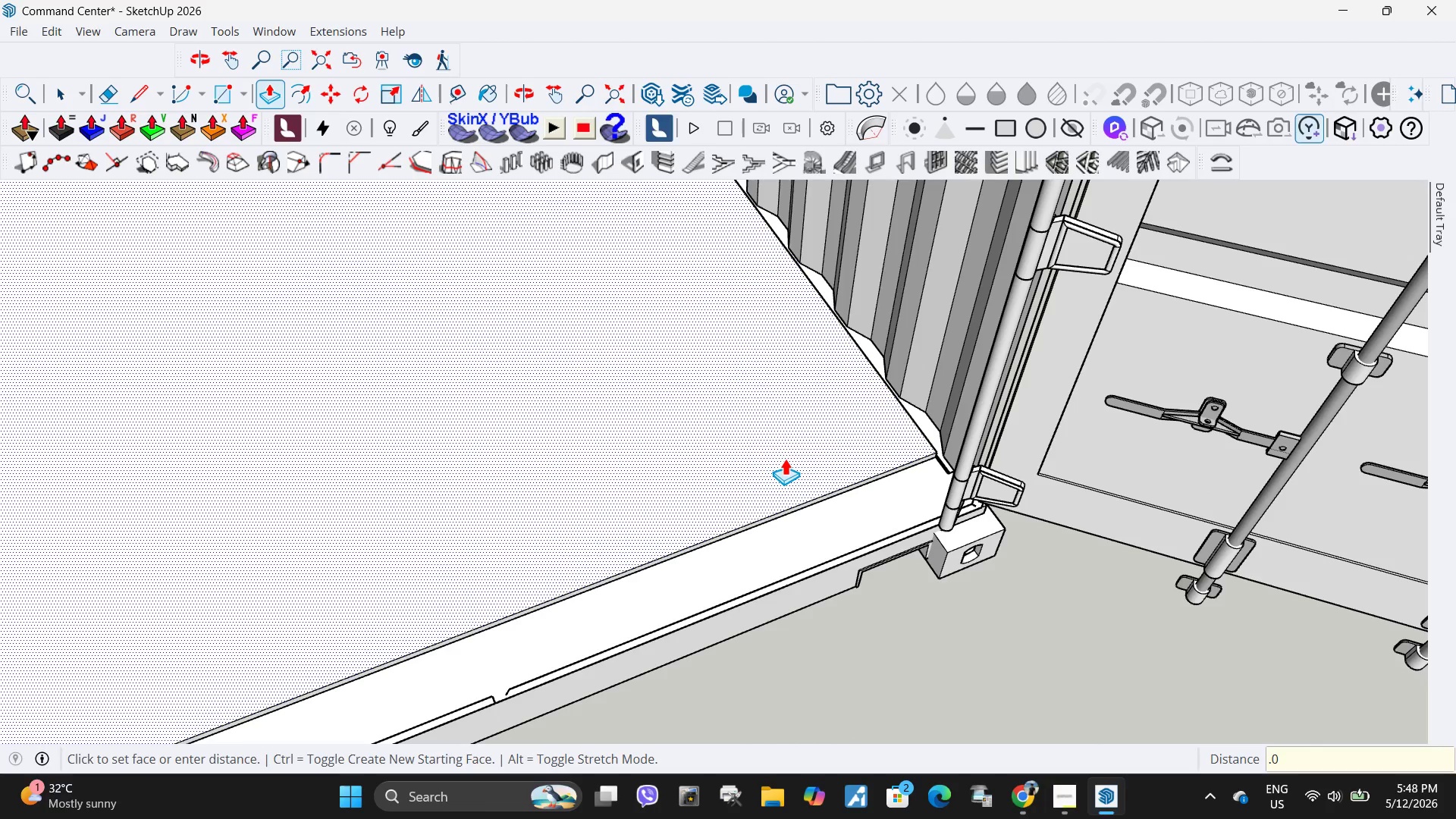 
key(Numpad5)
 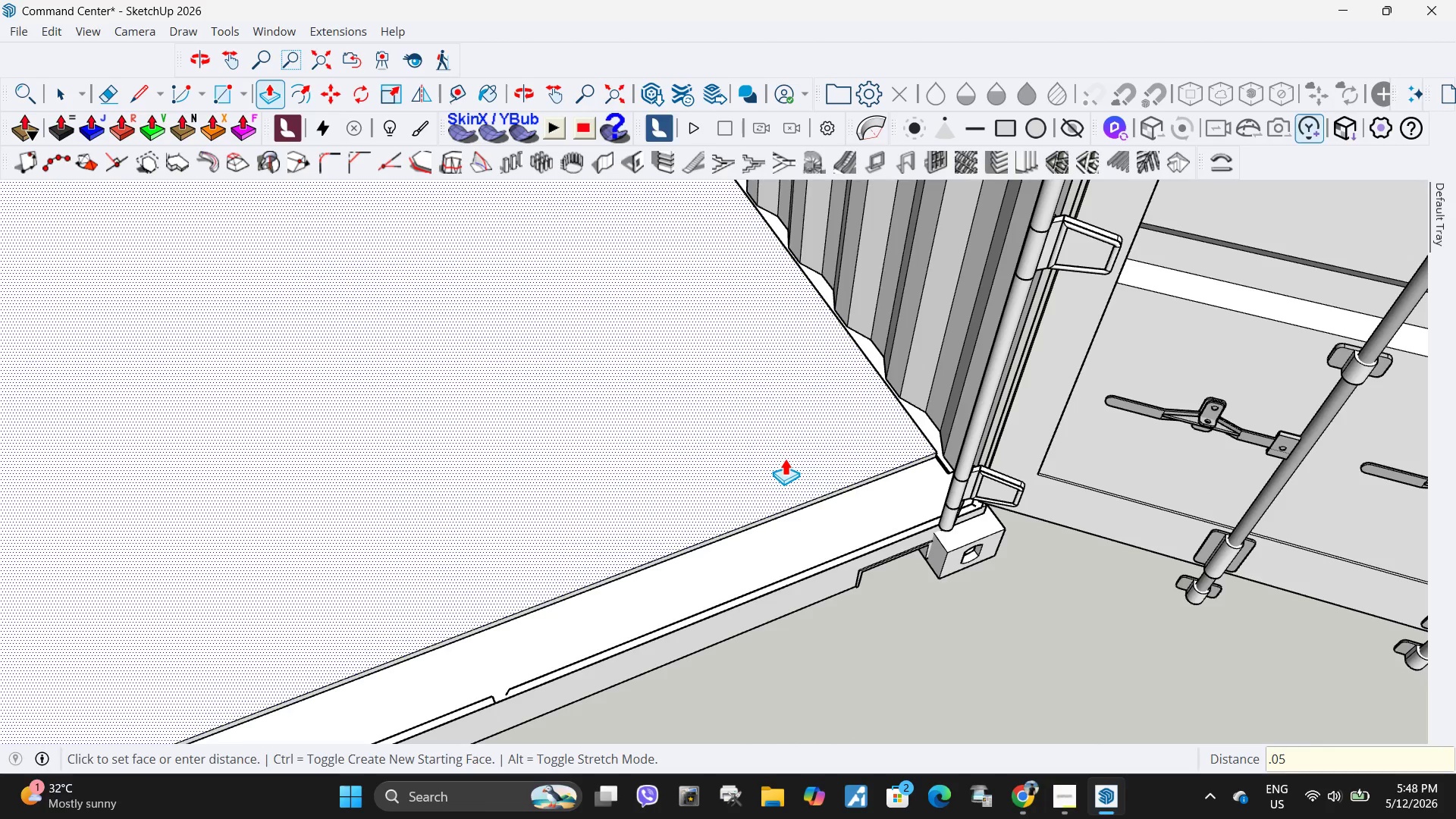 
key(NumpadEnter)
 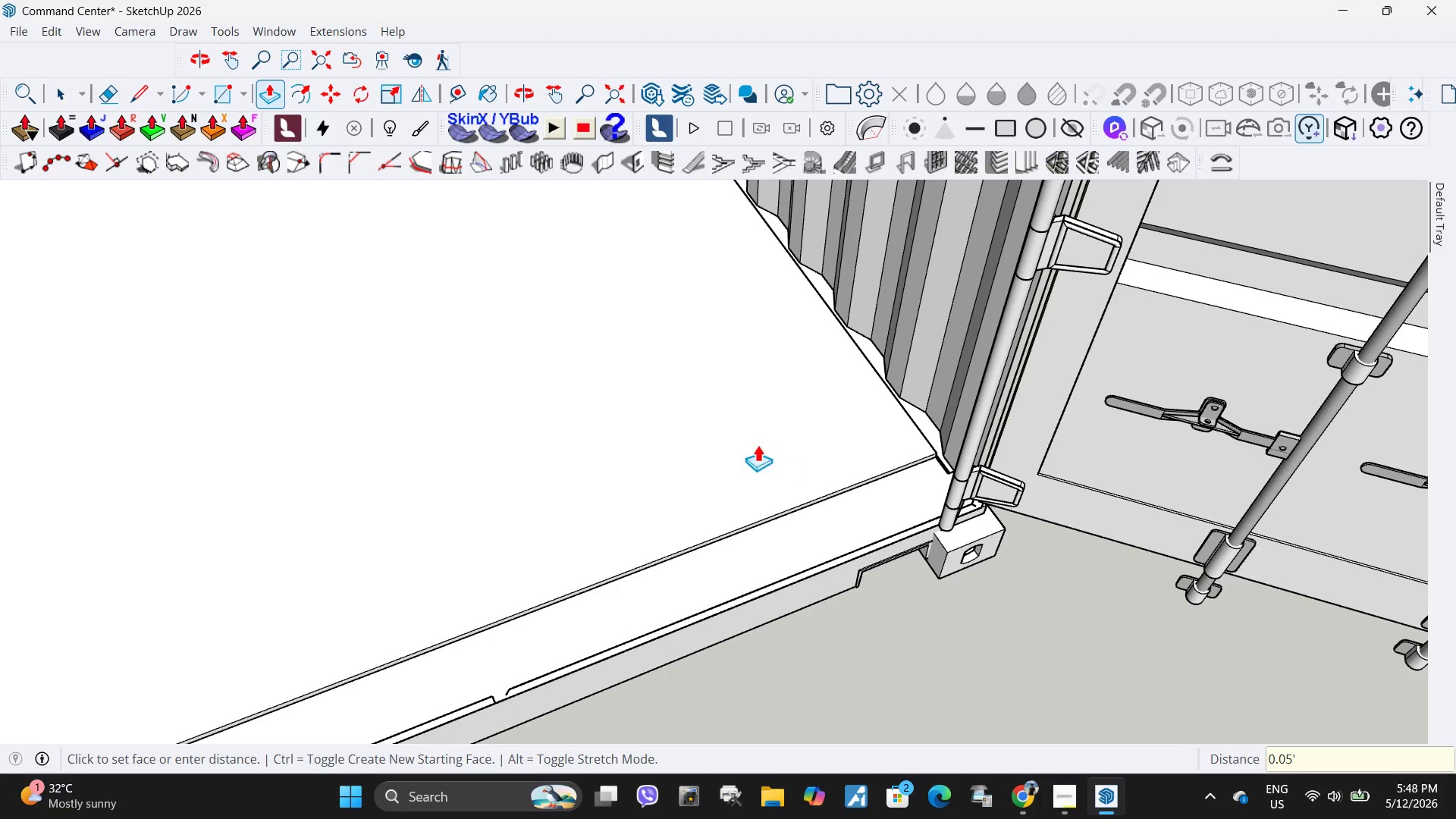 
key(Space)
 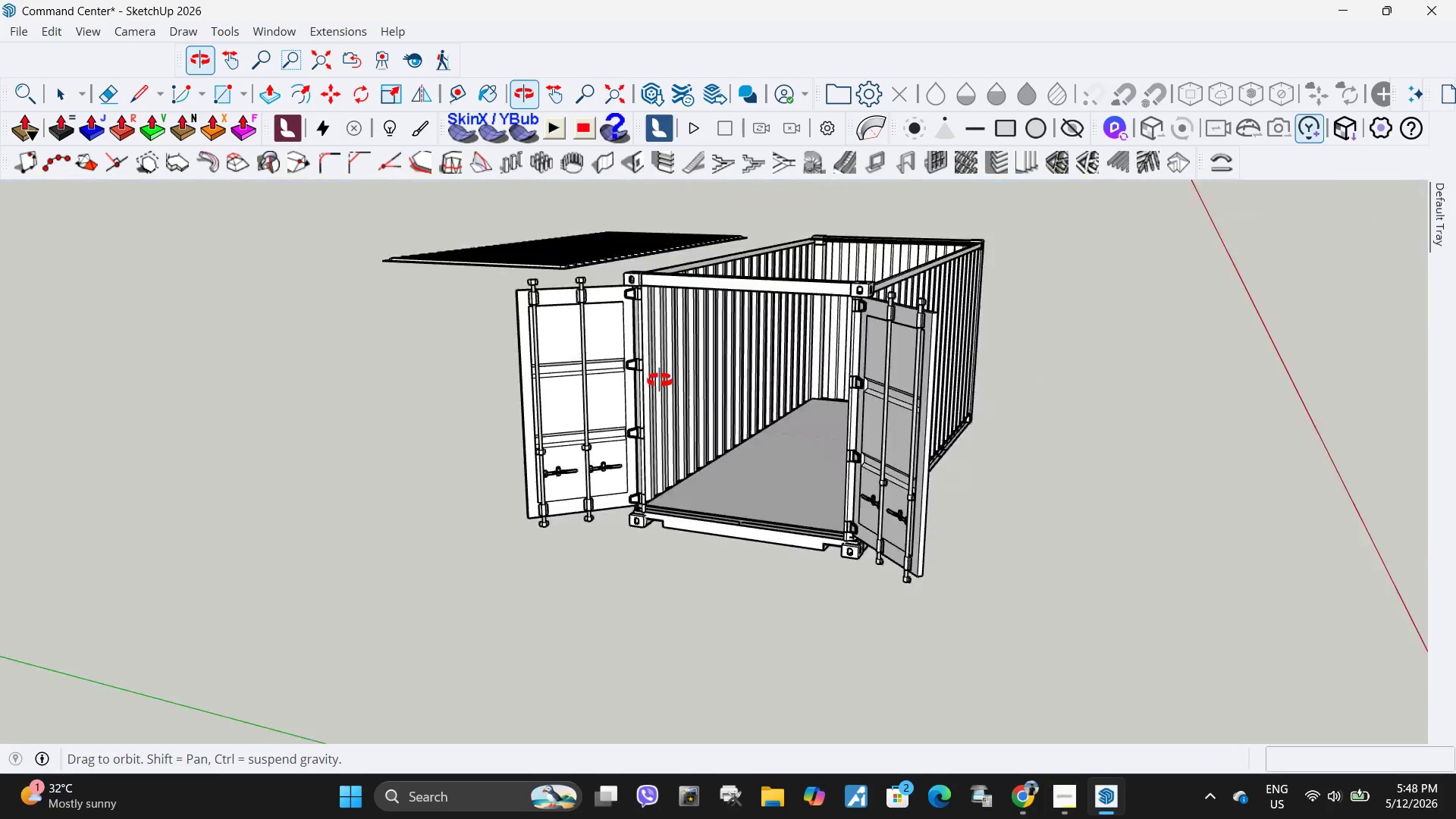 
scroll: coordinate [974, 431], scroll_direction: down, amount: 20.0
 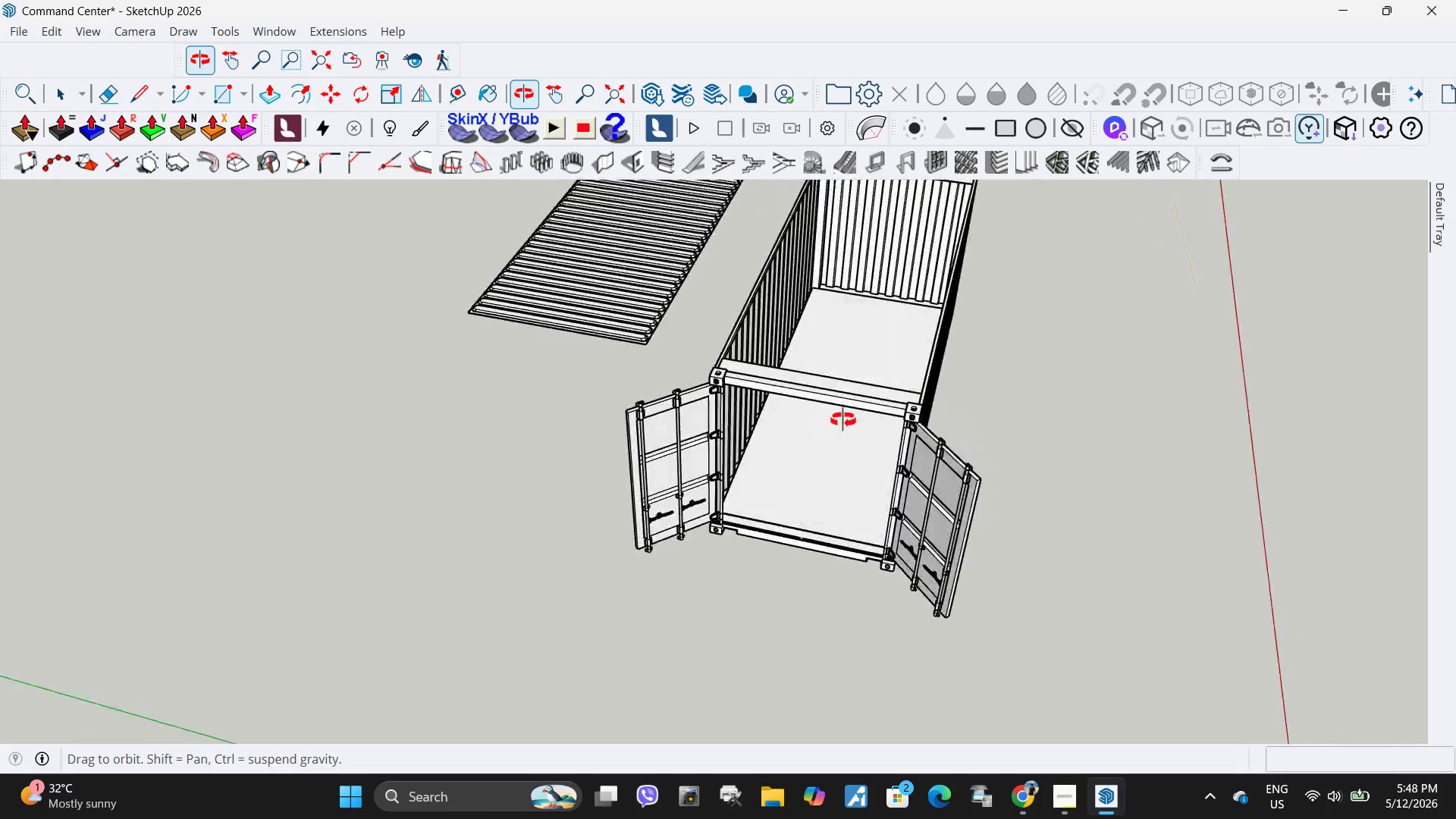 
scroll: coordinate [613, 334], scroll_direction: up, amount: 9.0
 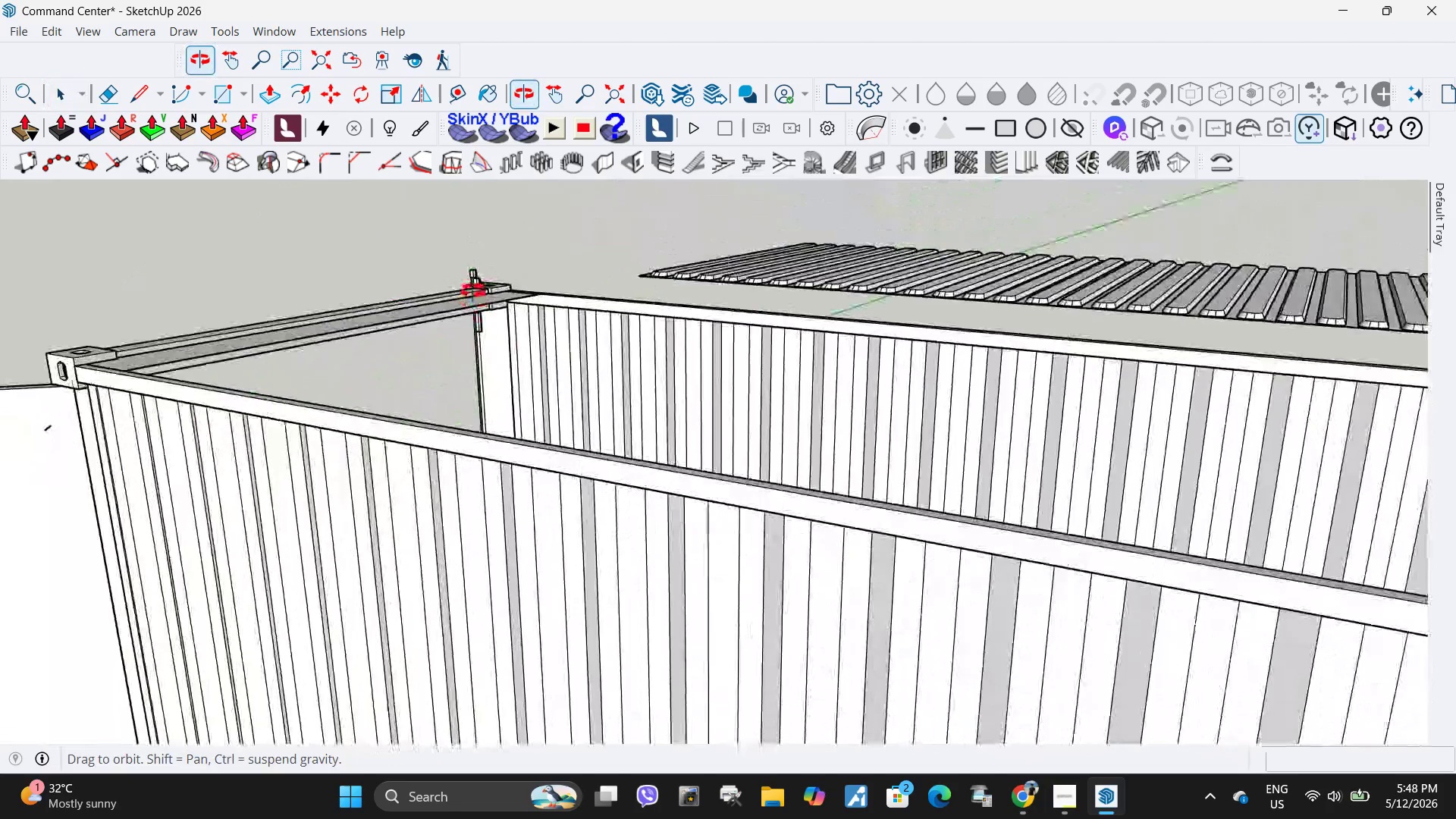 
key(R)
 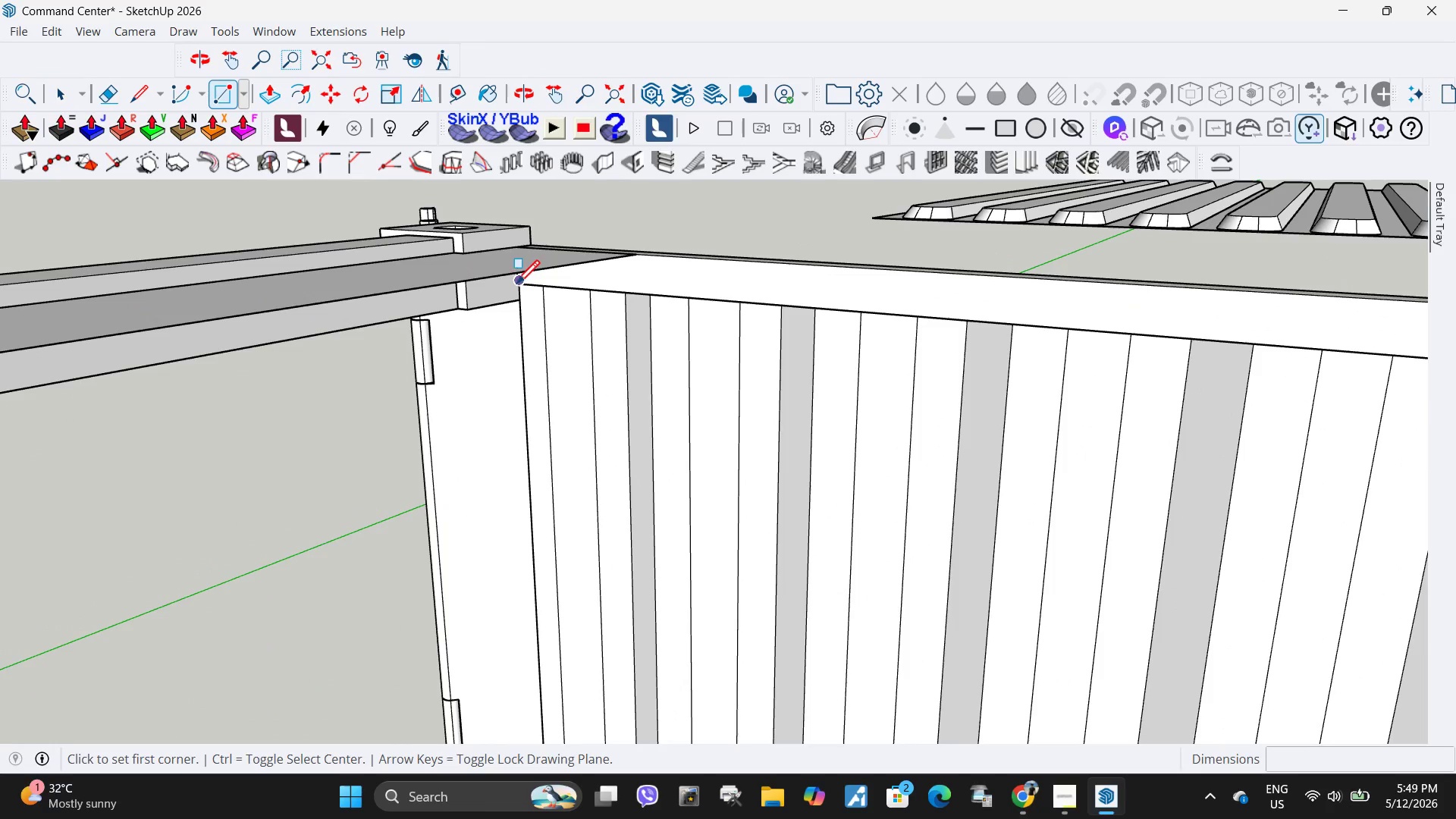 
scroll: coordinate [516, 286], scroll_direction: up, amount: 17.0
 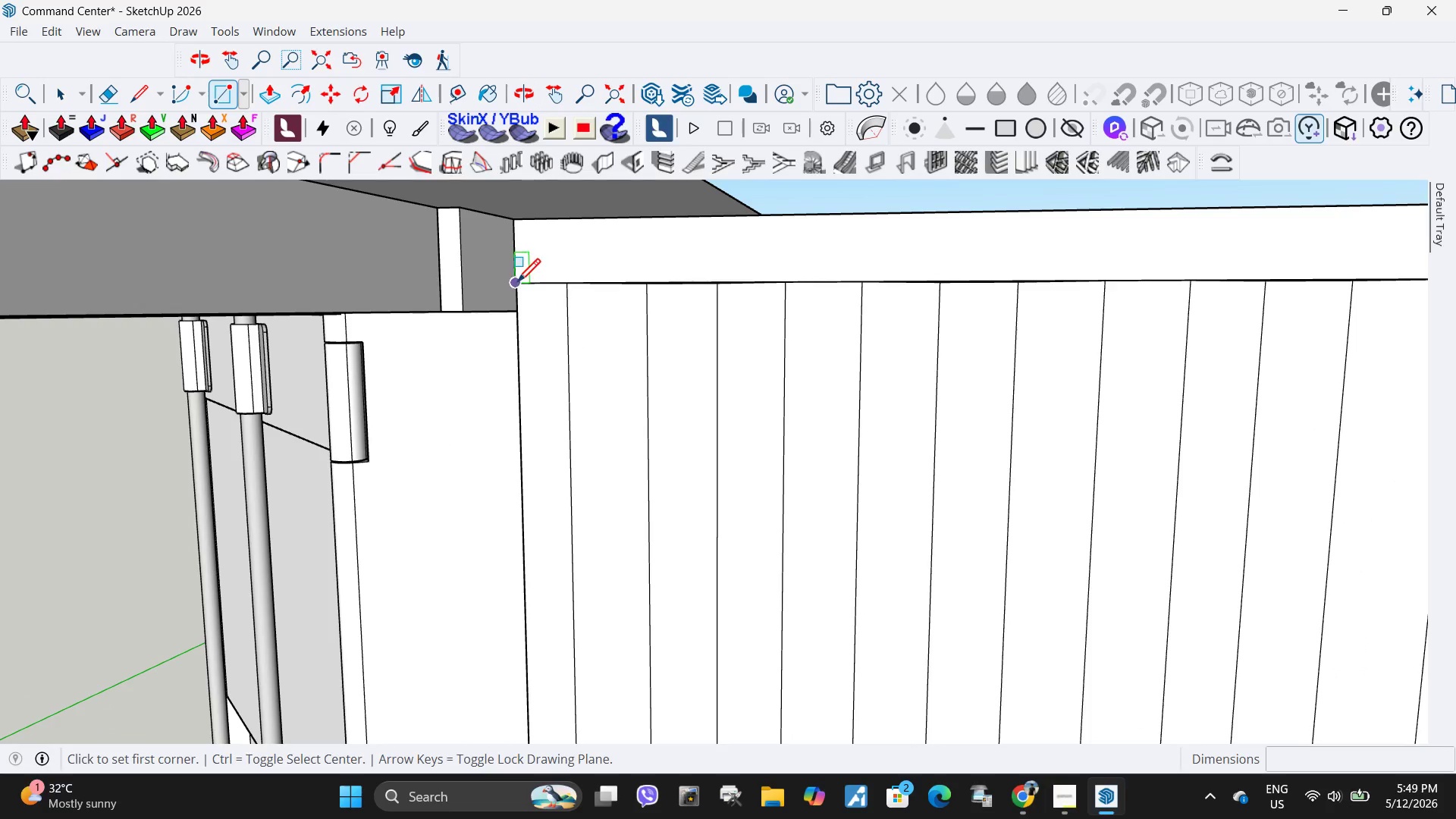 
left_click([512, 284])
 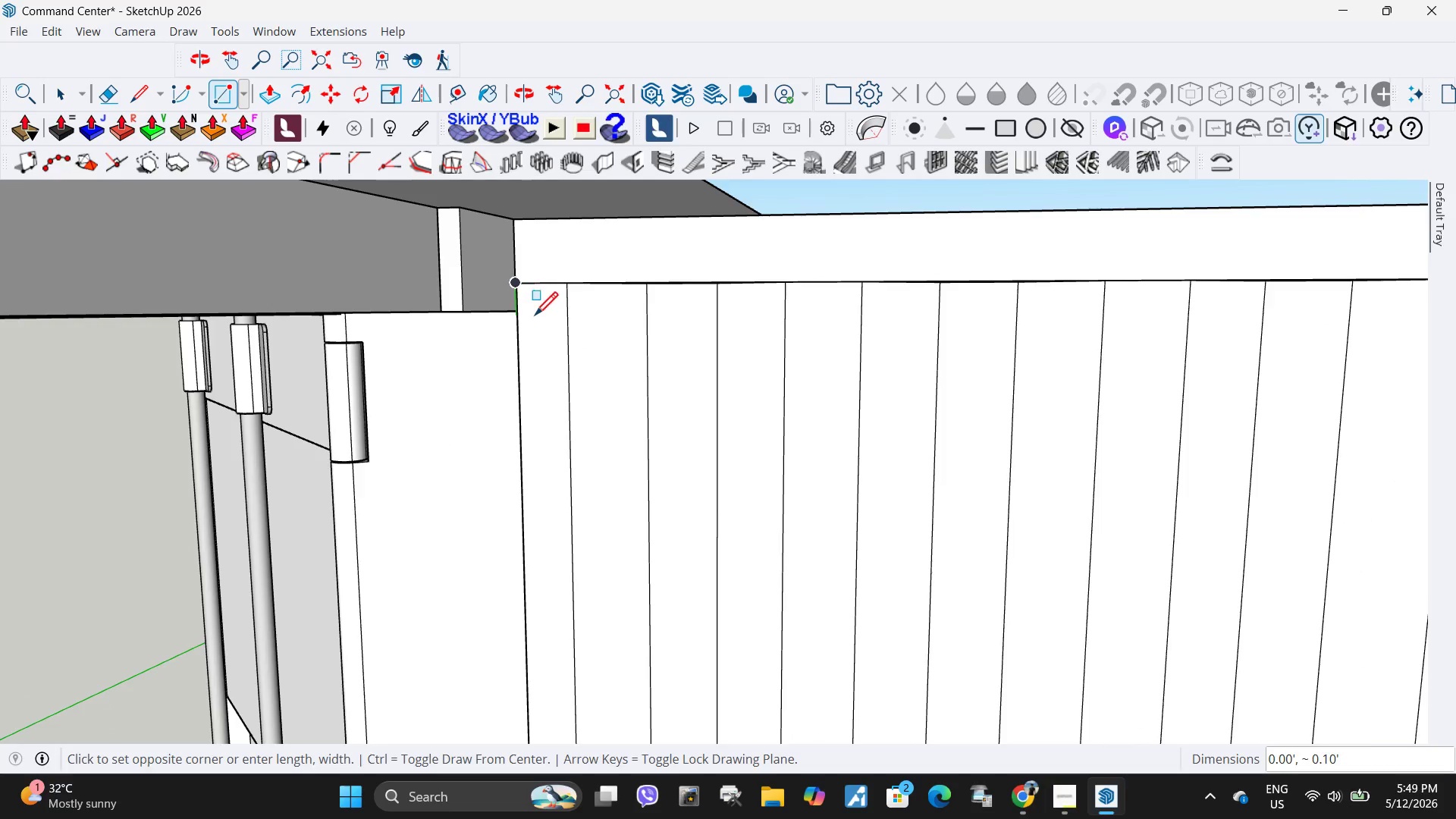 
scroll: coordinate [1038, 516], scroll_direction: down, amount: 17.0
 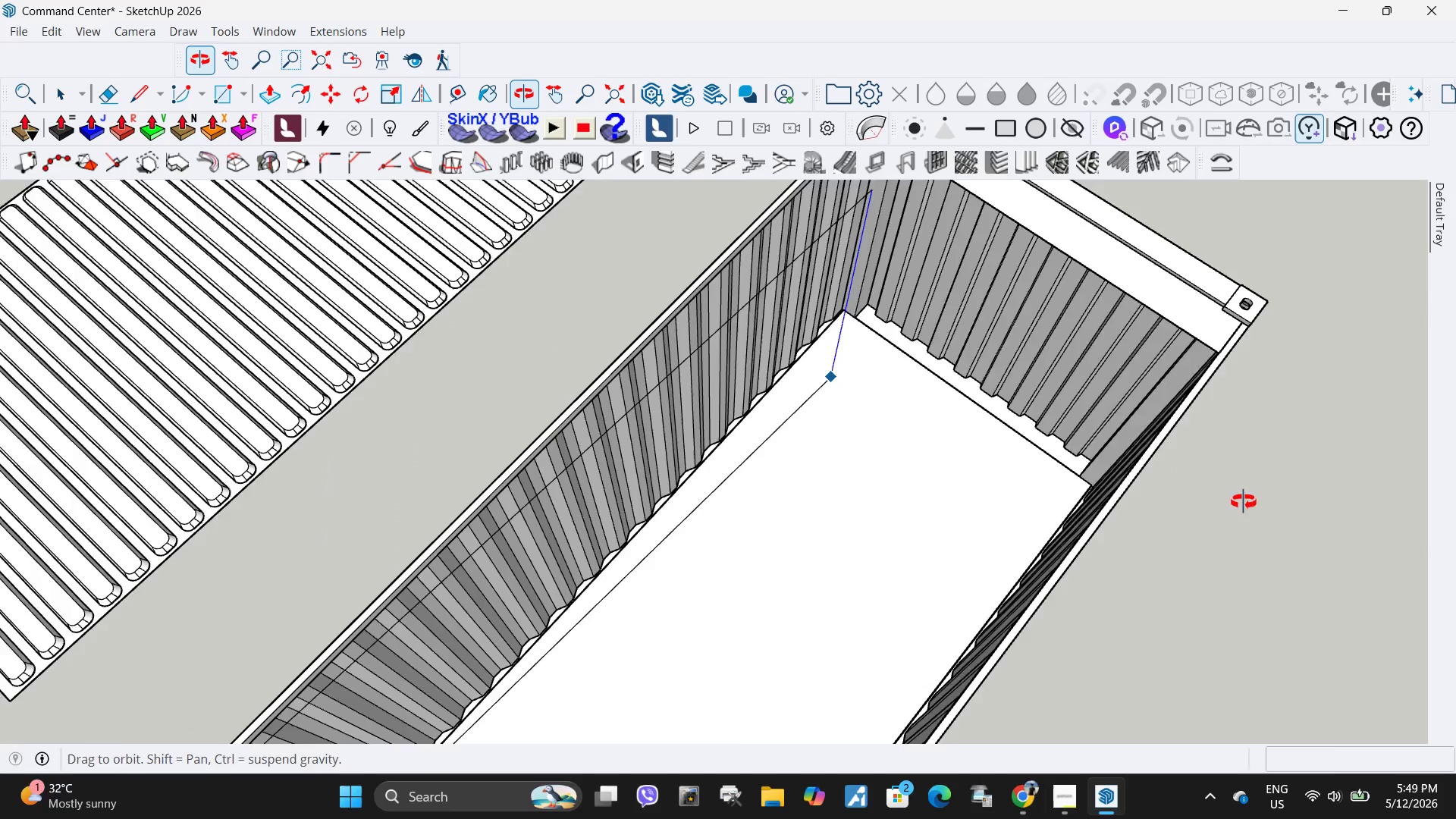 
scroll: coordinate [856, 371], scroll_direction: up, amount: 18.0
 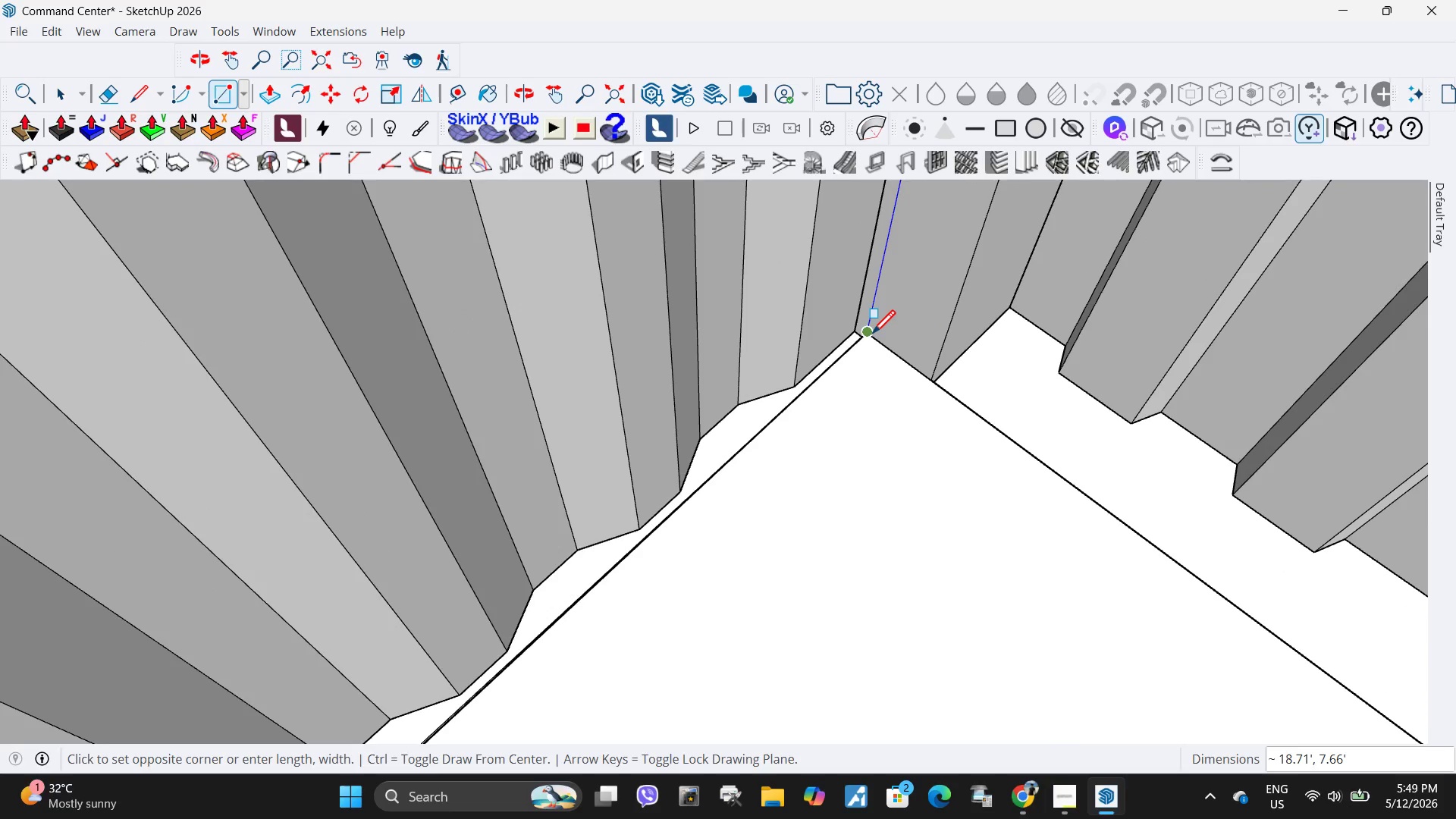 
left_click([872, 336])
 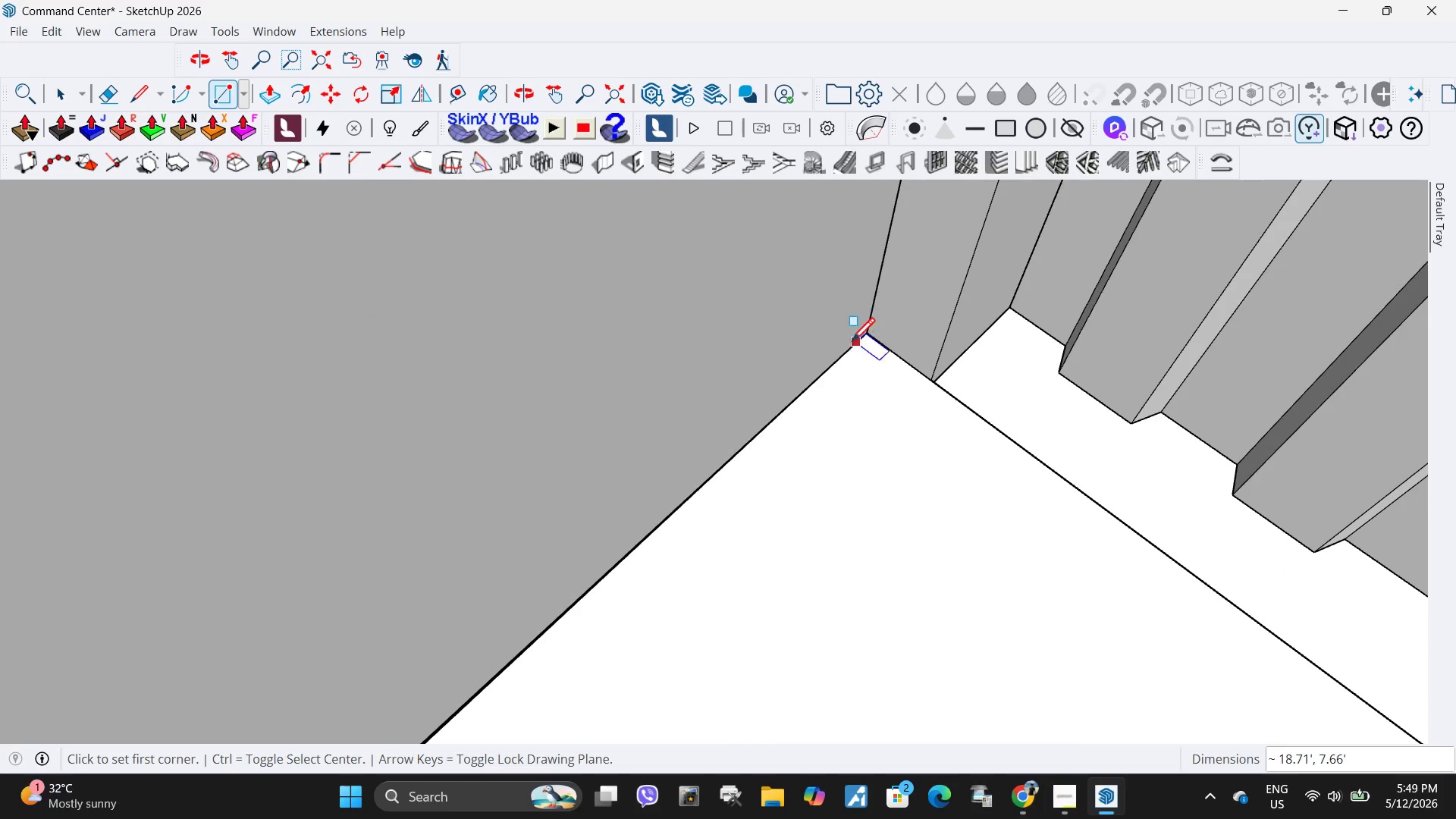 
scroll: coordinate [733, 380], scroll_direction: down, amount: 22.0
 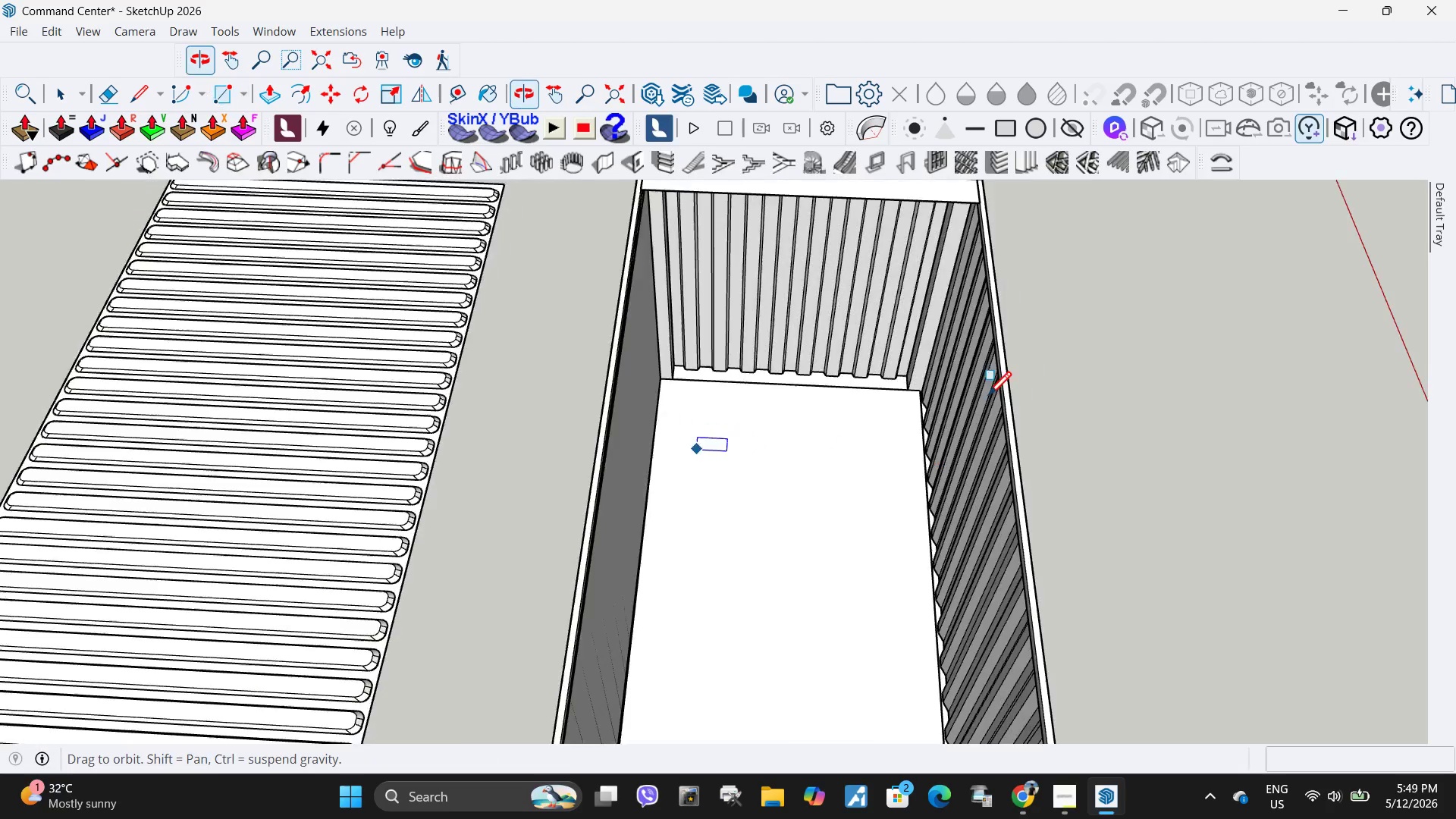 
scroll: coordinate [707, 367], scroll_direction: up, amount: 4.0
 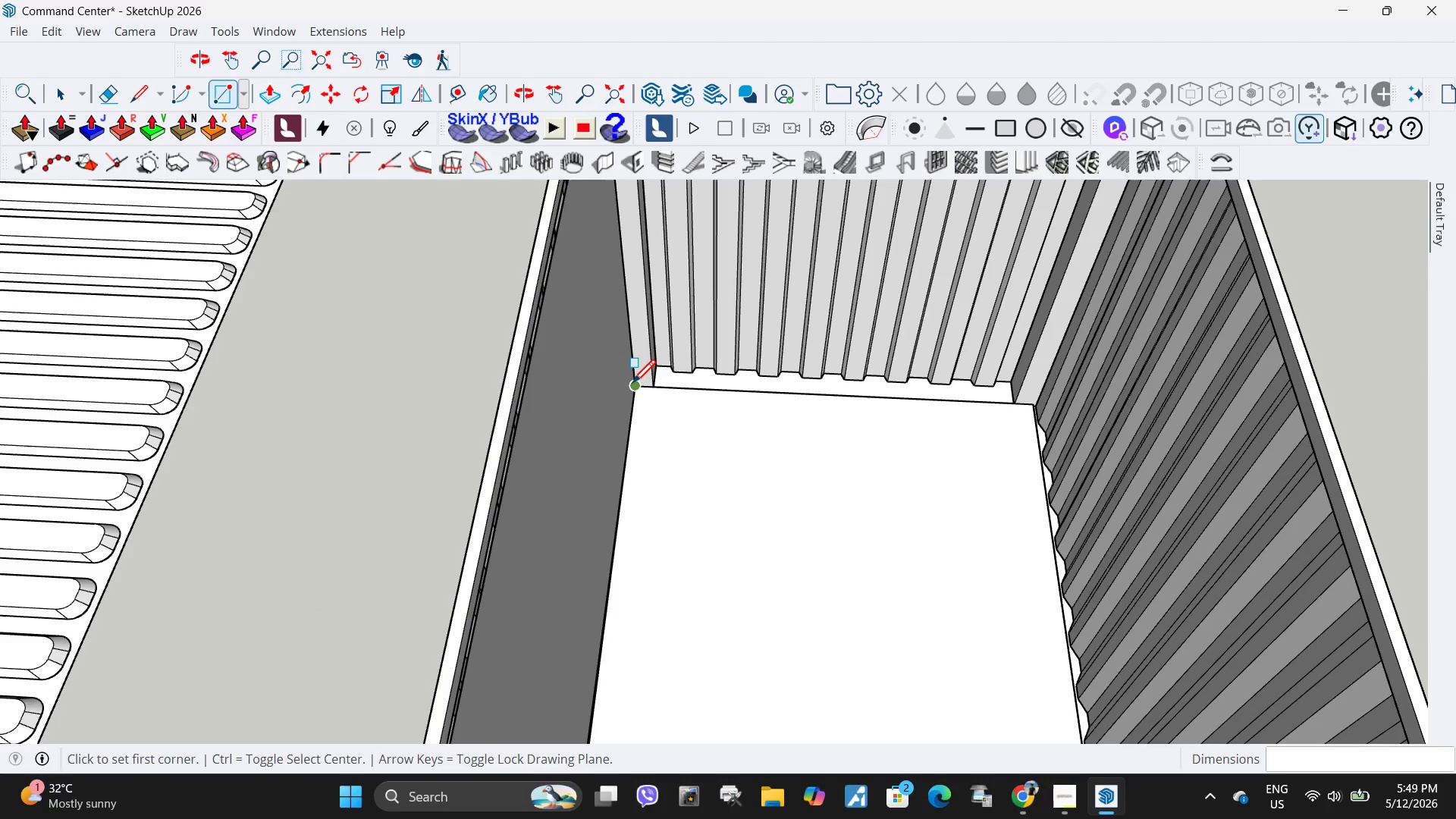 
left_click([632, 385])
 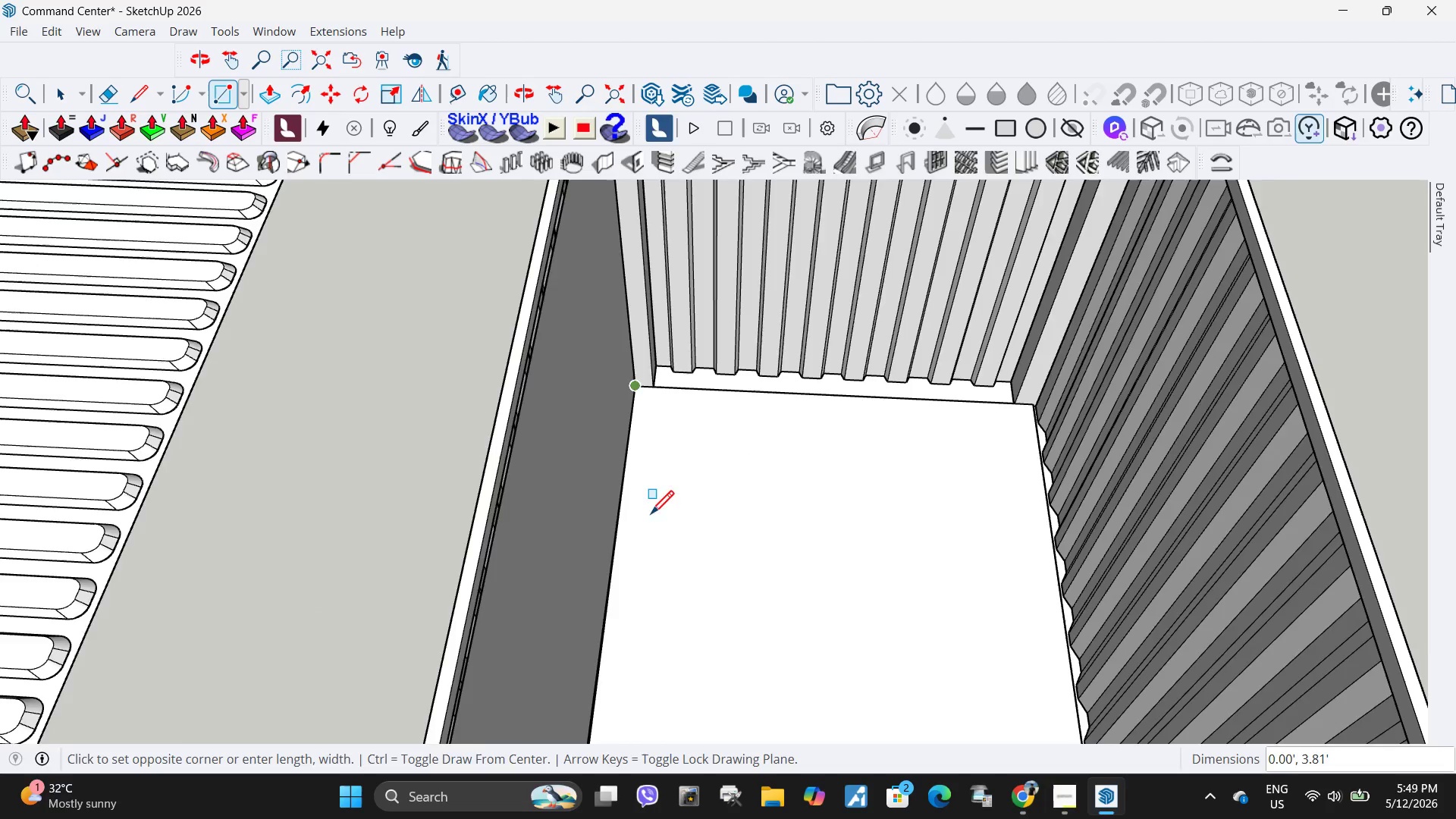 
scroll: coordinate [650, 628], scroll_direction: down, amount: 9.0
 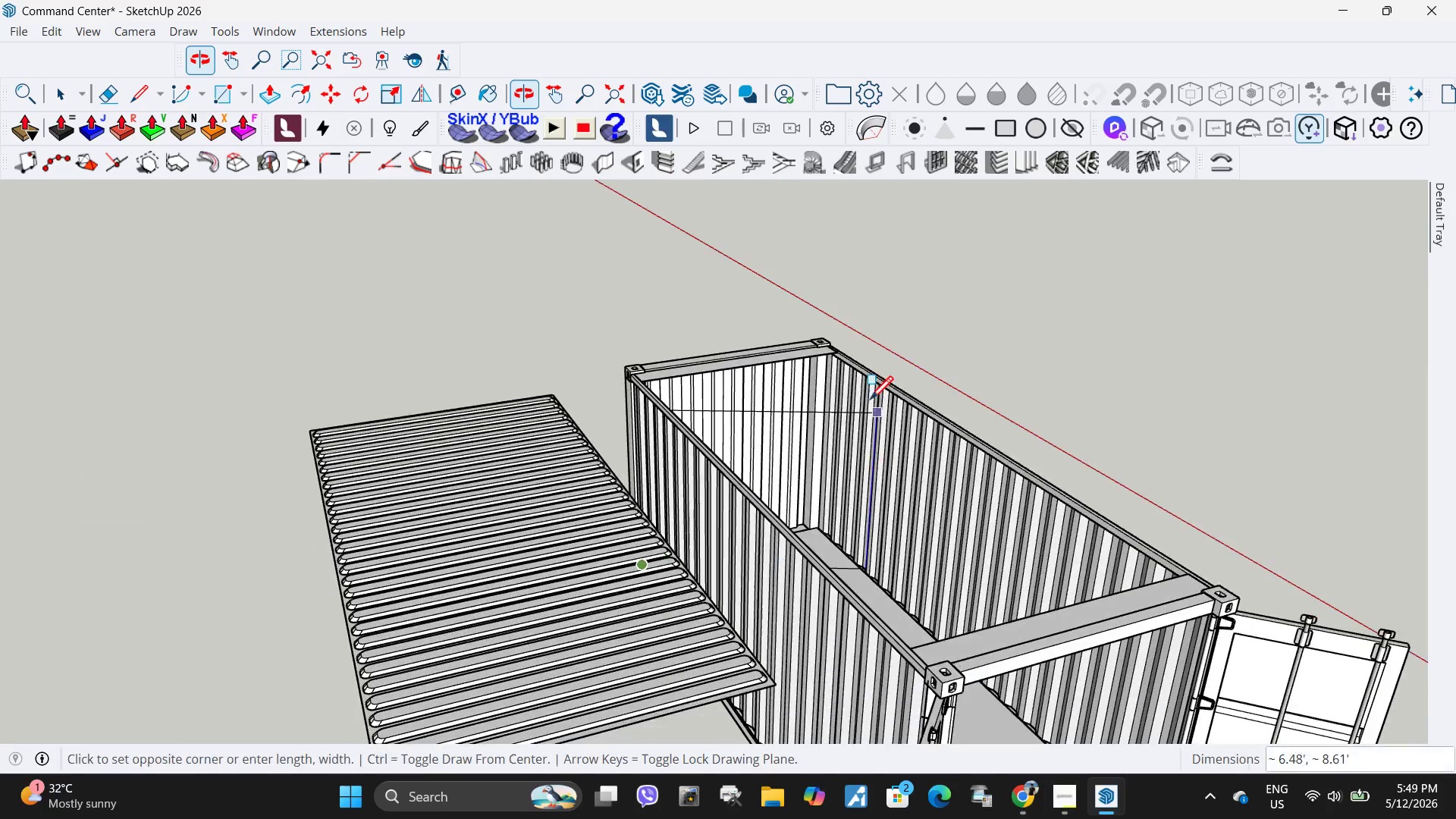 
scroll: coordinate [837, 330], scroll_direction: up, amount: 18.0
 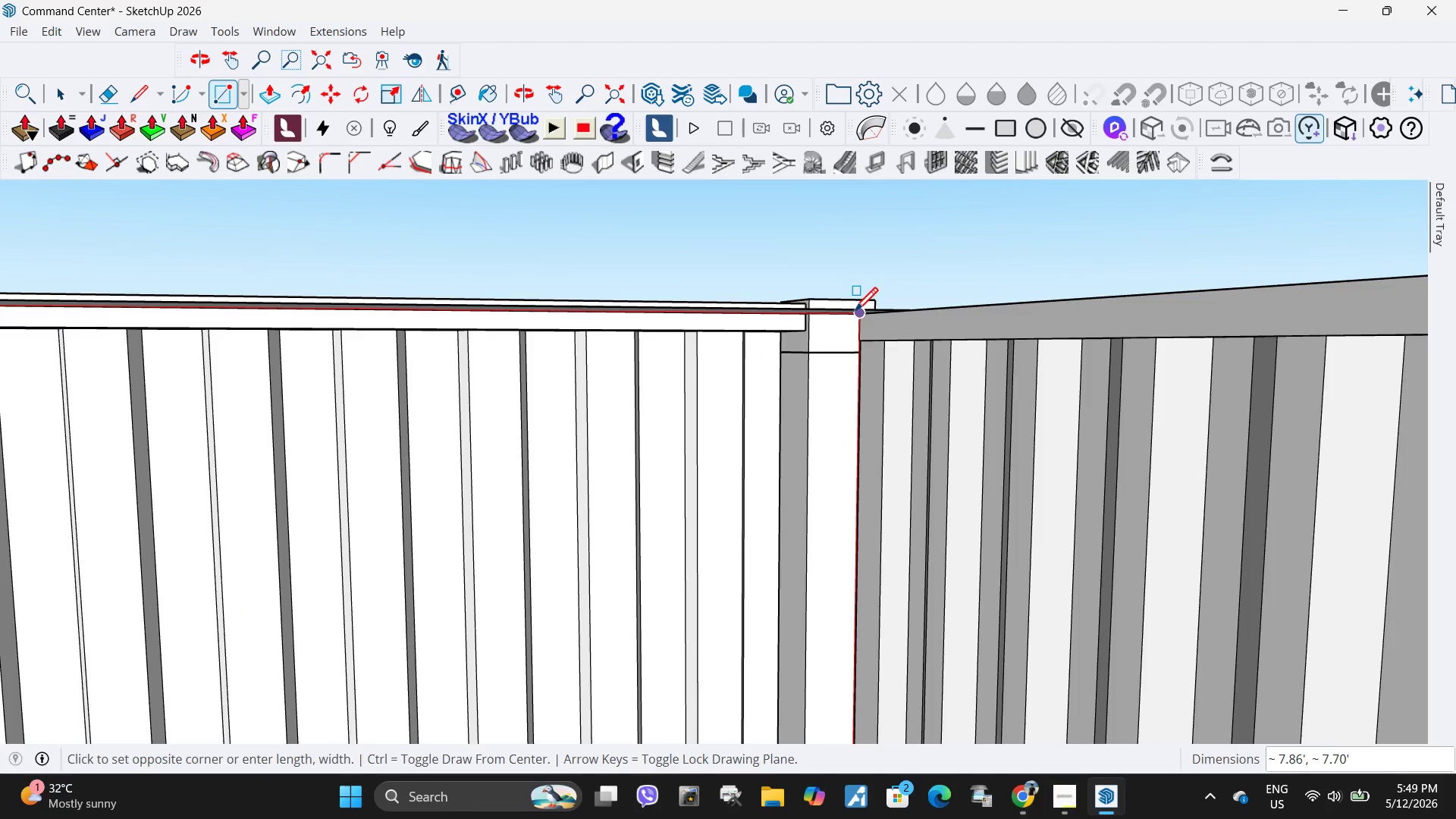 
left_click([855, 313])
 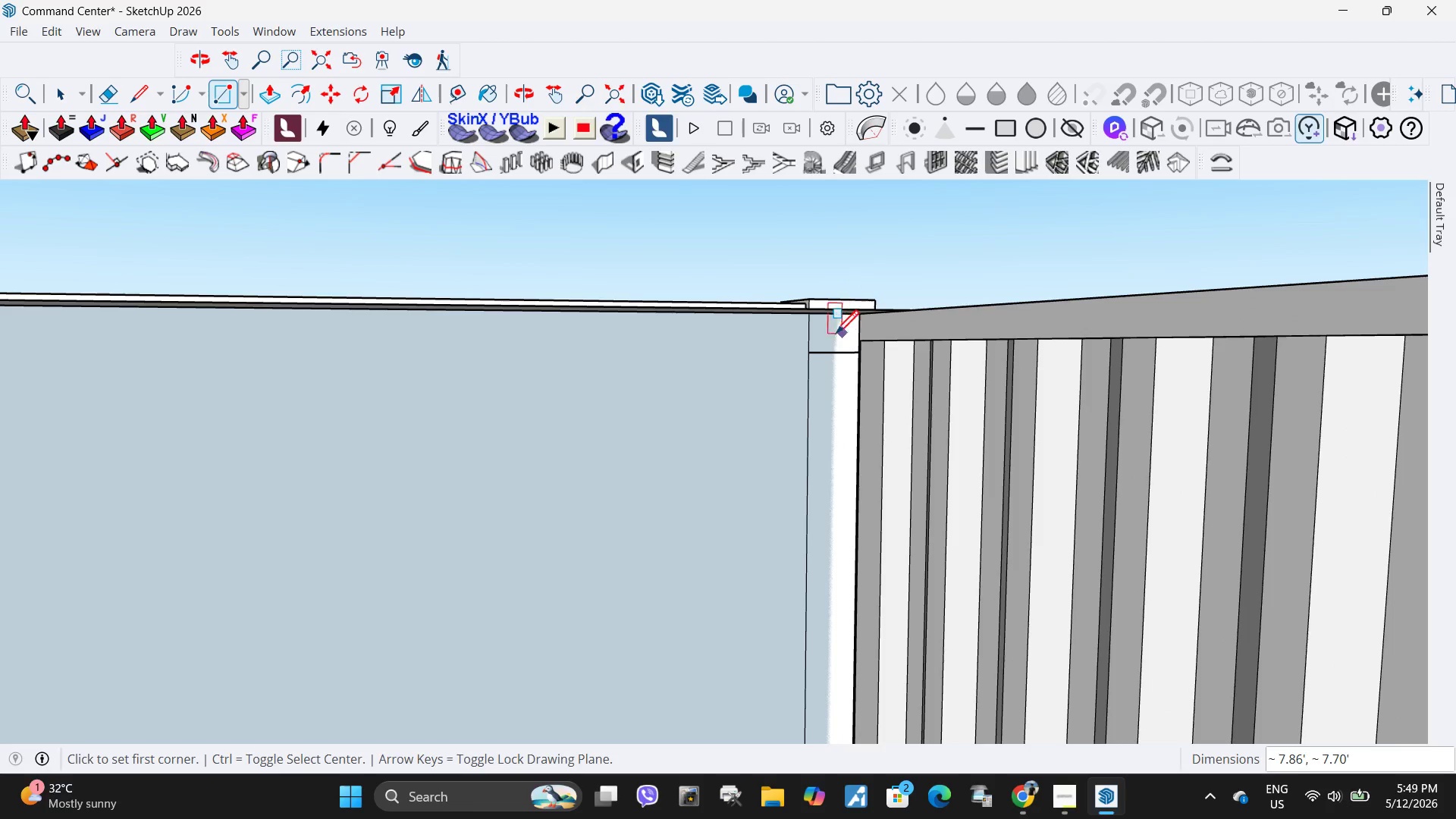 
key(Space)
 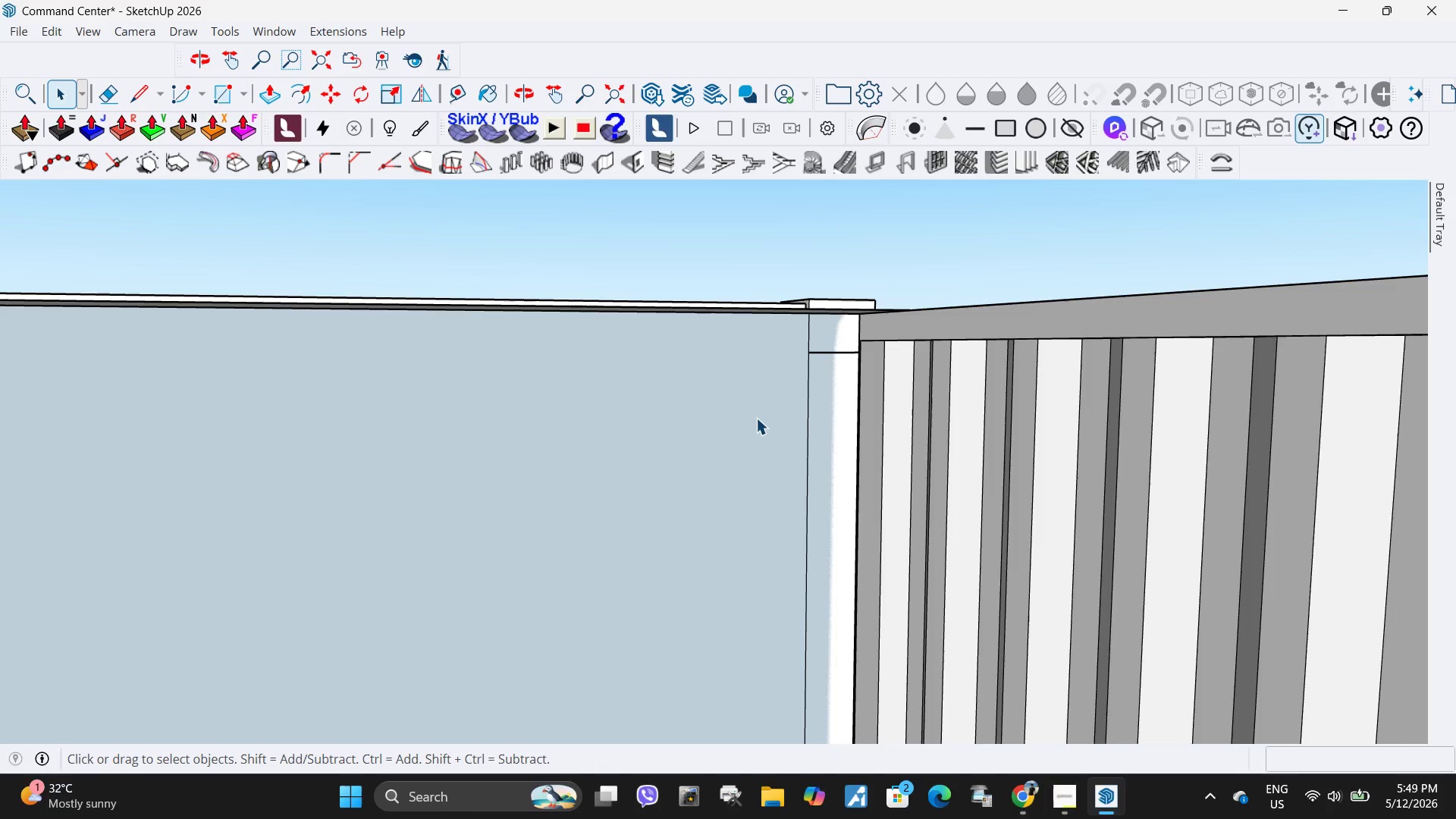 
left_click([756, 418])
 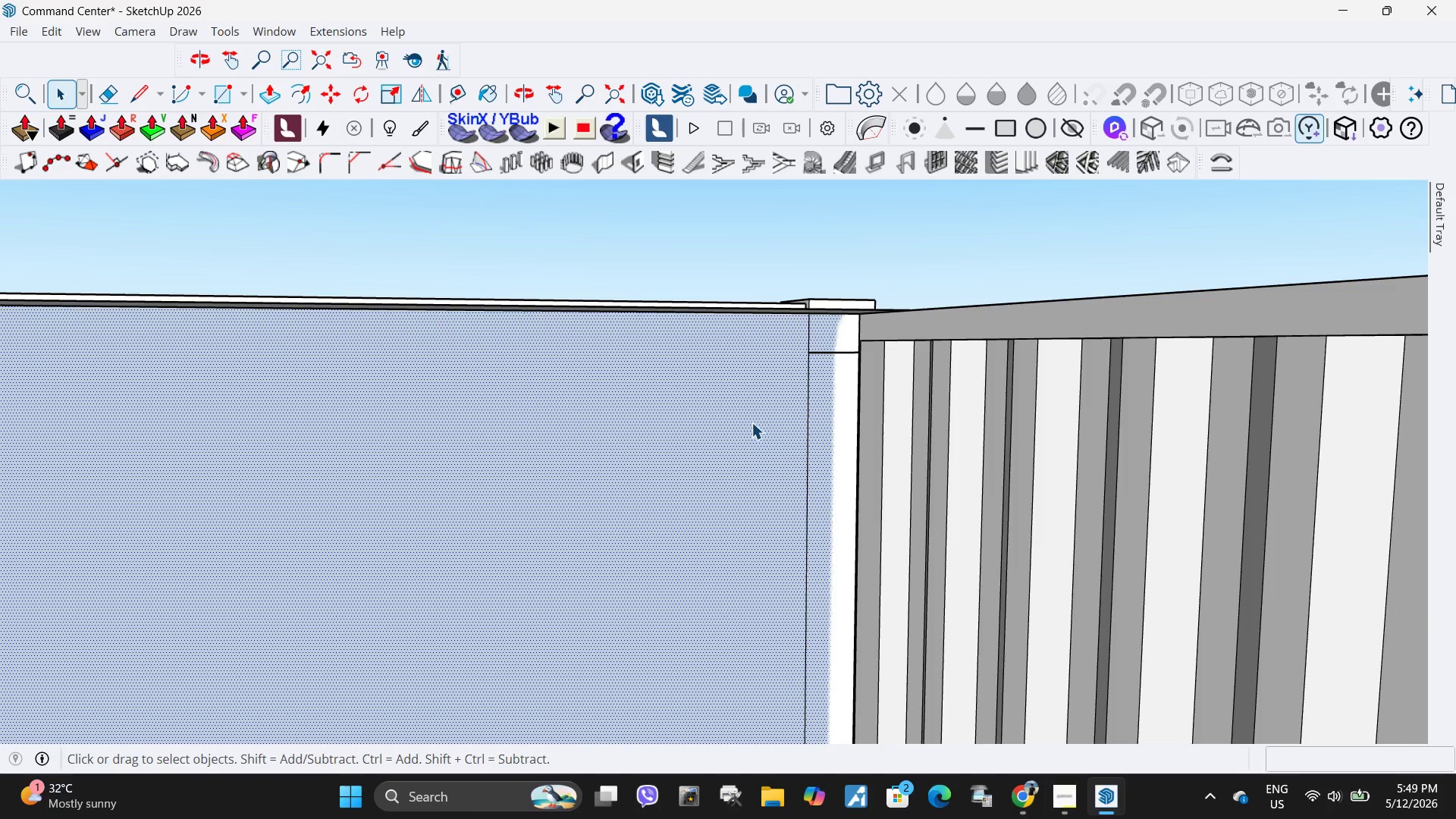 
key(P)
 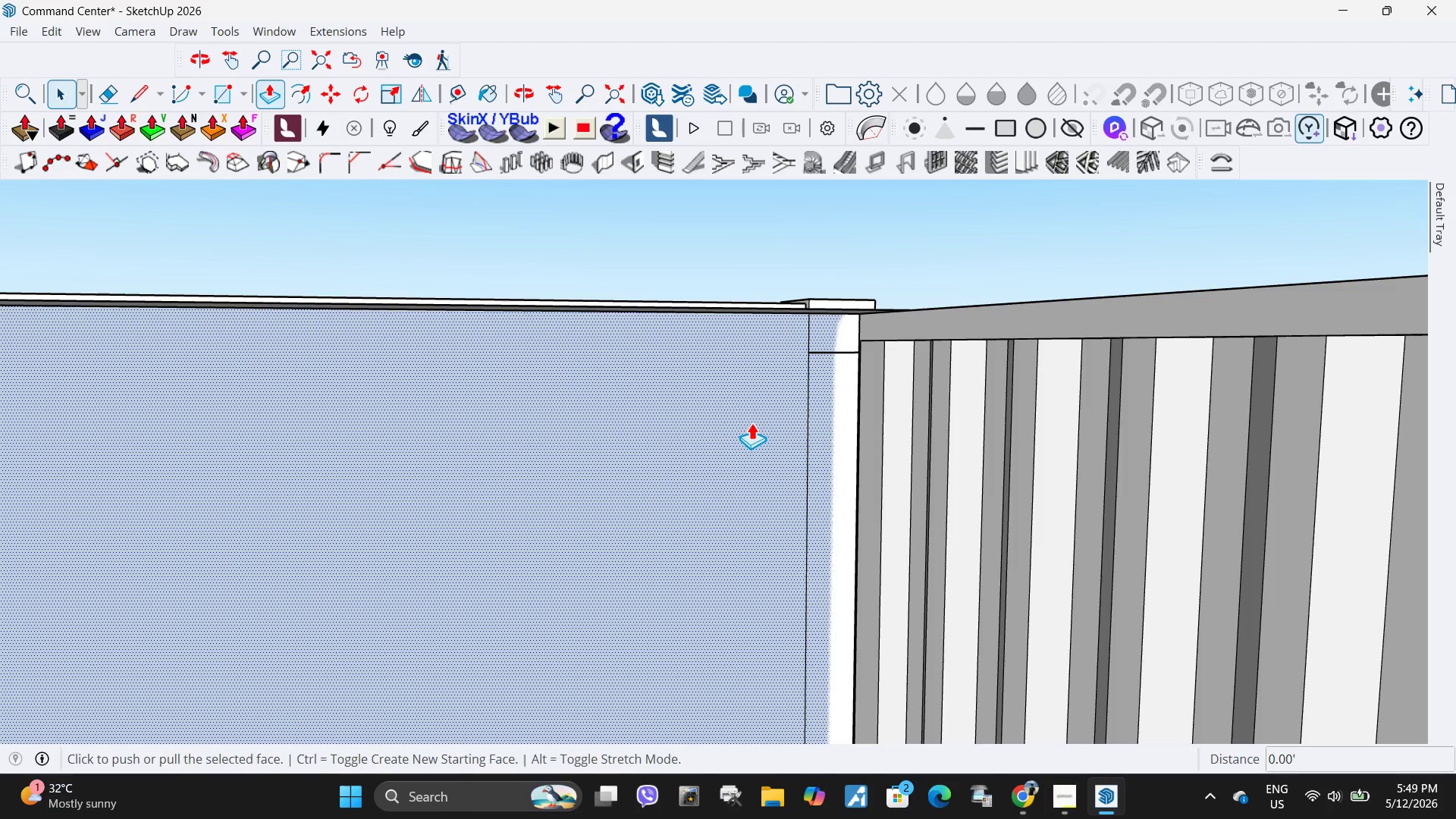 
left_click([752, 422])
 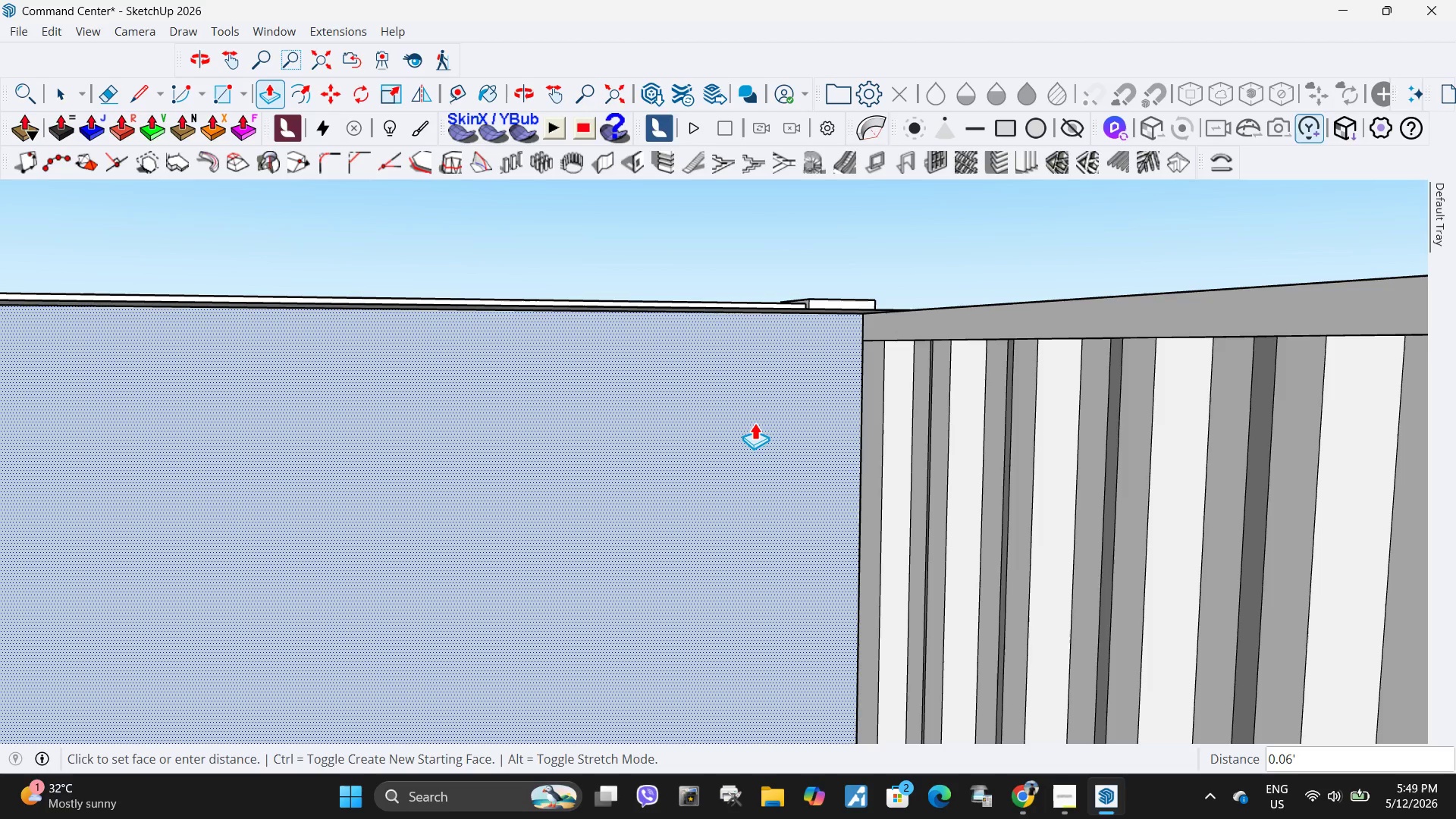 
key(NumpadDecimal)
 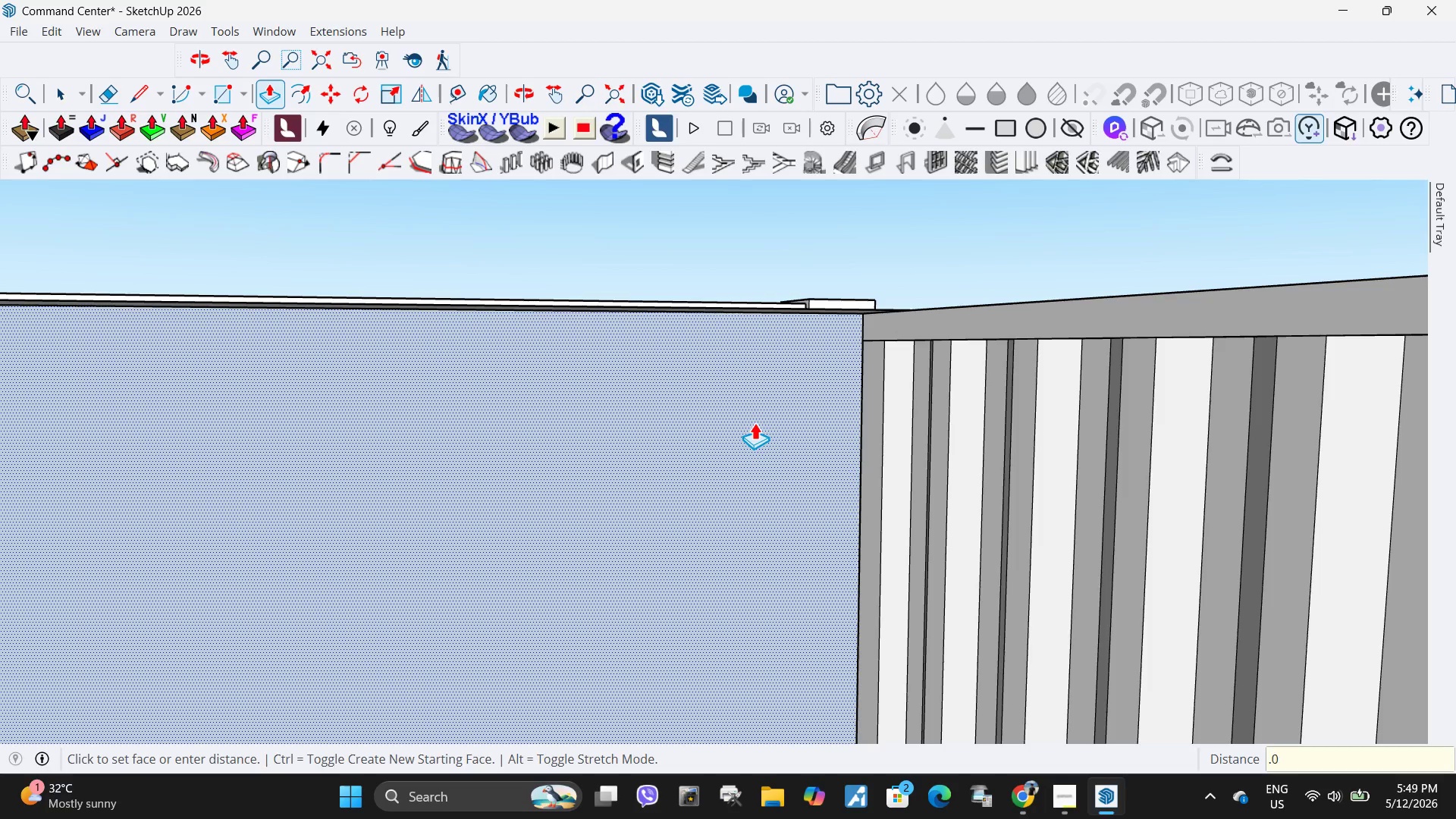 
key(Numpad0)
 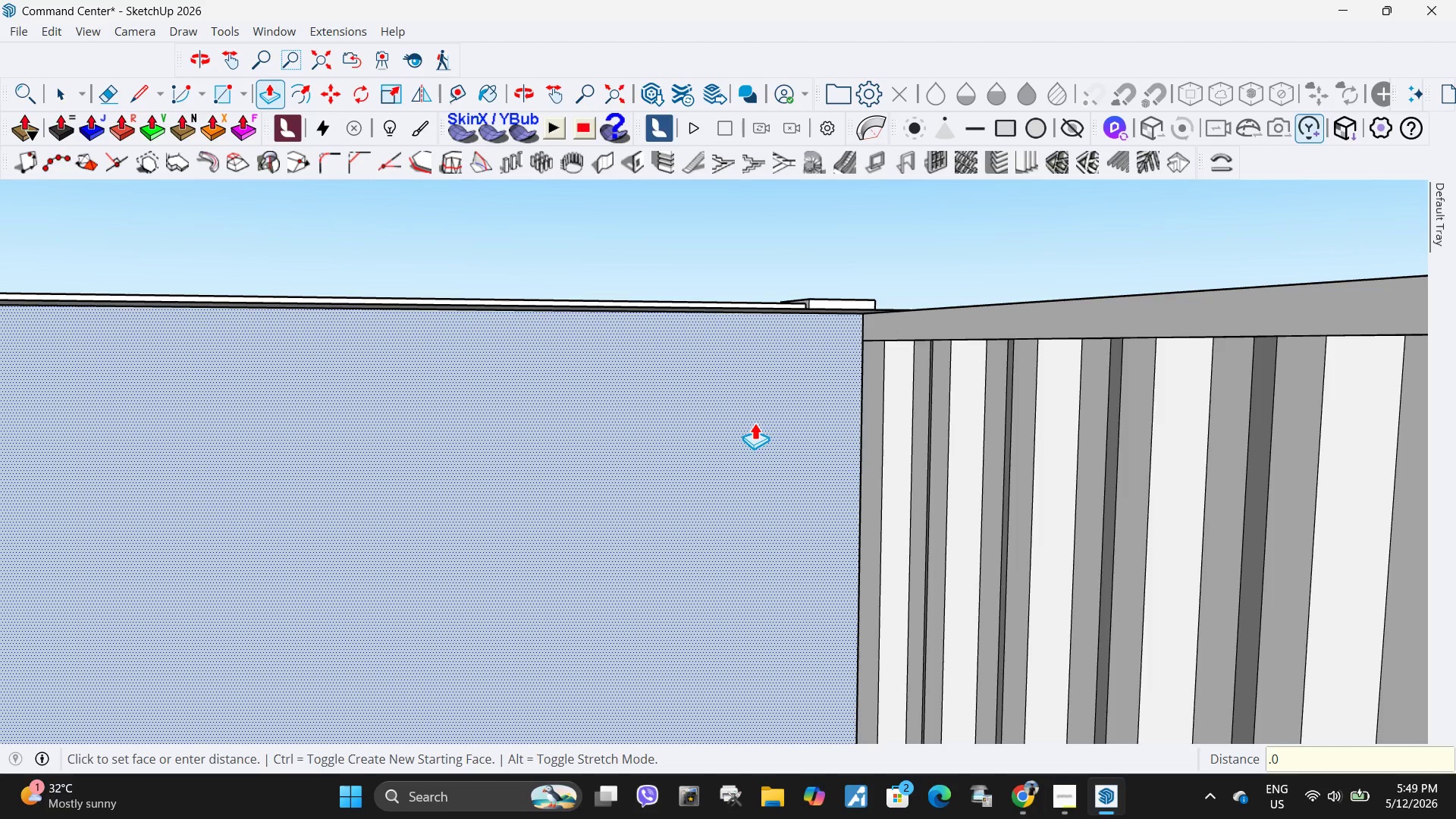 
key(Numpad5)
 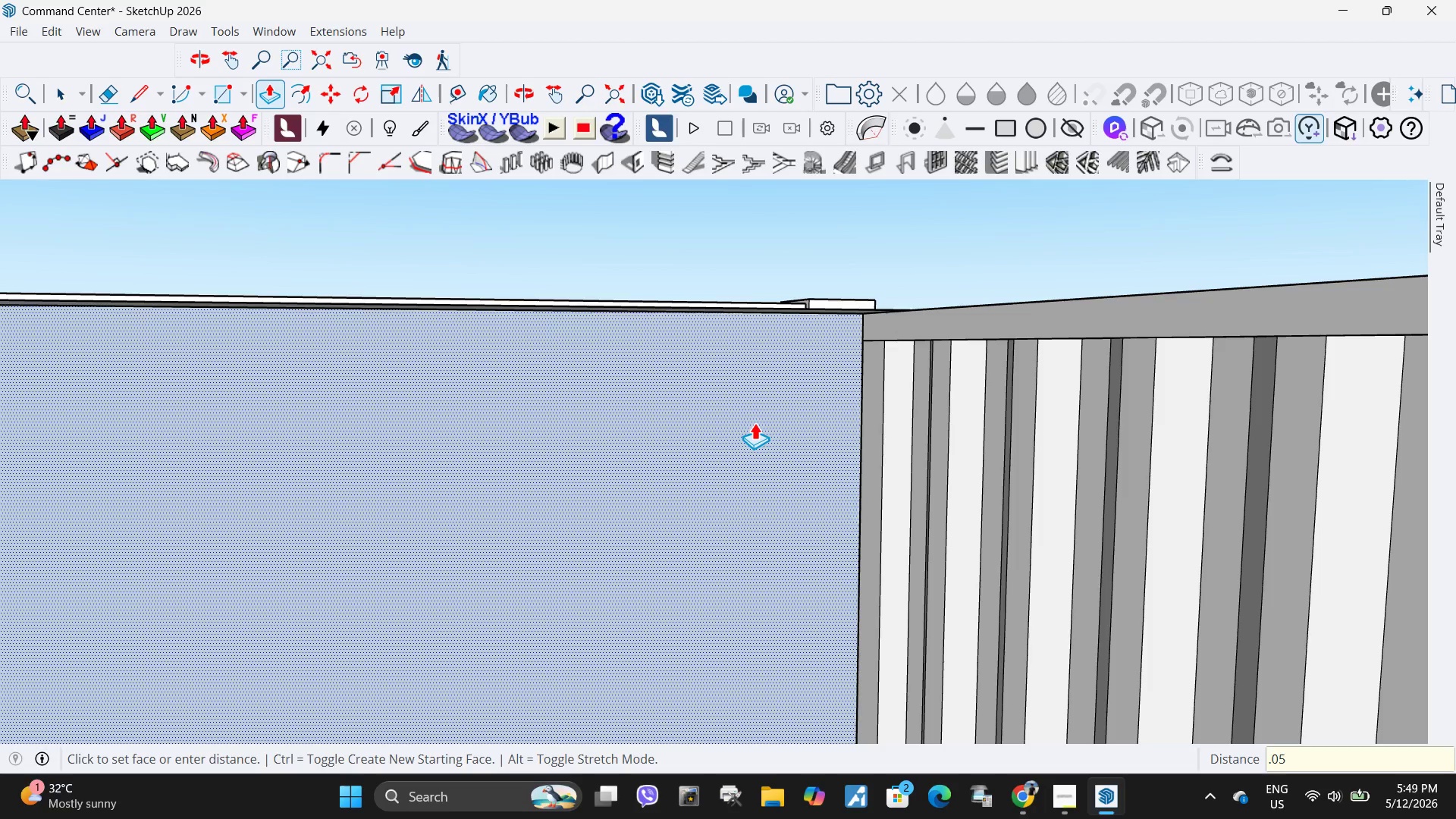 
key(NumpadEnter)
 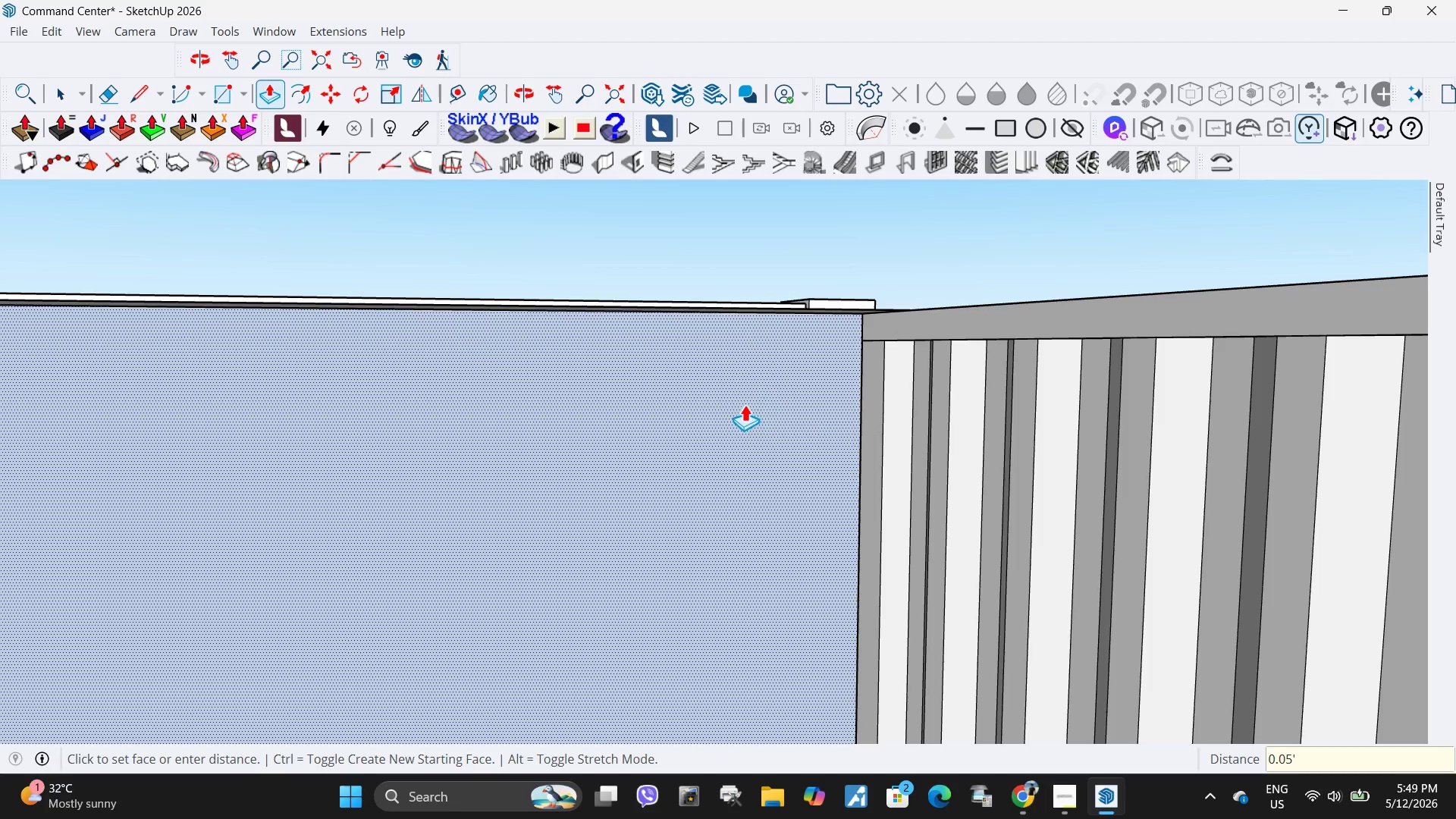 
key(R)
 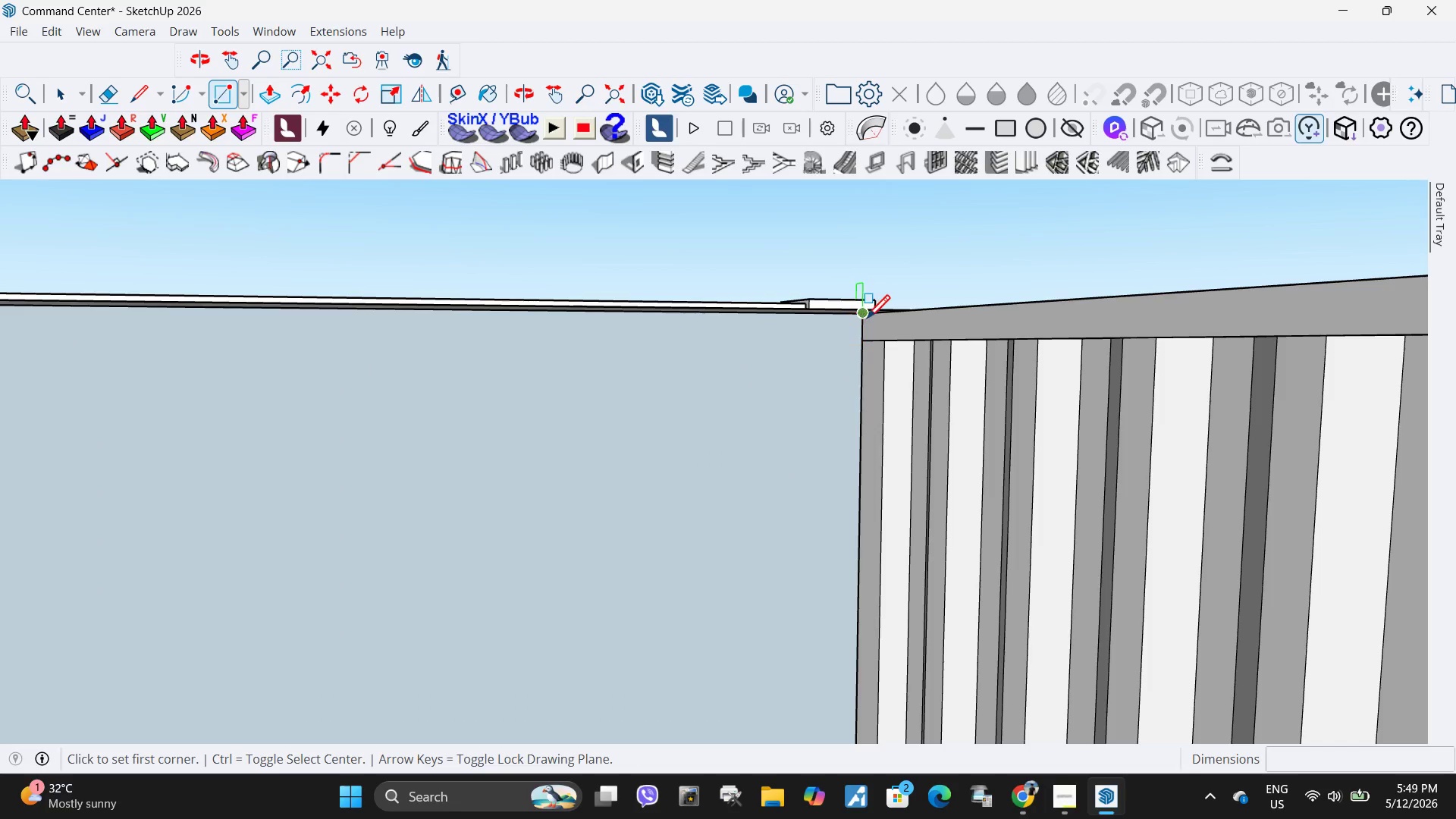 
scroll: coordinate [873, 322], scroll_direction: up, amount: 12.0
 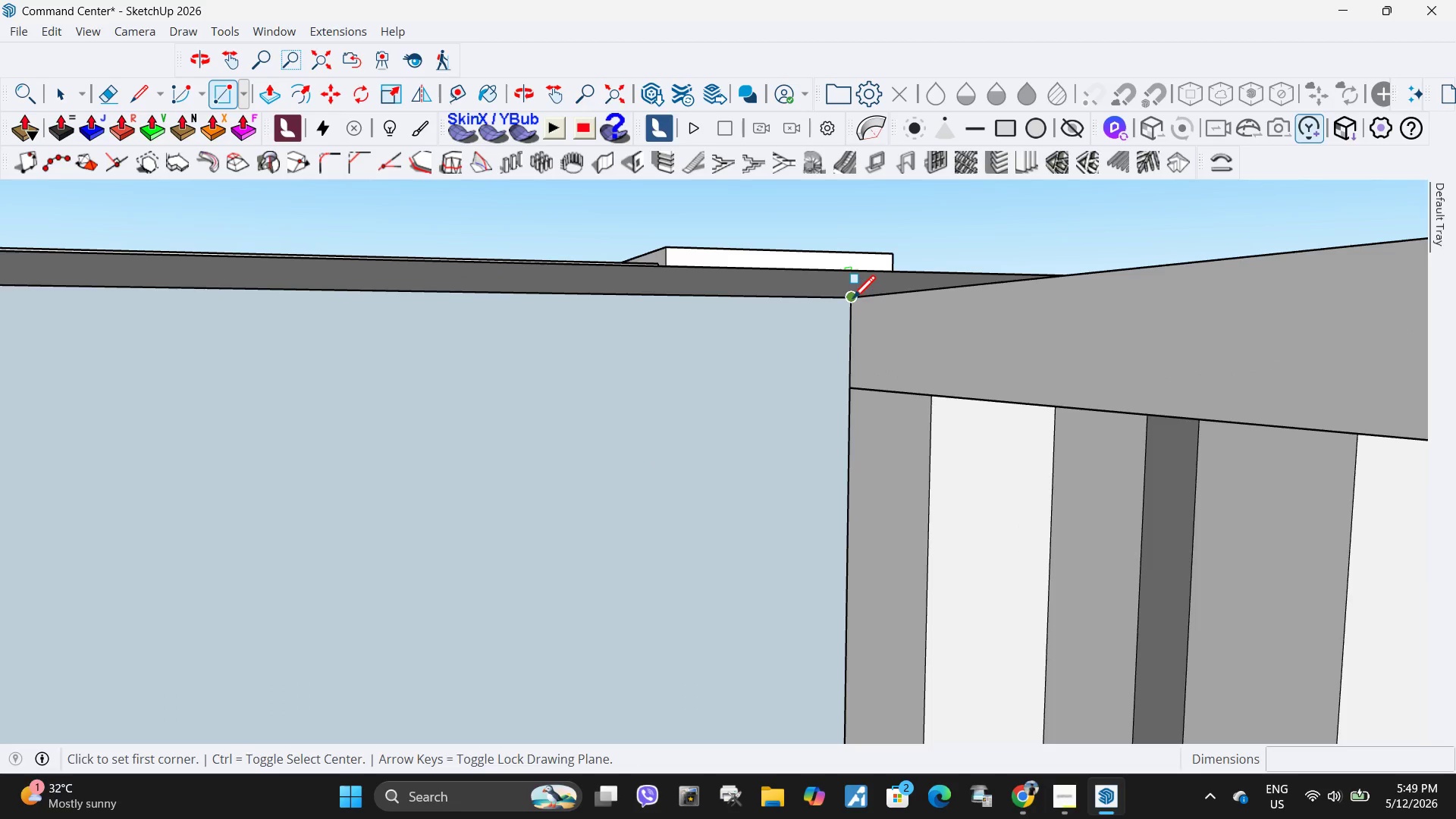 
left_click([852, 301])
 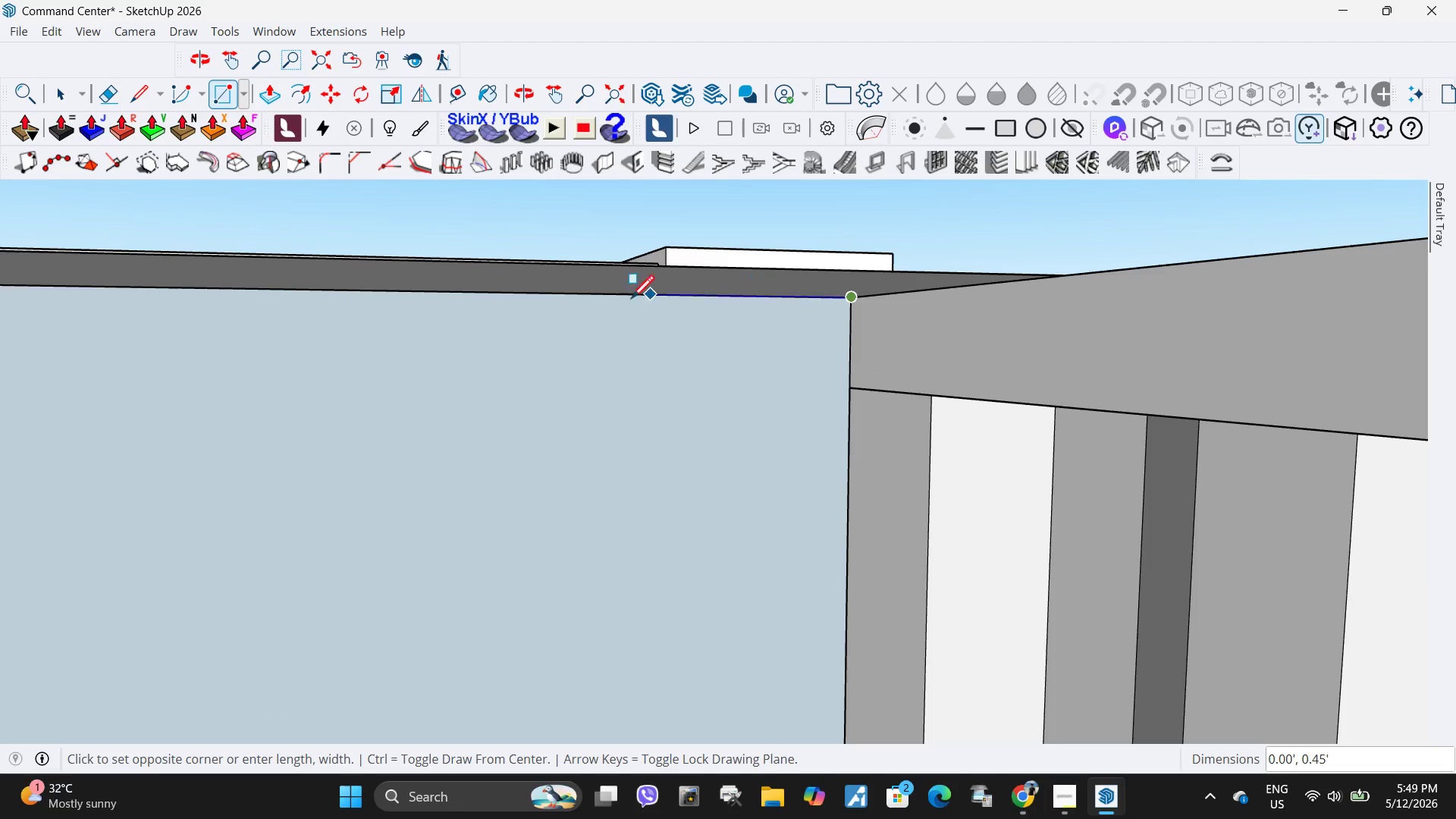 
scroll: coordinate [817, 498], scroll_direction: down, amount: 27.0
 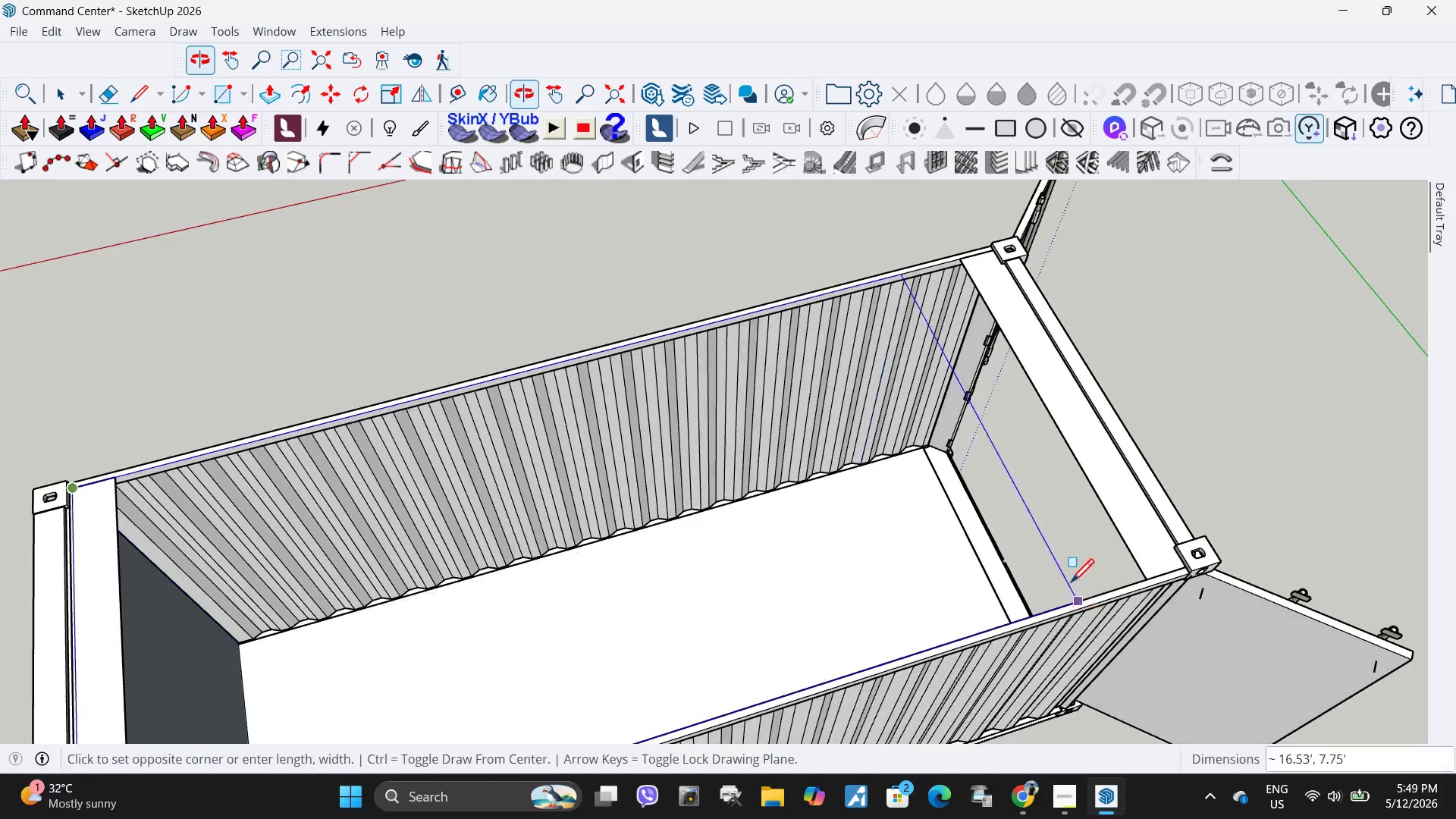 
scroll: coordinate [943, 444], scroll_direction: up, amount: 20.0
 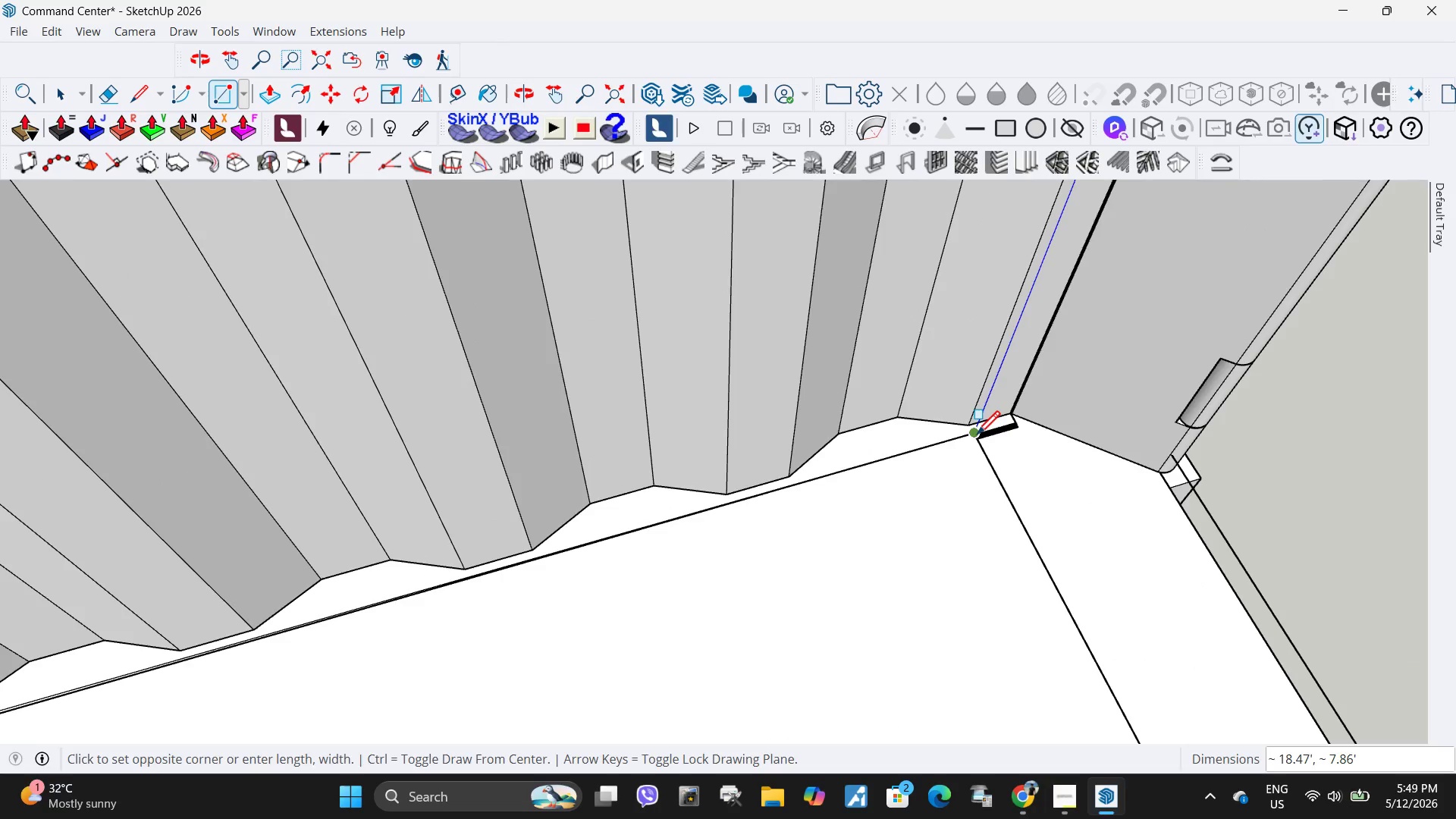 
scroll: coordinate [942, 440], scroll_direction: down, amount: 30.0
 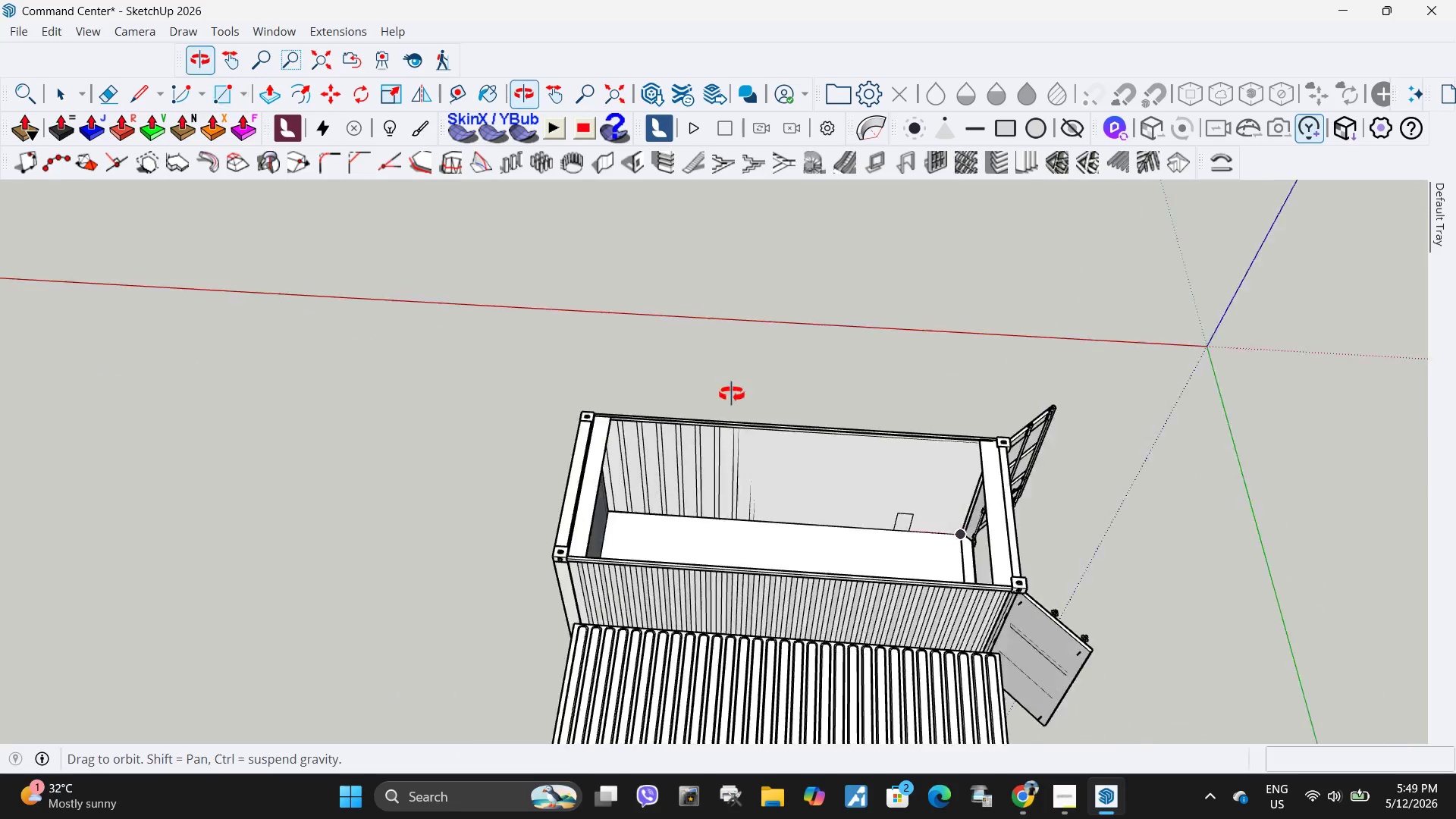 
key(Space)
 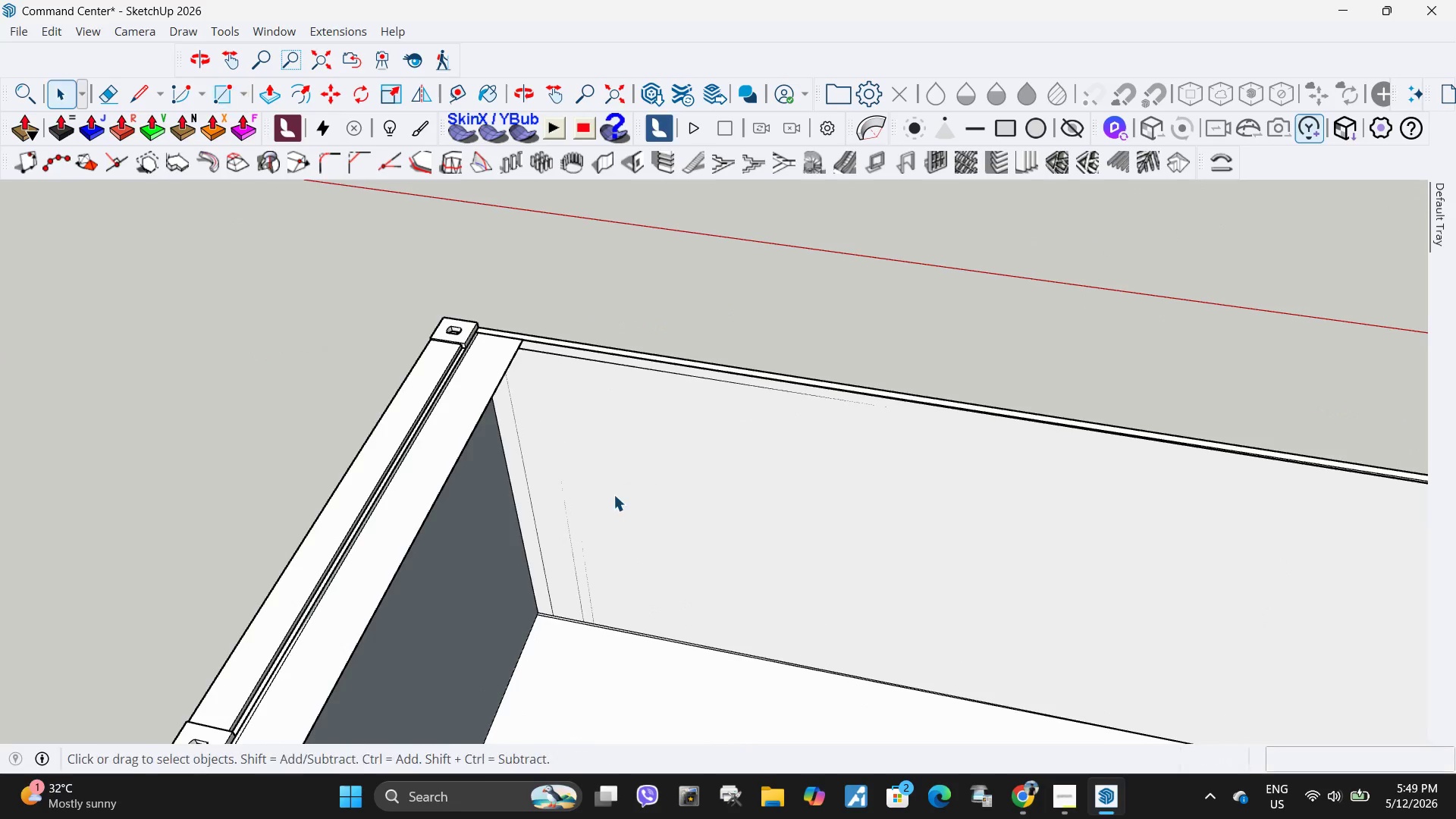 
left_click([612, 494])
 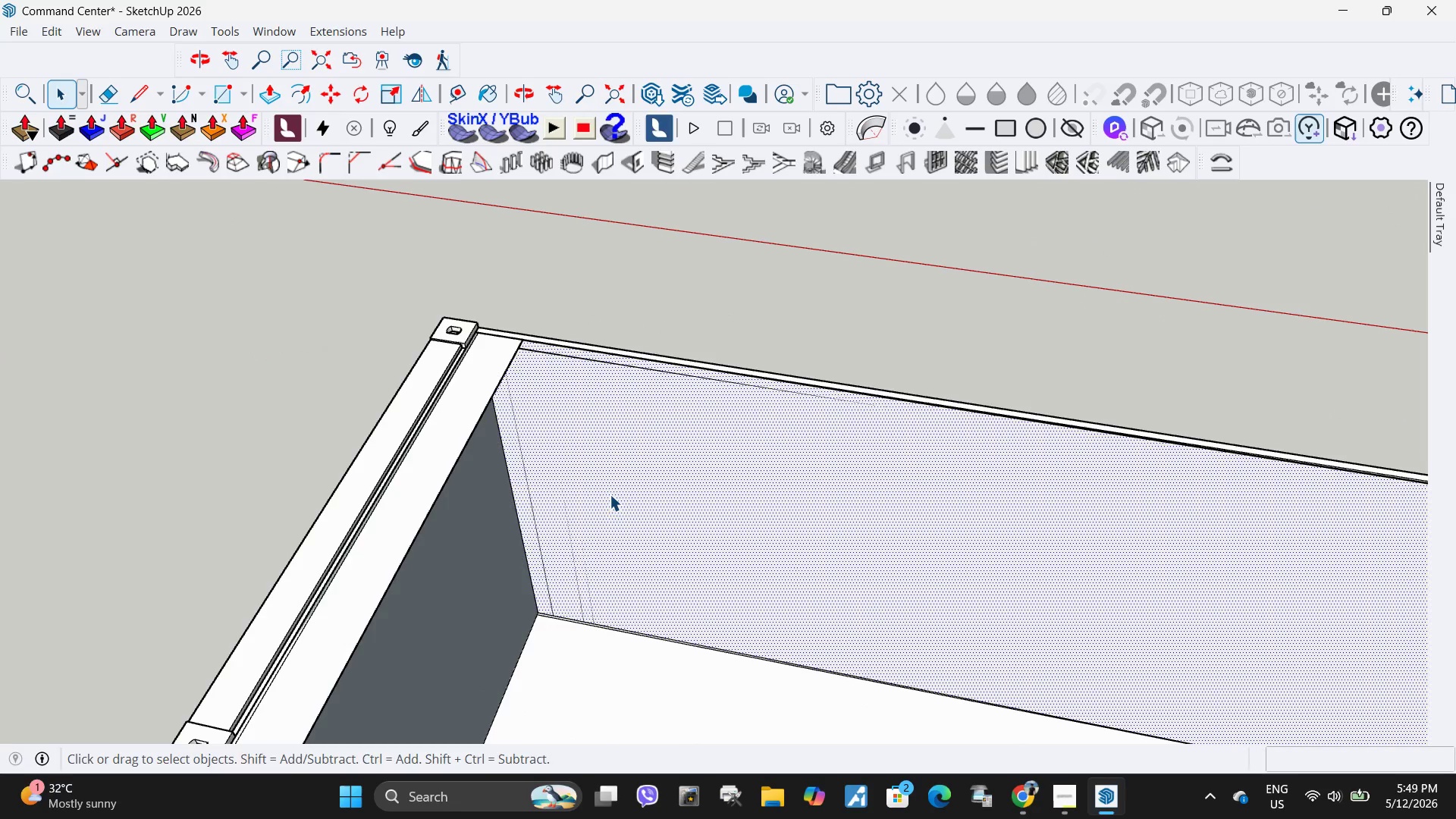 
scroll: coordinate [660, 502], scroll_direction: up, amount: 11.0
 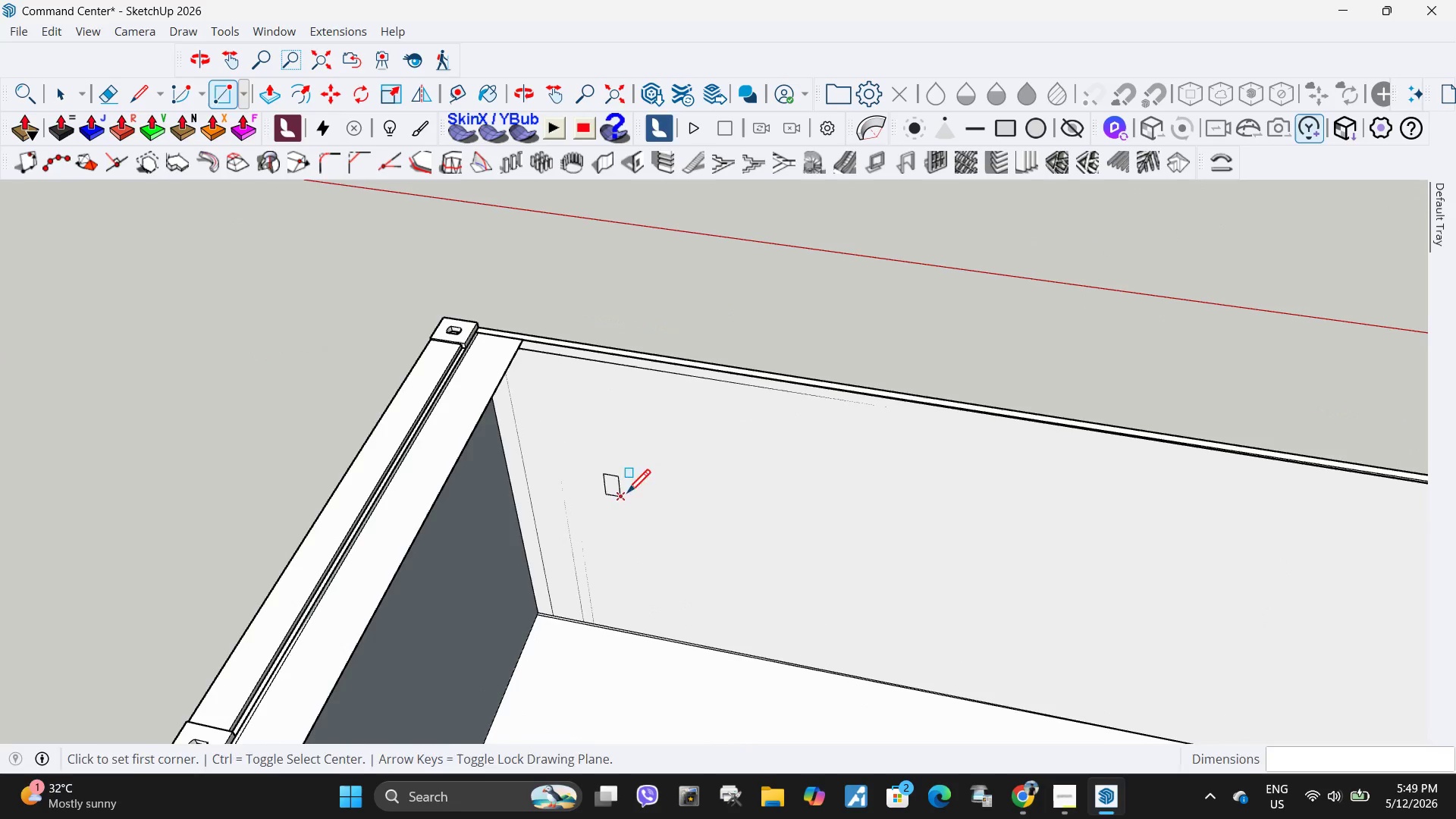 
key(P)
 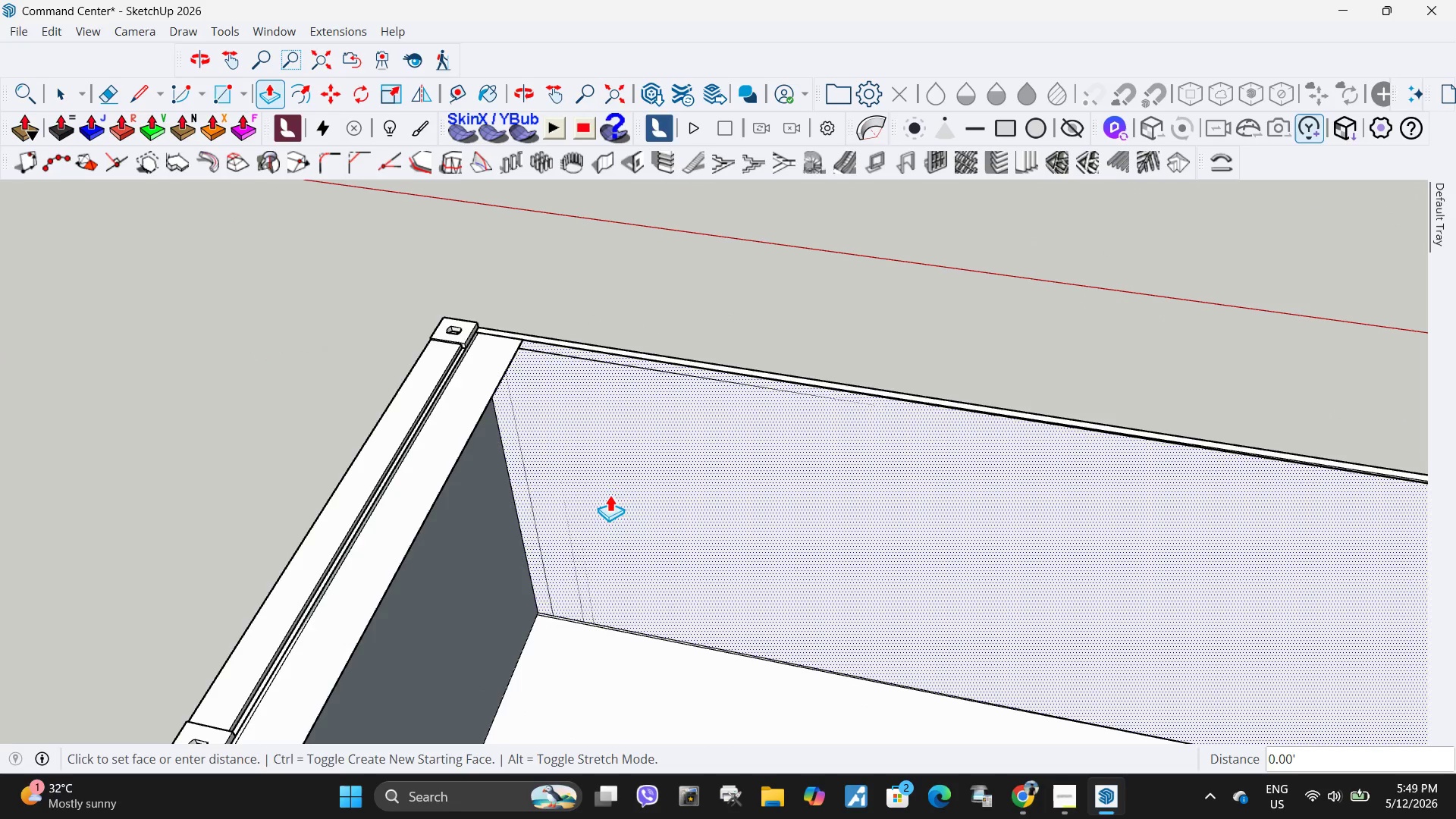 
left_click([610, 494])
 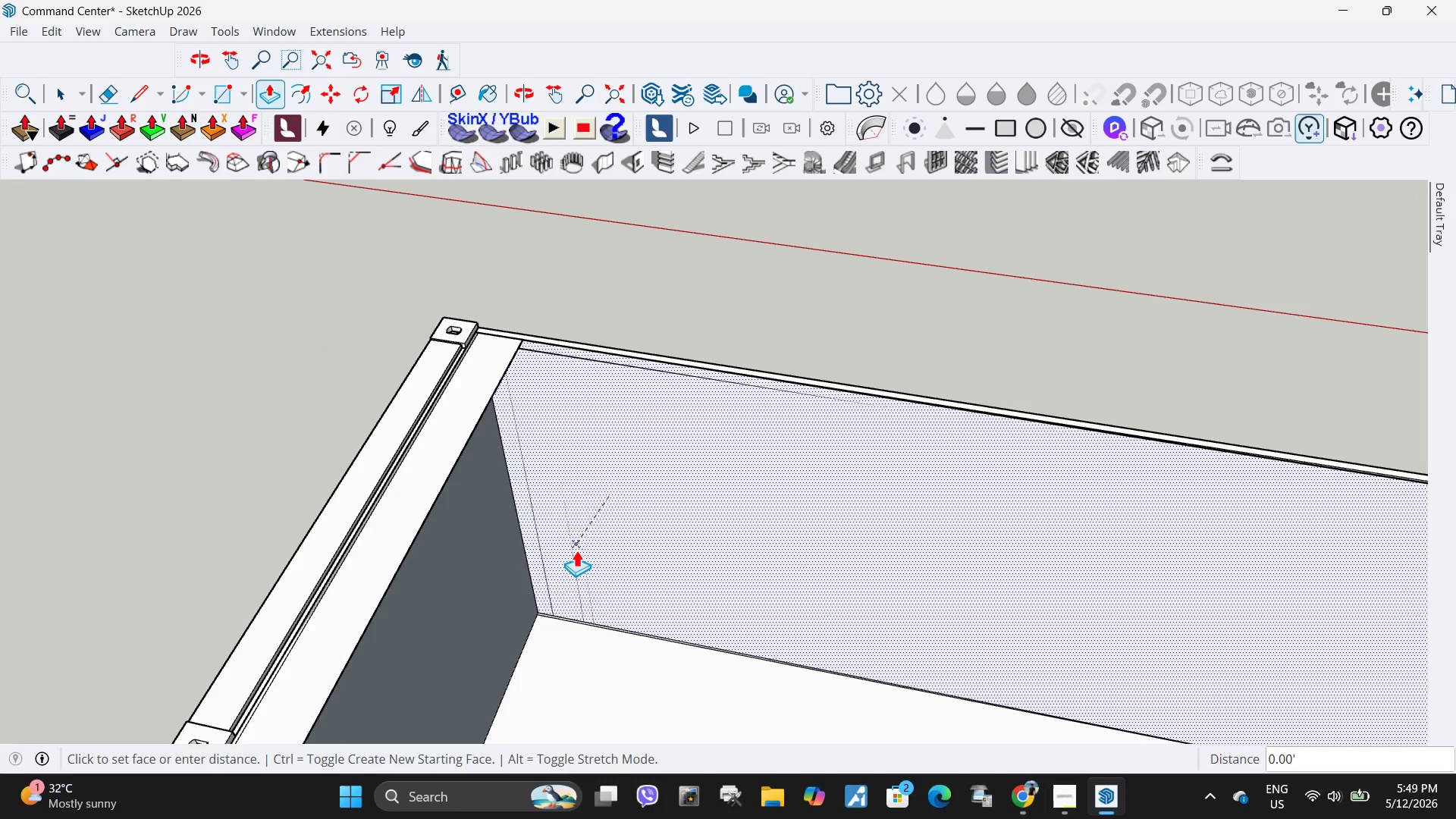 
key(Escape)
 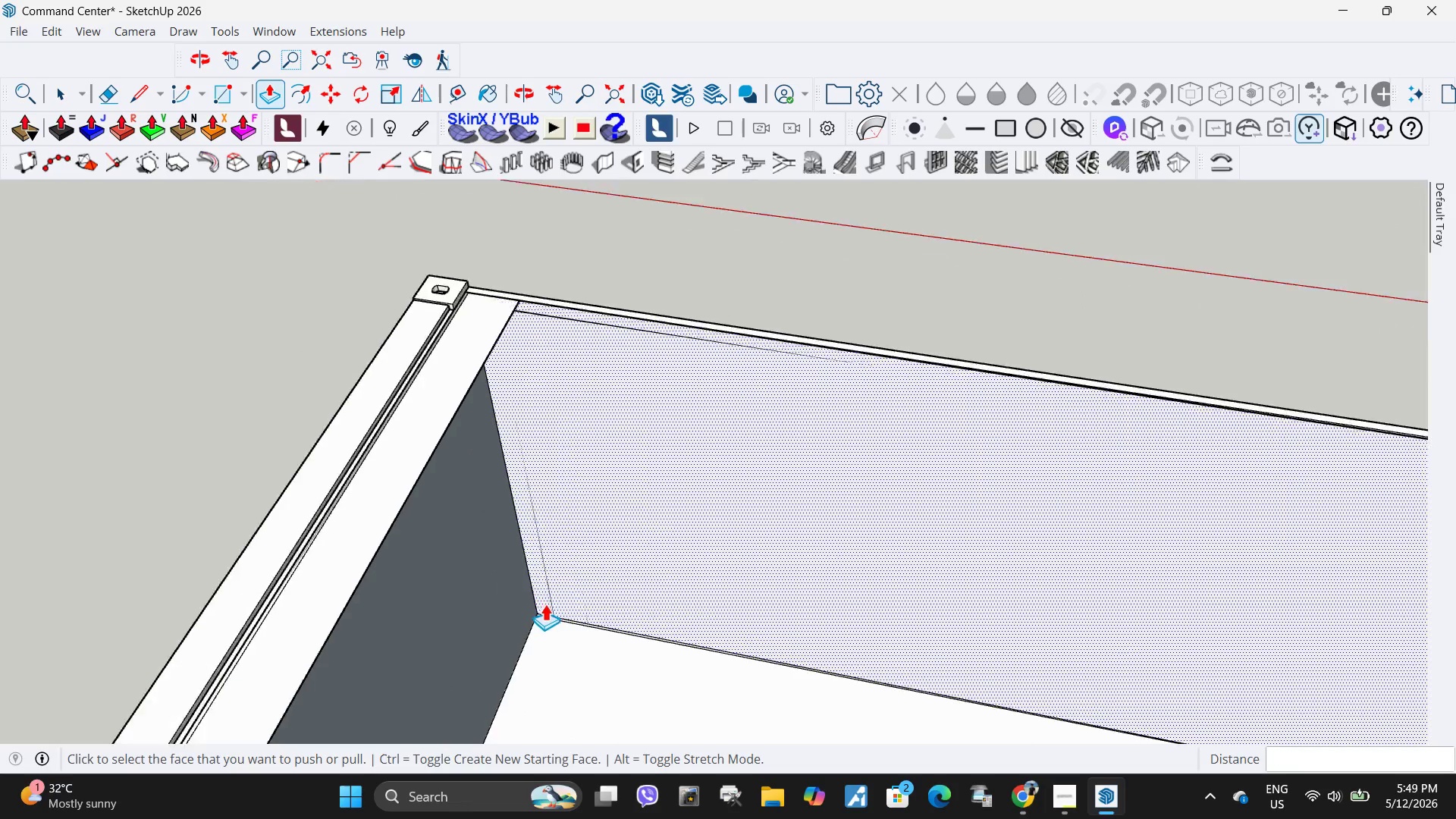 
left_click([544, 583])
 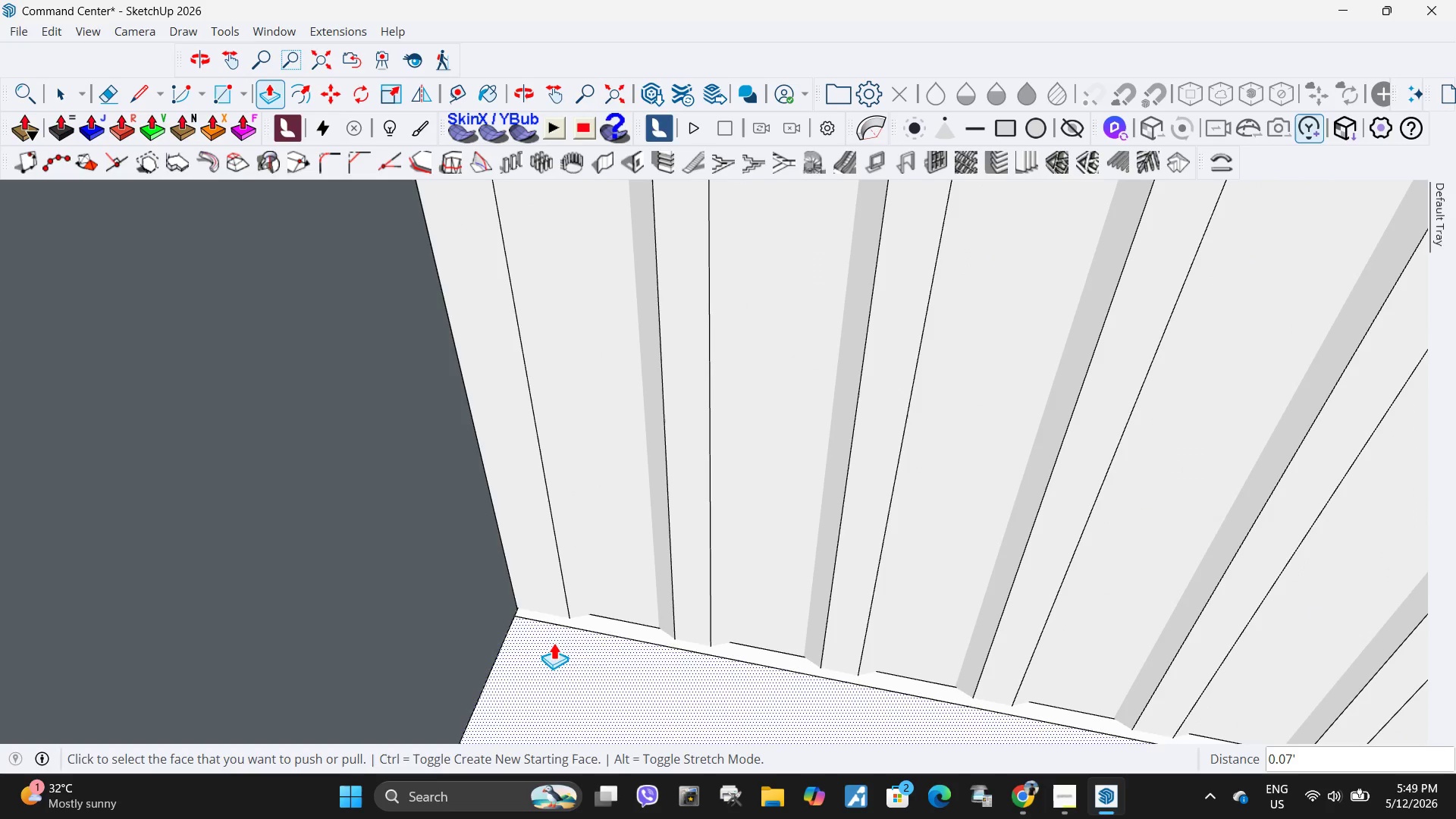 
scroll: coordinate [541, 625], scroll_direction: up, amount: 12.0
 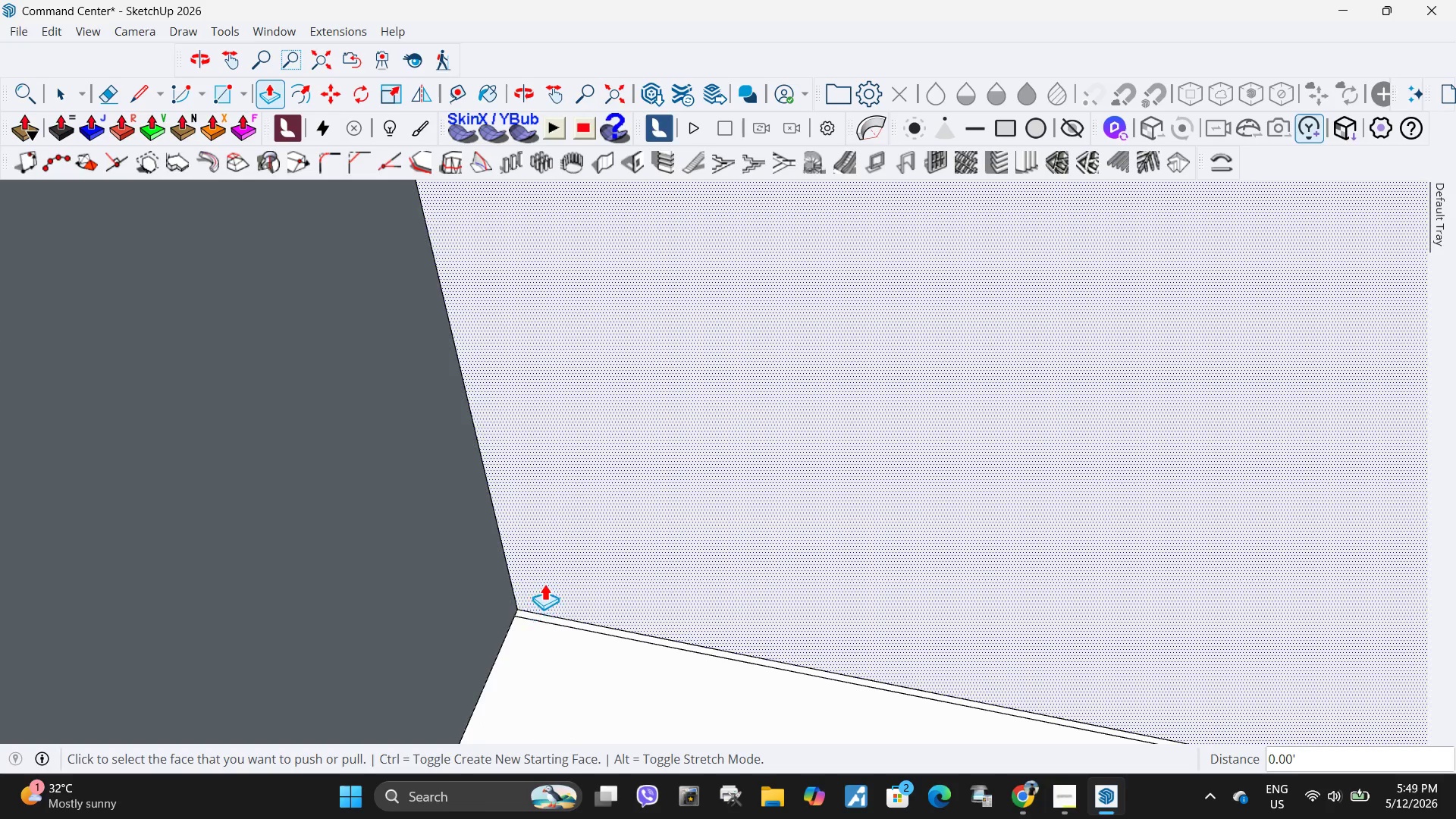 
key(Control+ControlLeft)
 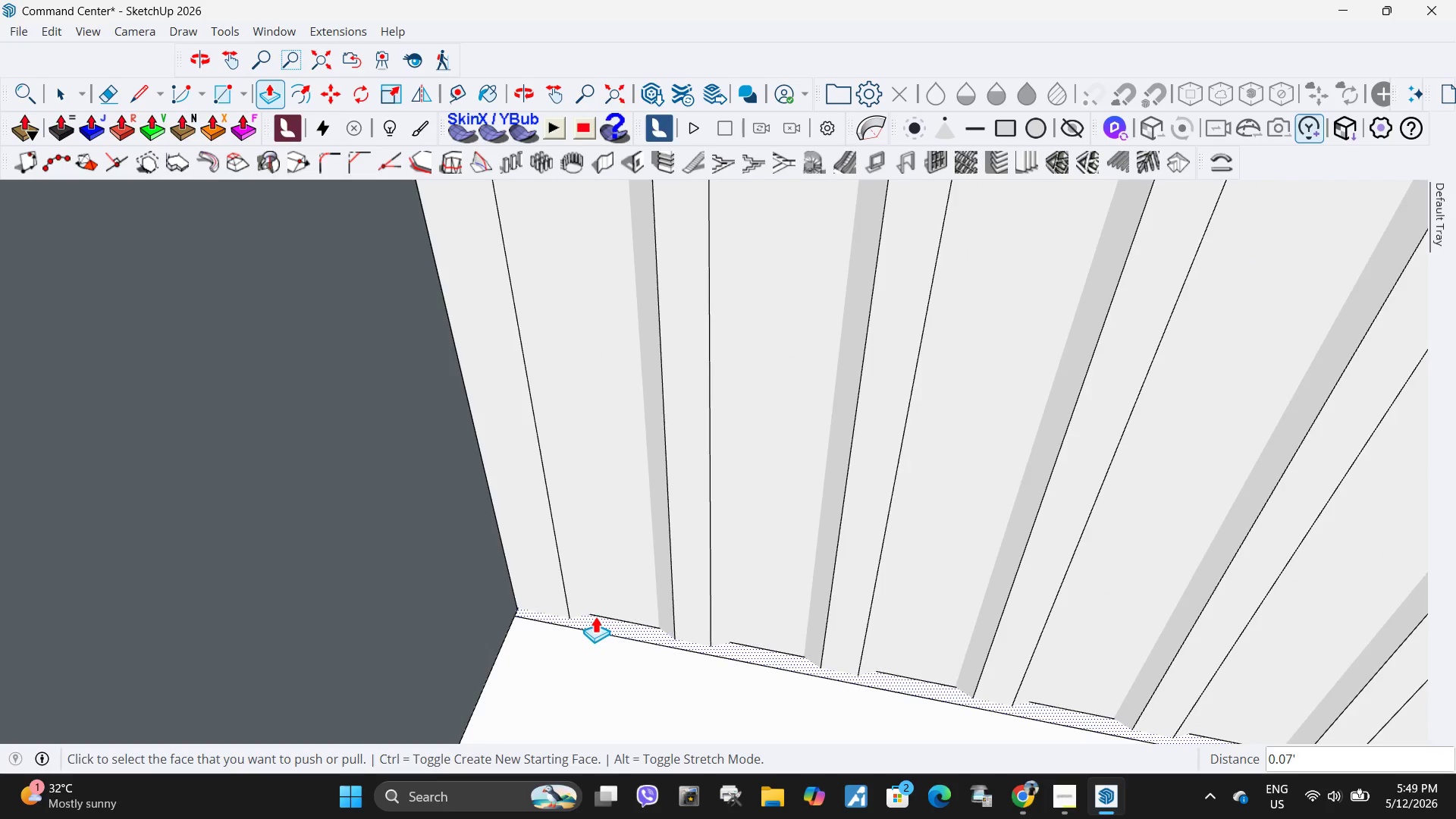 
key(Control+Z)
 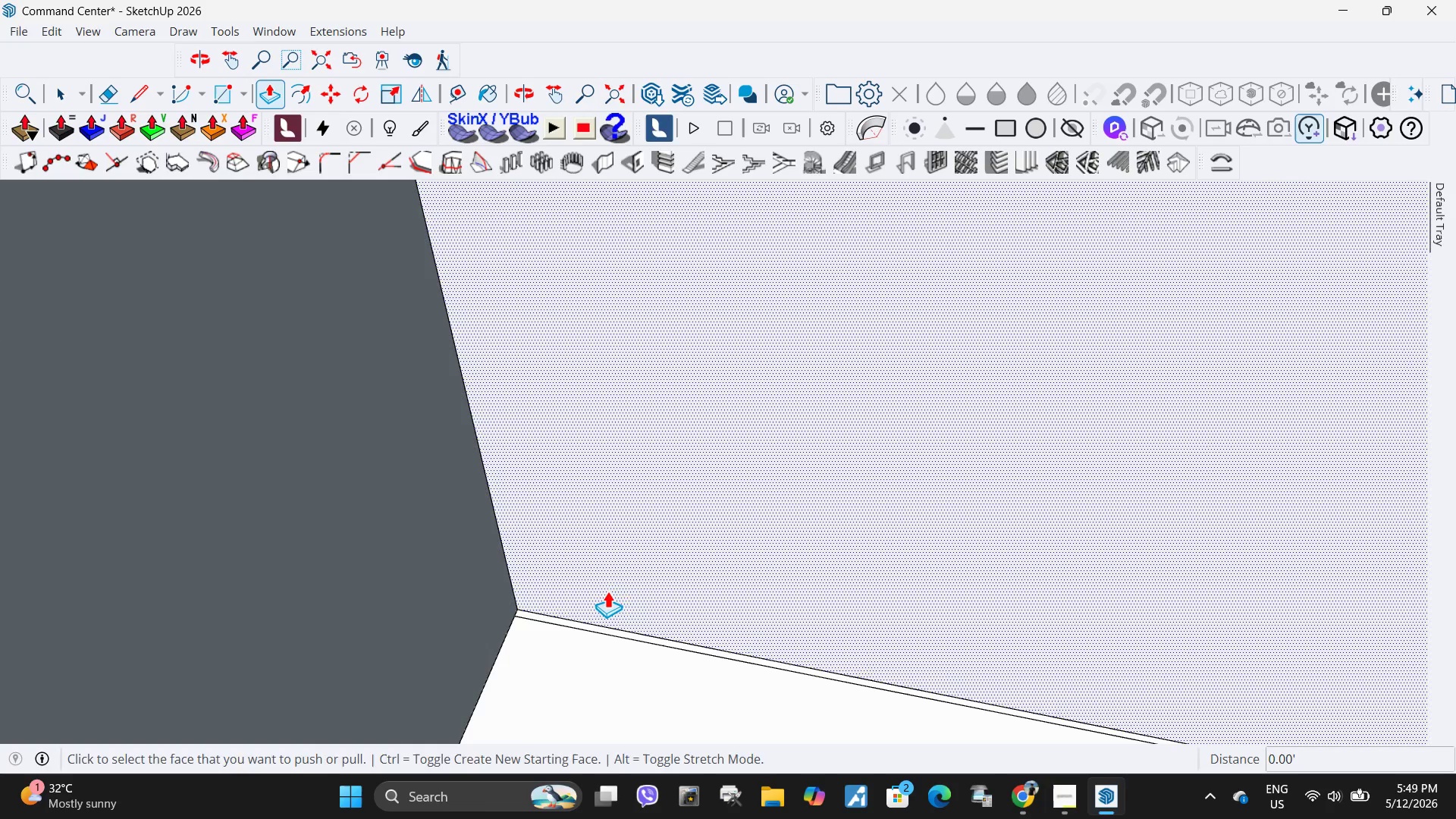 
left_click([610, 587])
 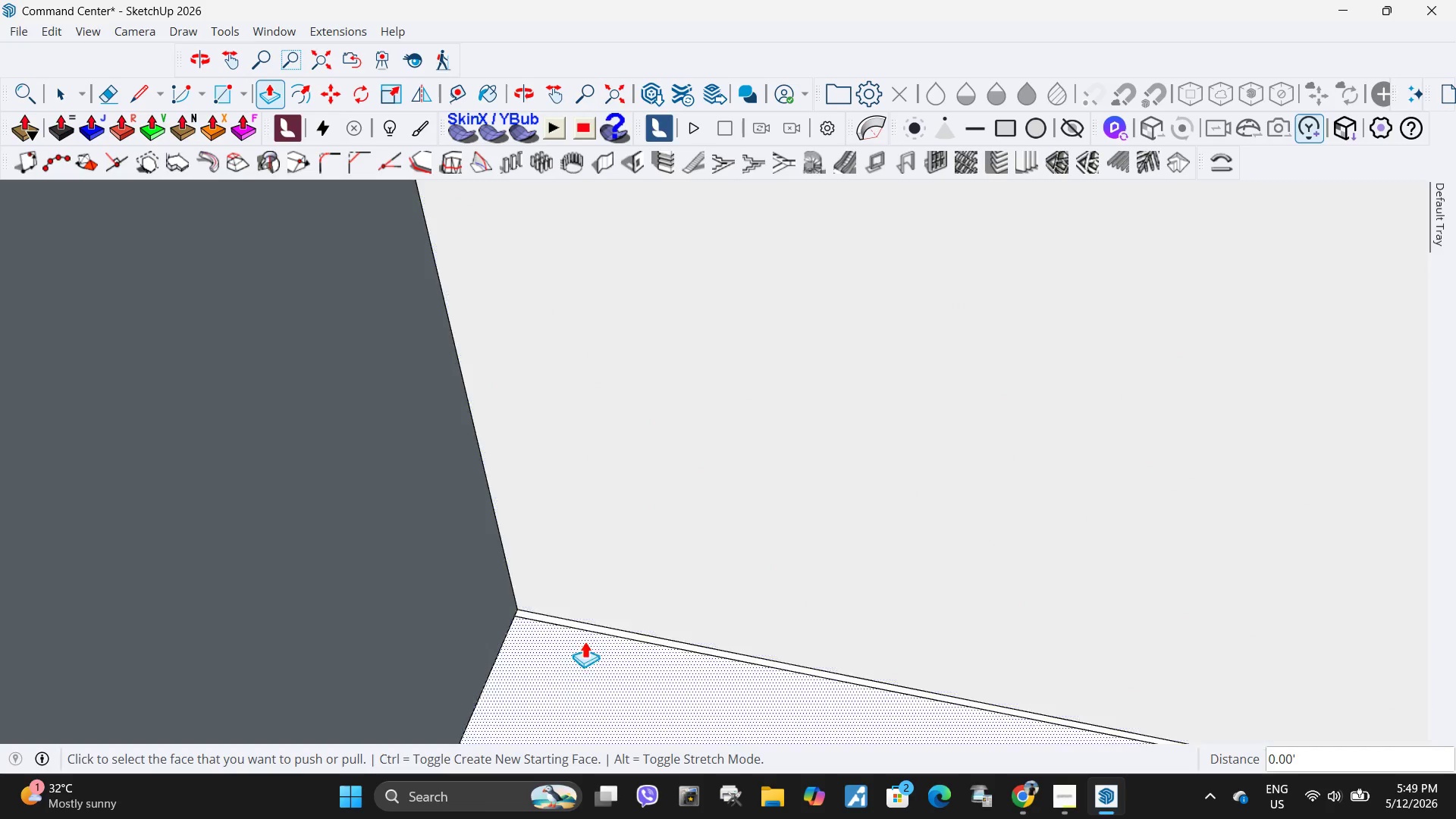 
left_click([600, 574])
 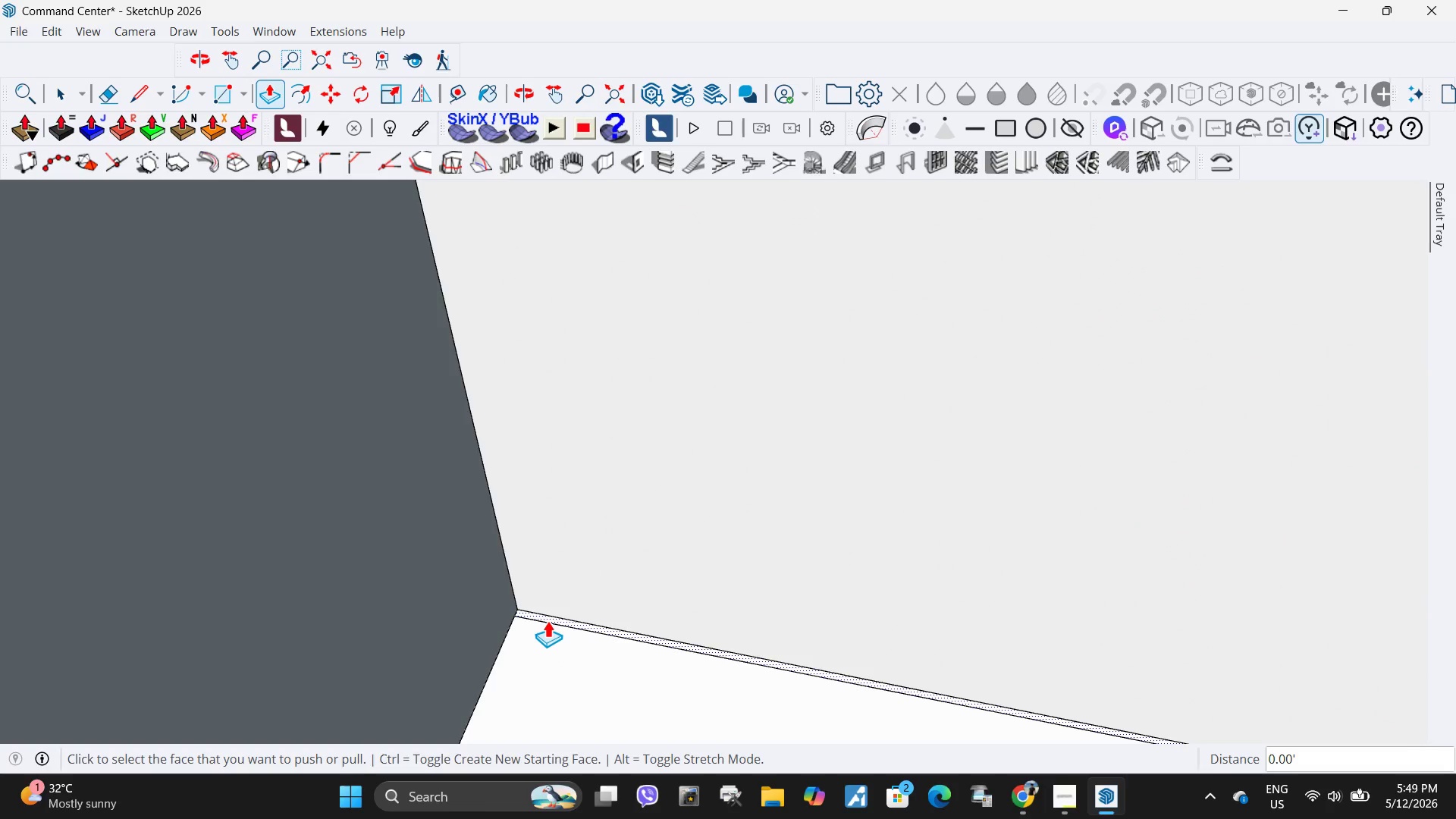 
left_click_drag(start_coordinate=[549, 617], to_coordinate=[552, 609])
 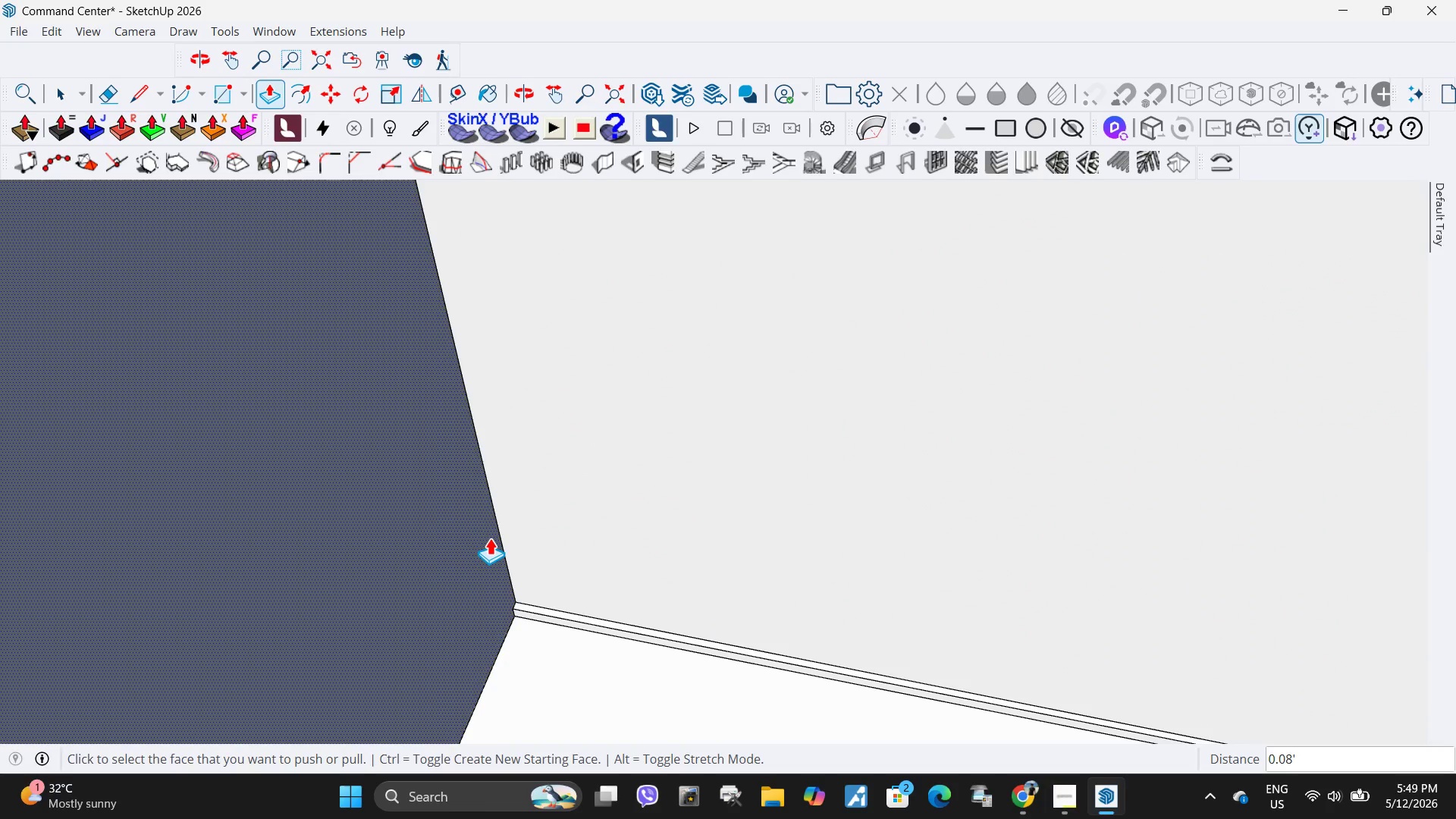 
scroll: coordinate [463, 474], scroll_direction: down, amount: 16.0
 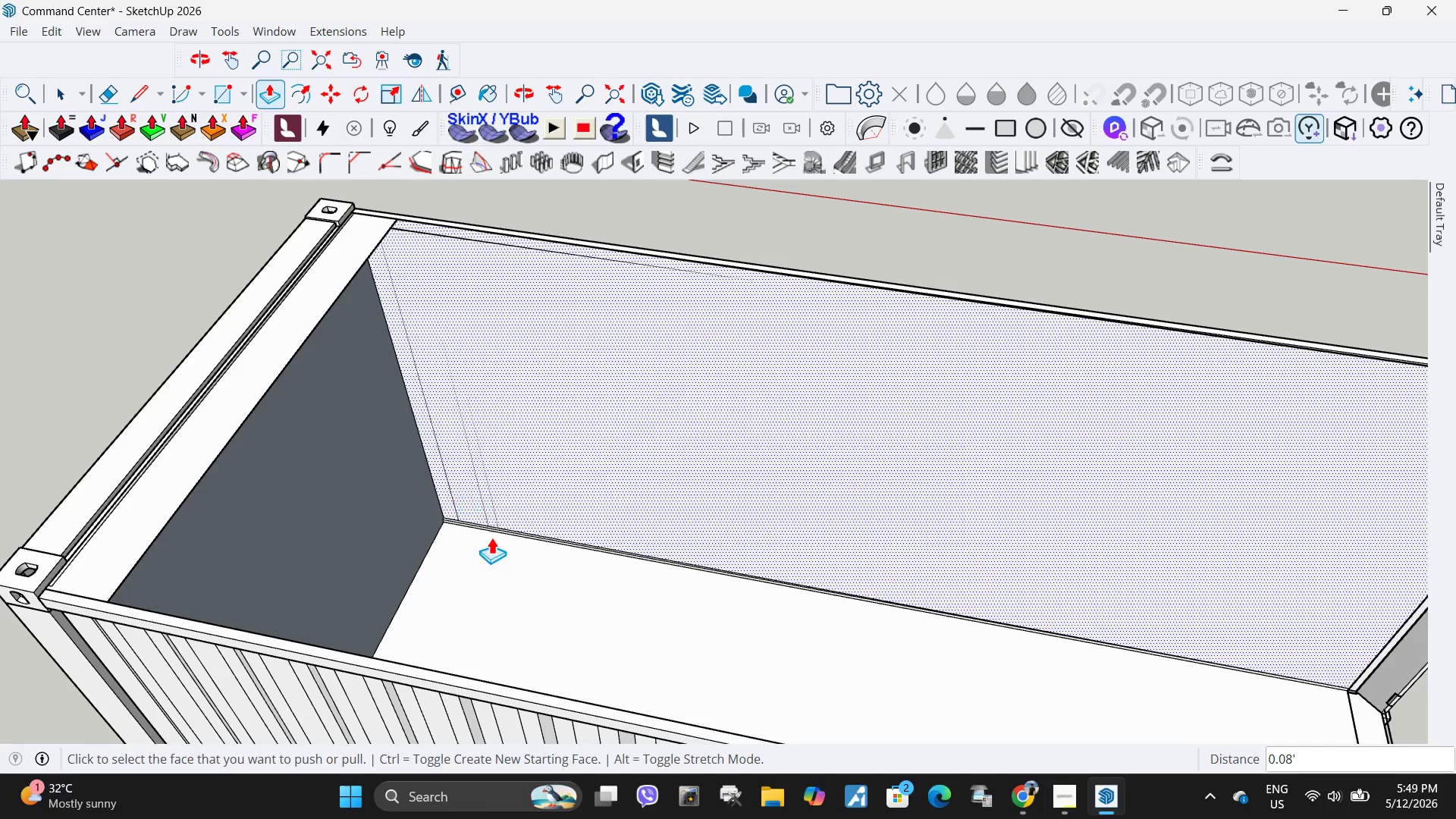 
key(Control+Z)
 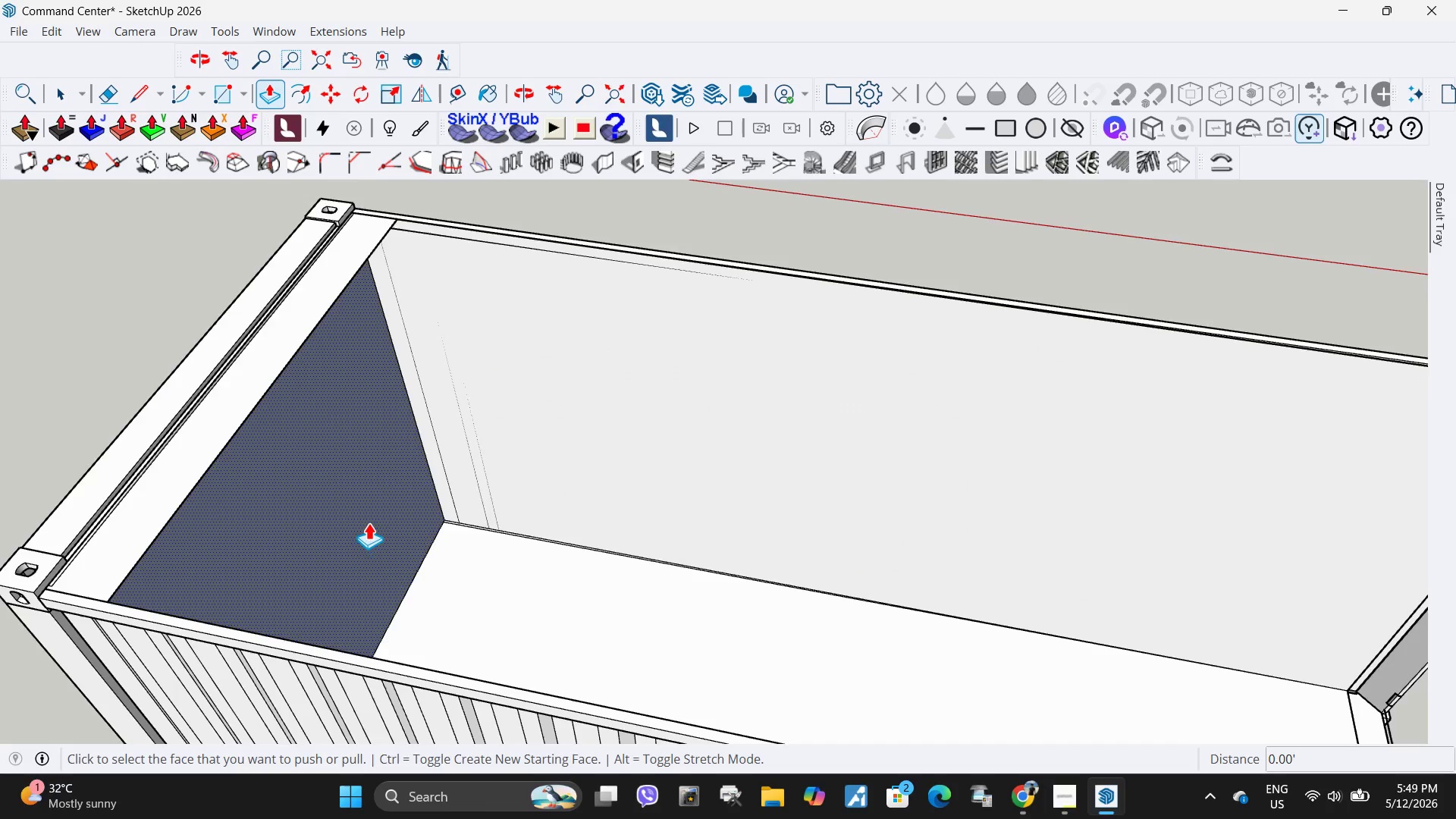 
scroll: coordinate [359, 538], scroll_direction: up, amount: 9.0
 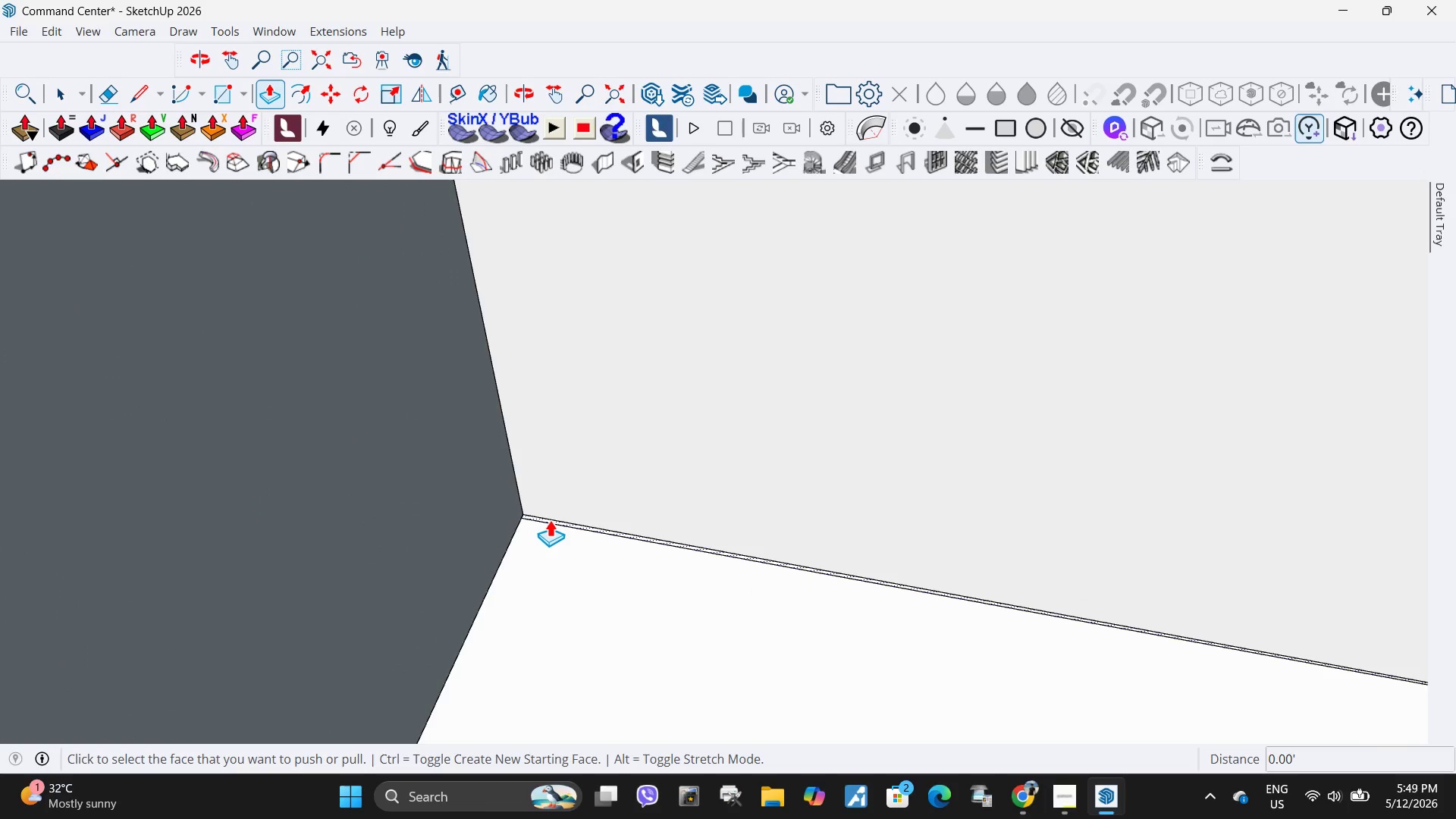 
left_click([550, 519])
 